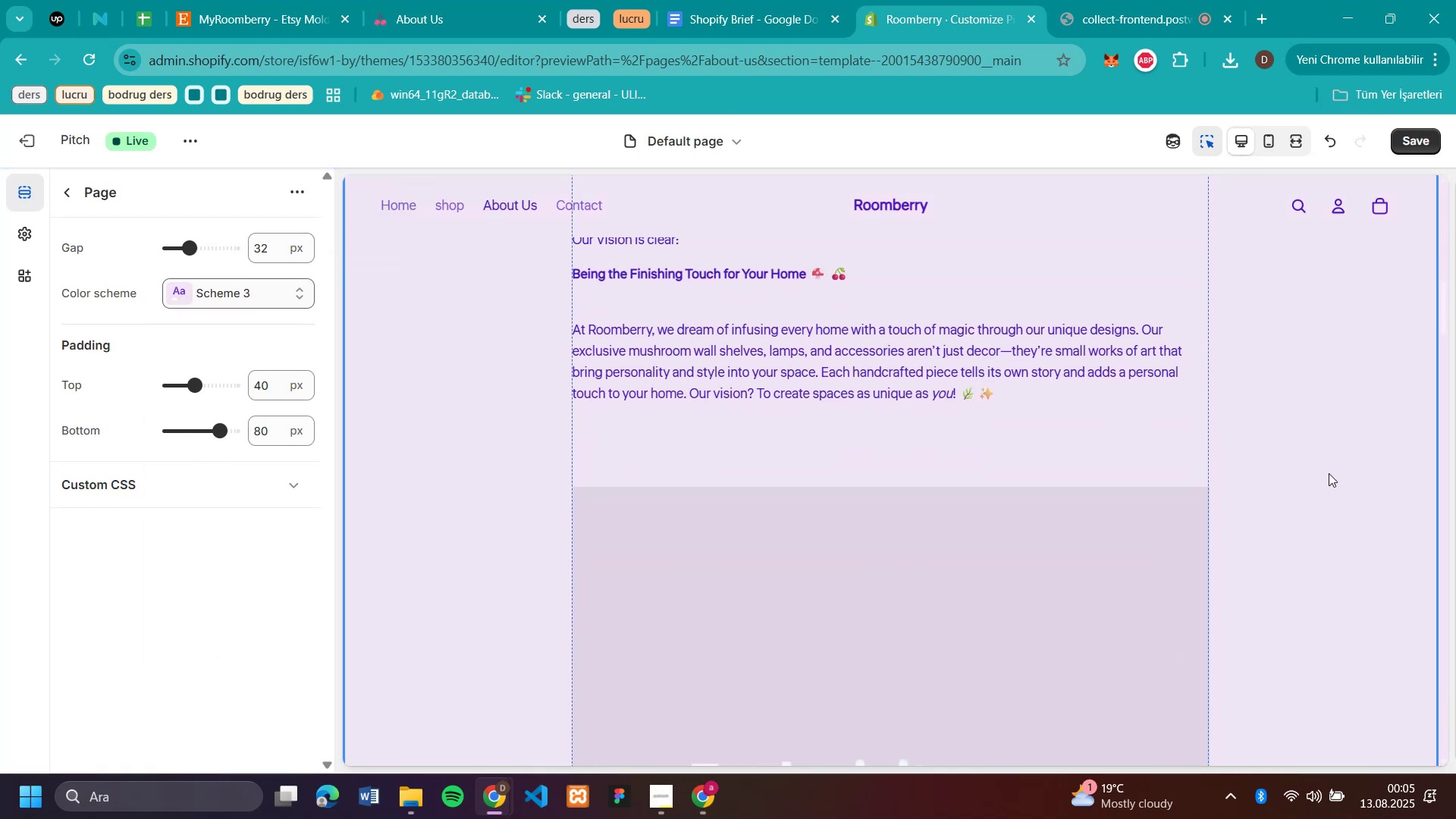 
scroll: coordinate [1191, 439], scroll_direction: up, amount: 13.0
 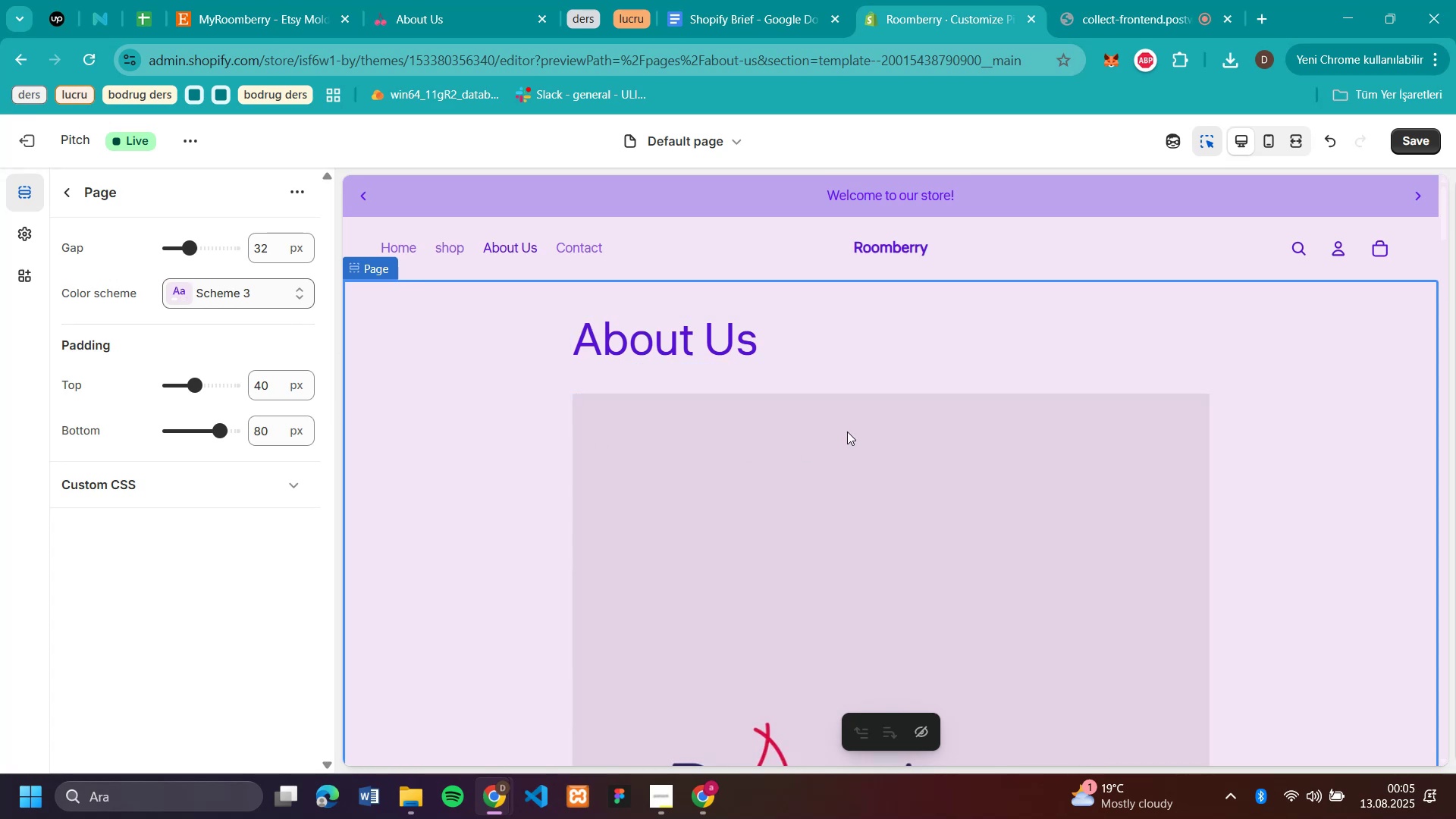 
scroll: coordinate [1106, 383], scroll_direction: down, amount: 10.0
 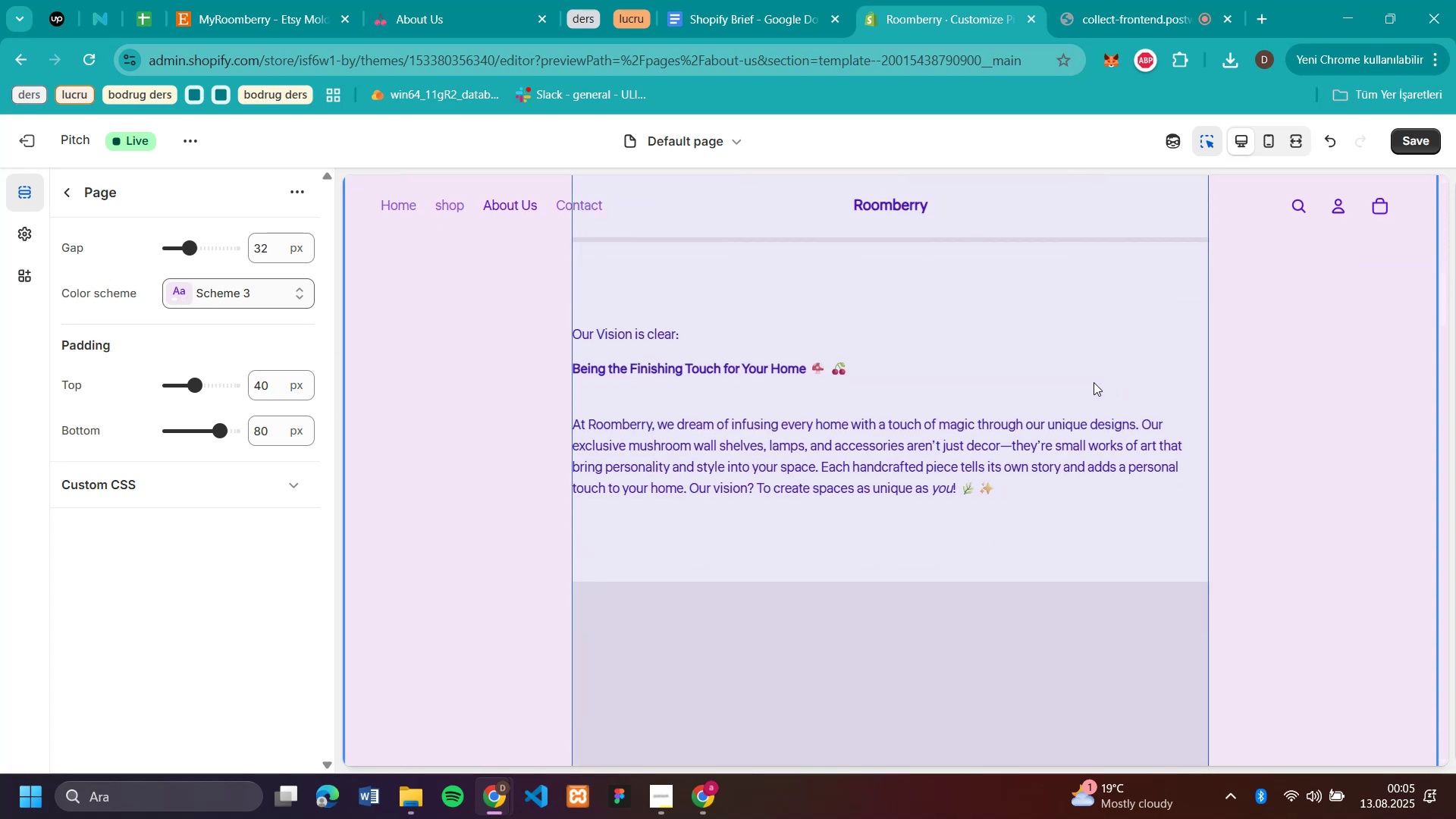 
left_click([1086, 380])
 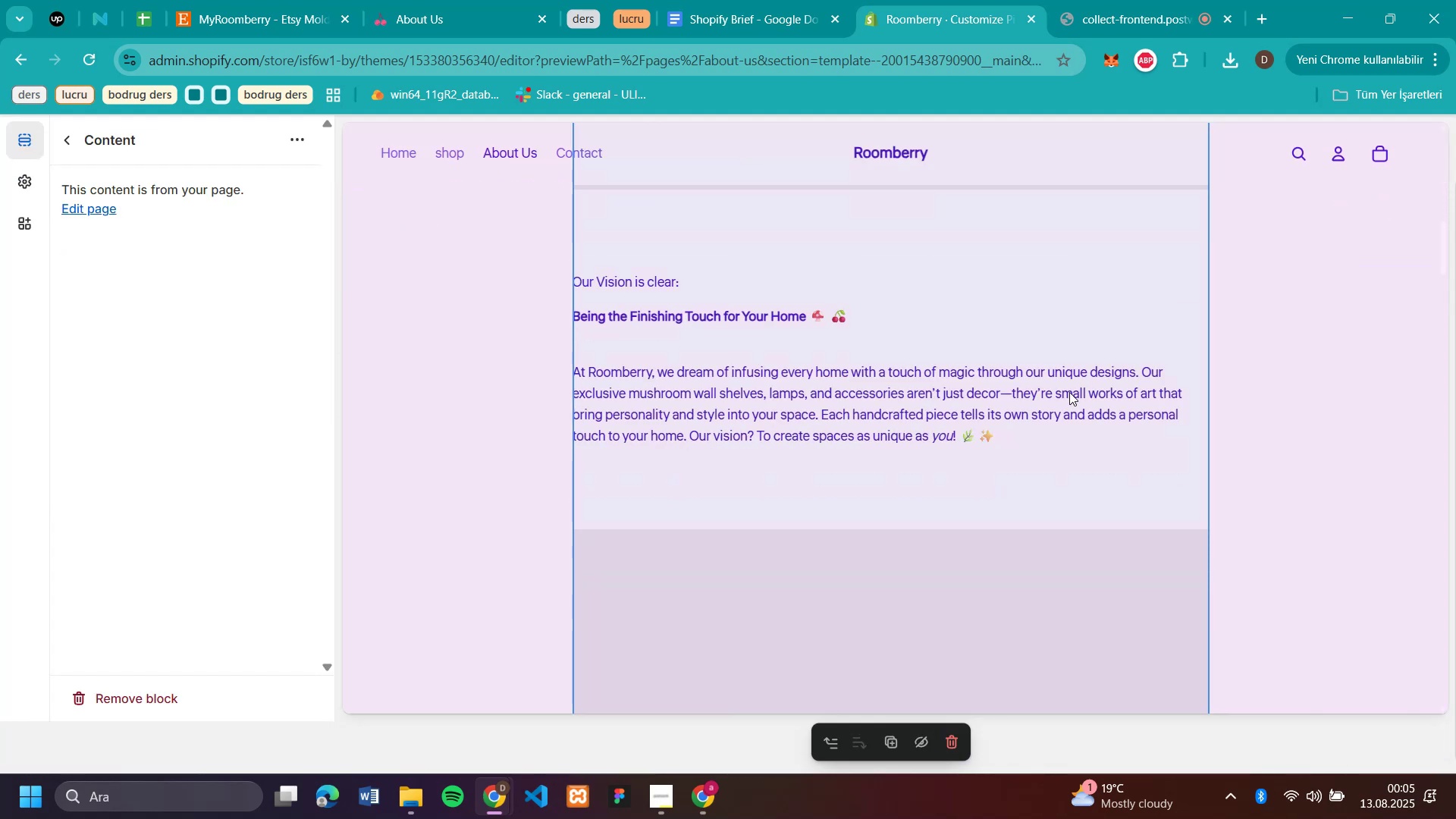 
left_click([970, 407])
 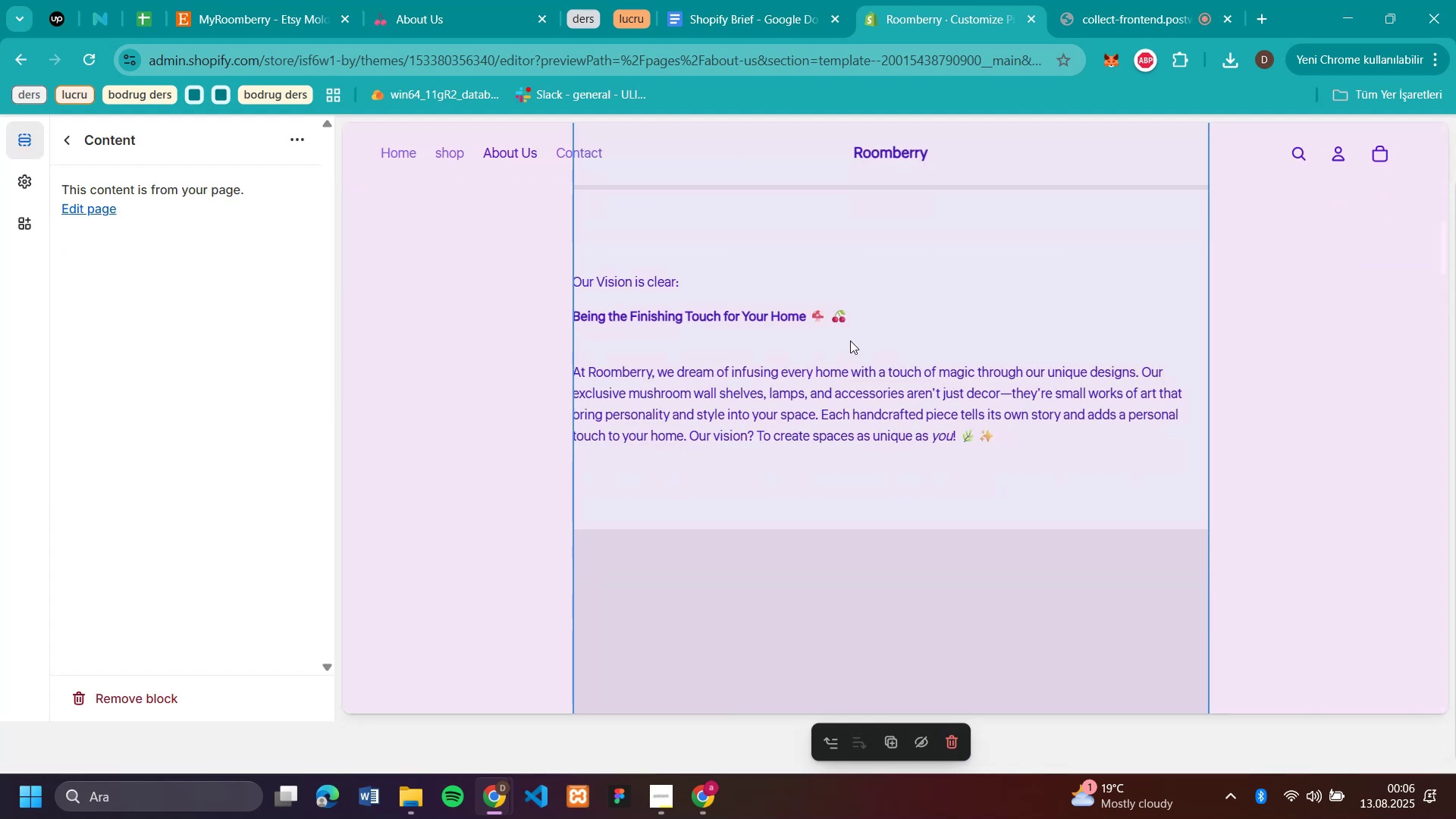 
left_click([783, 315])
 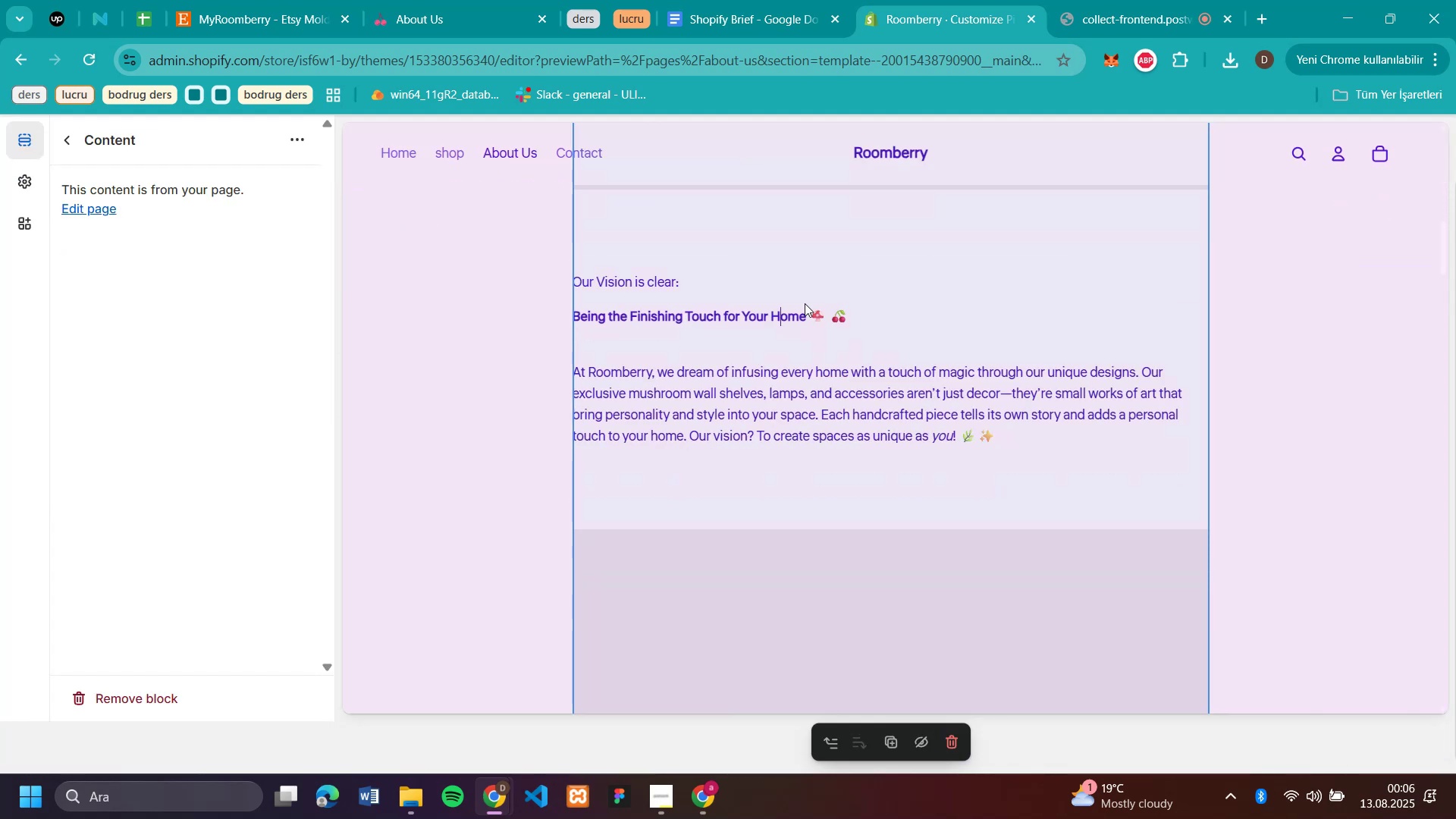 
scroll: coordinate [827, 271], scroll_direction: up, amount: 10.0
 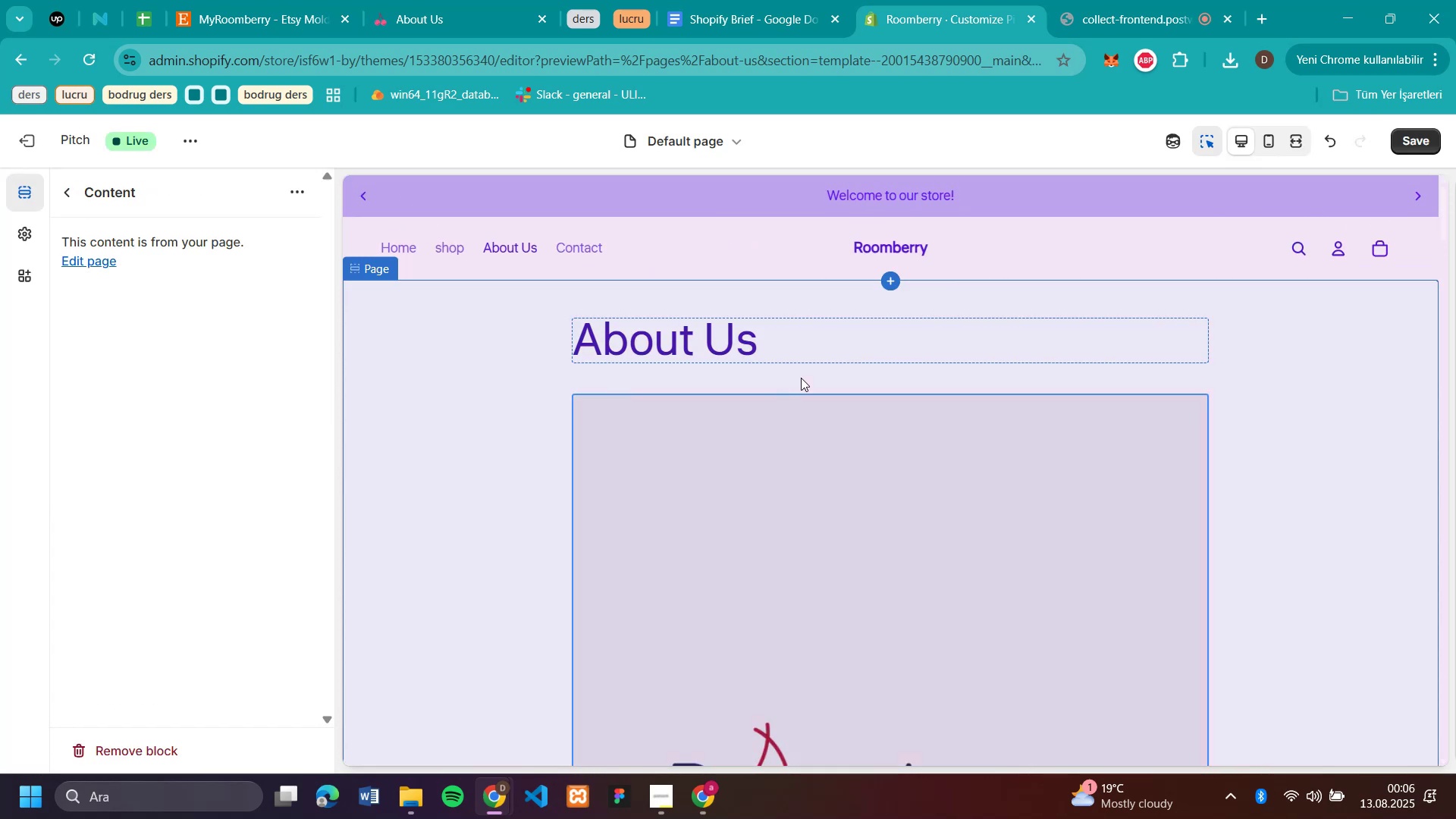 
left_click([416, 384])
 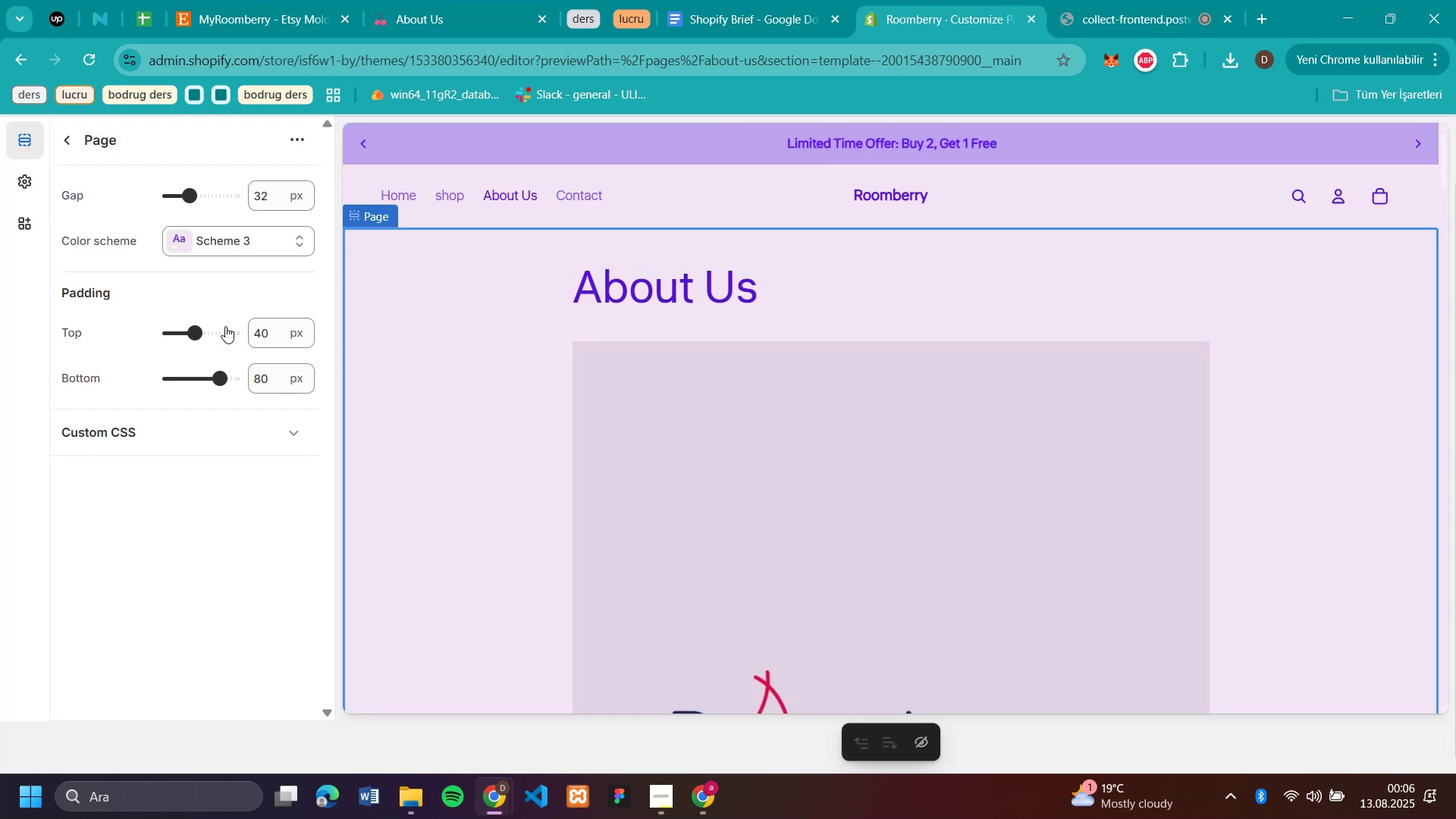 
left_click([225, 326])
 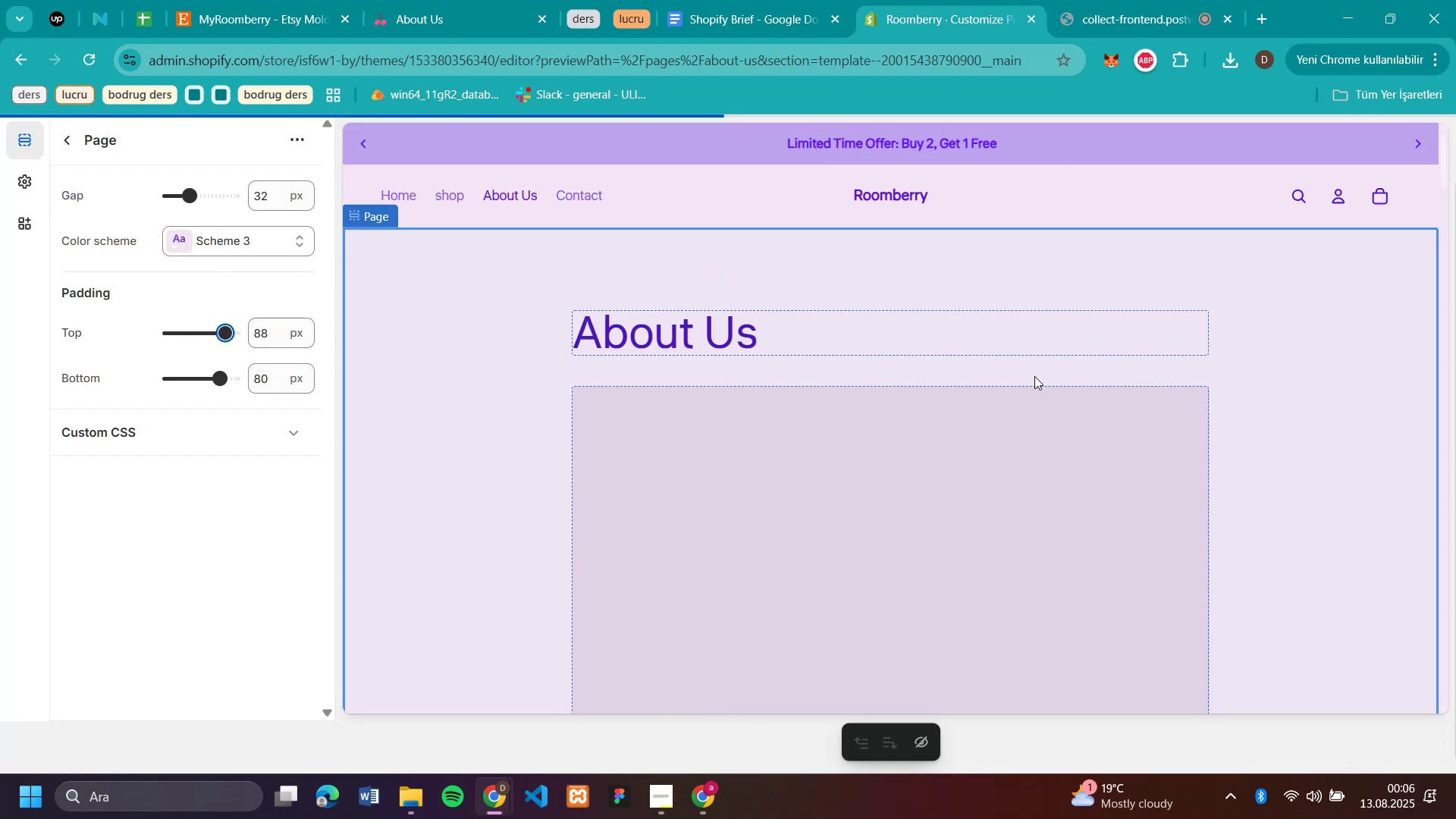 
scroll: coordinate [971, 328], scroll_direction: down, amount: 11.0
 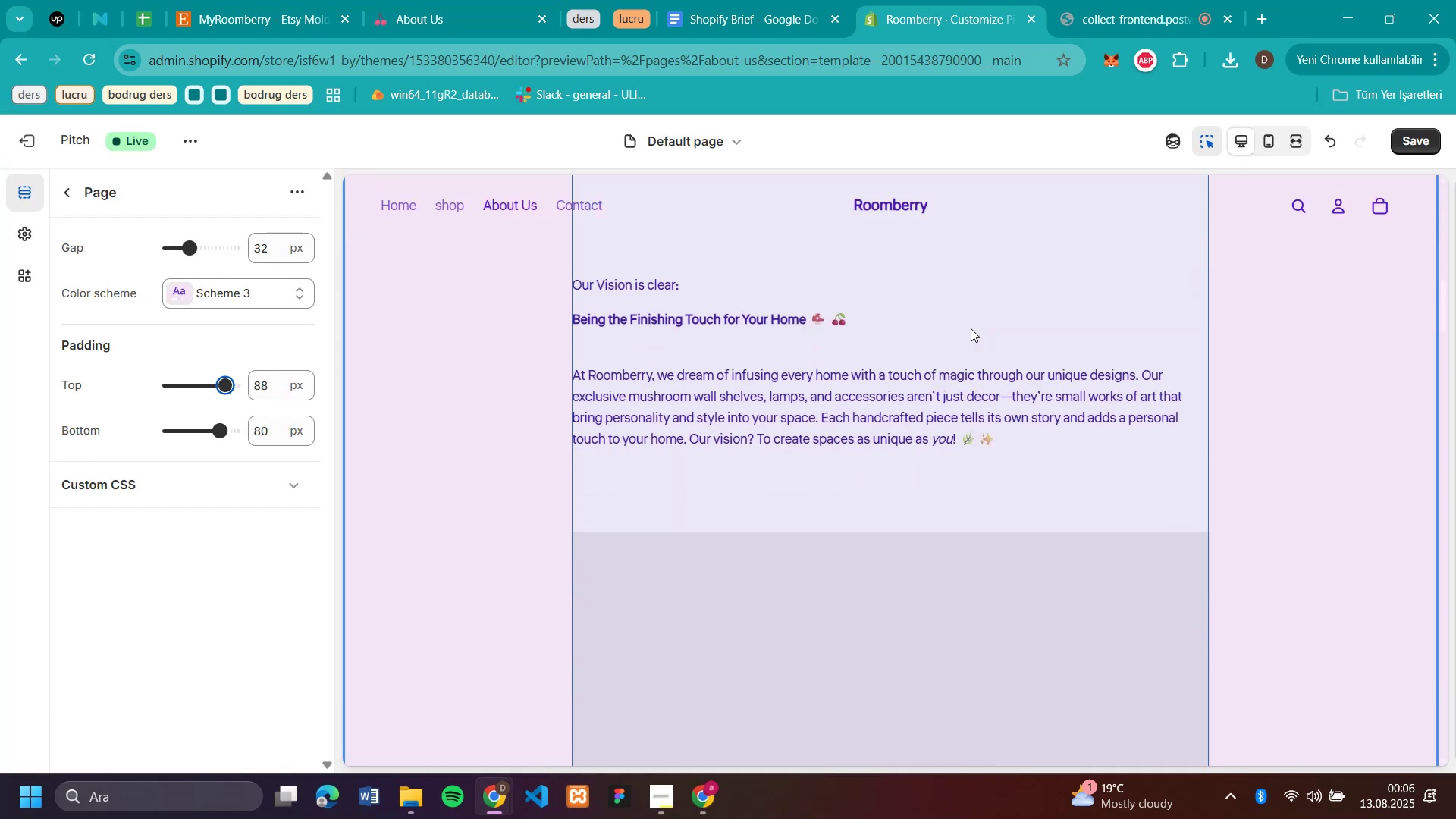 
scroll: coordinate [971, 328], scroll_direction: up, amount: 2.0
 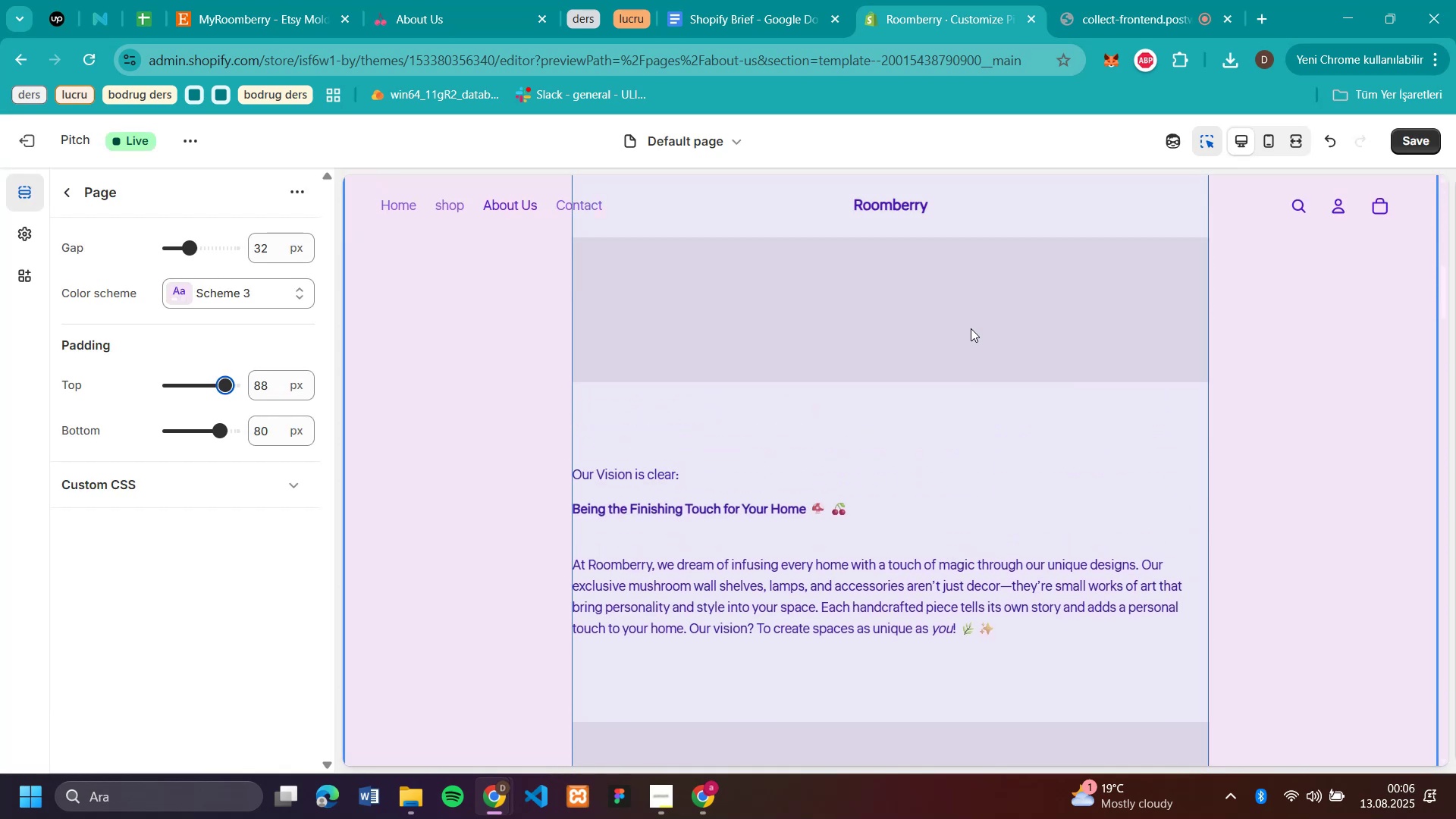 
scroll: coordinate [971, 328], scroll_direction: down, amount: 11.0
 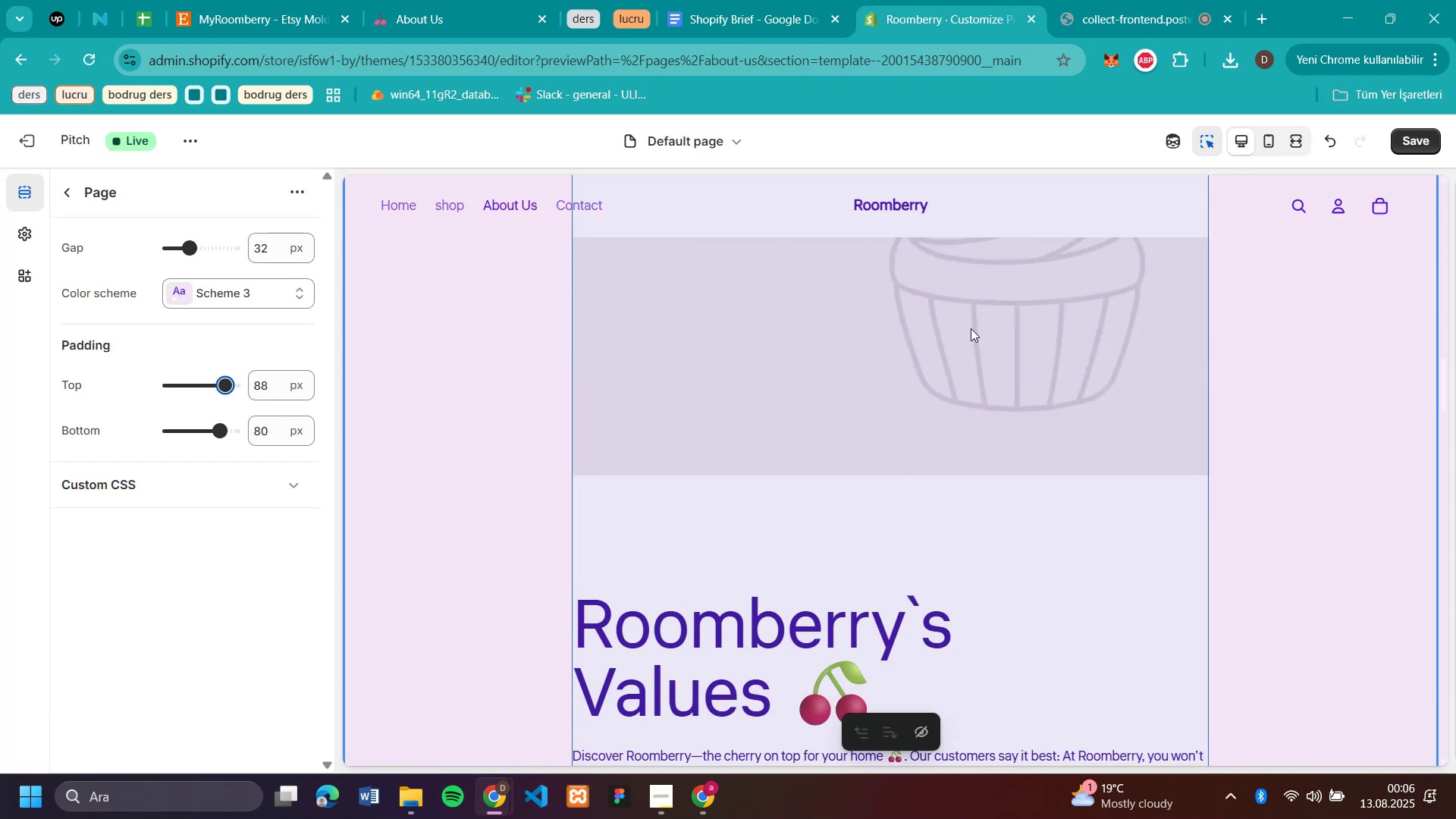 
scroll: coordinate [971, 328], scroll_direction: up, amount: 4.0
 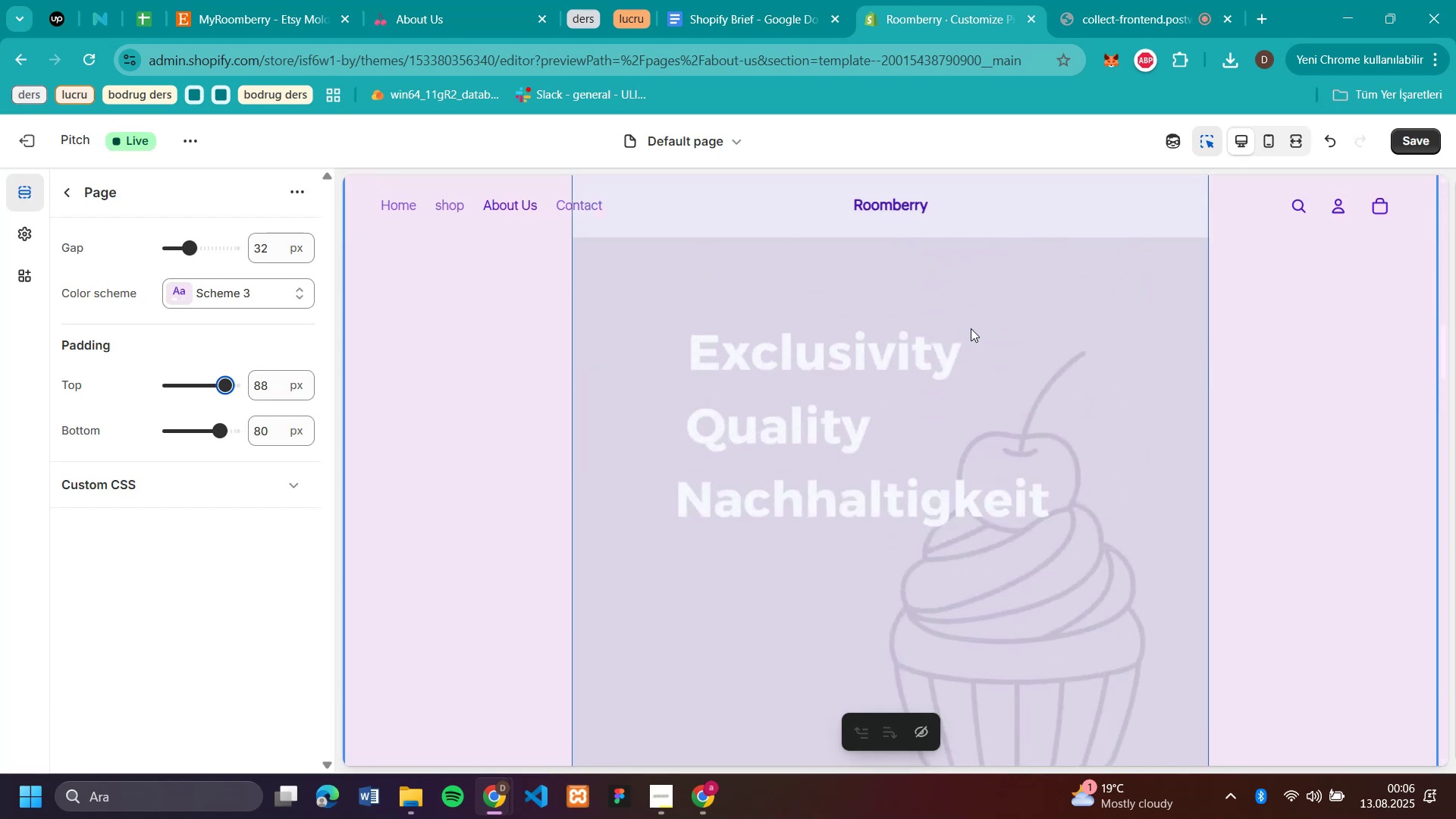 
scroll: coordinate [971, 328], scroll_direction: down, amount: 12.0
 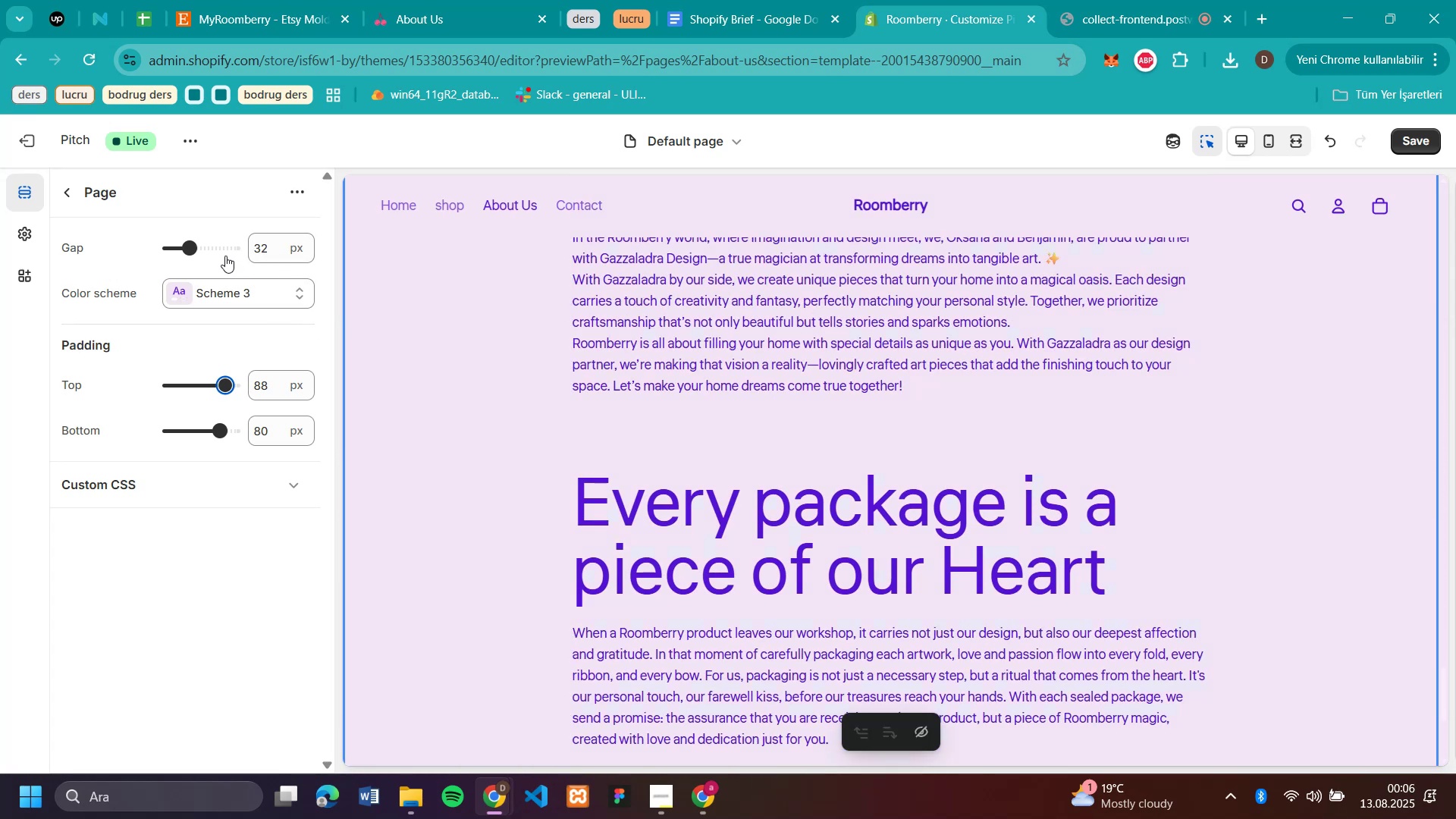 
left_click([212, 253])
 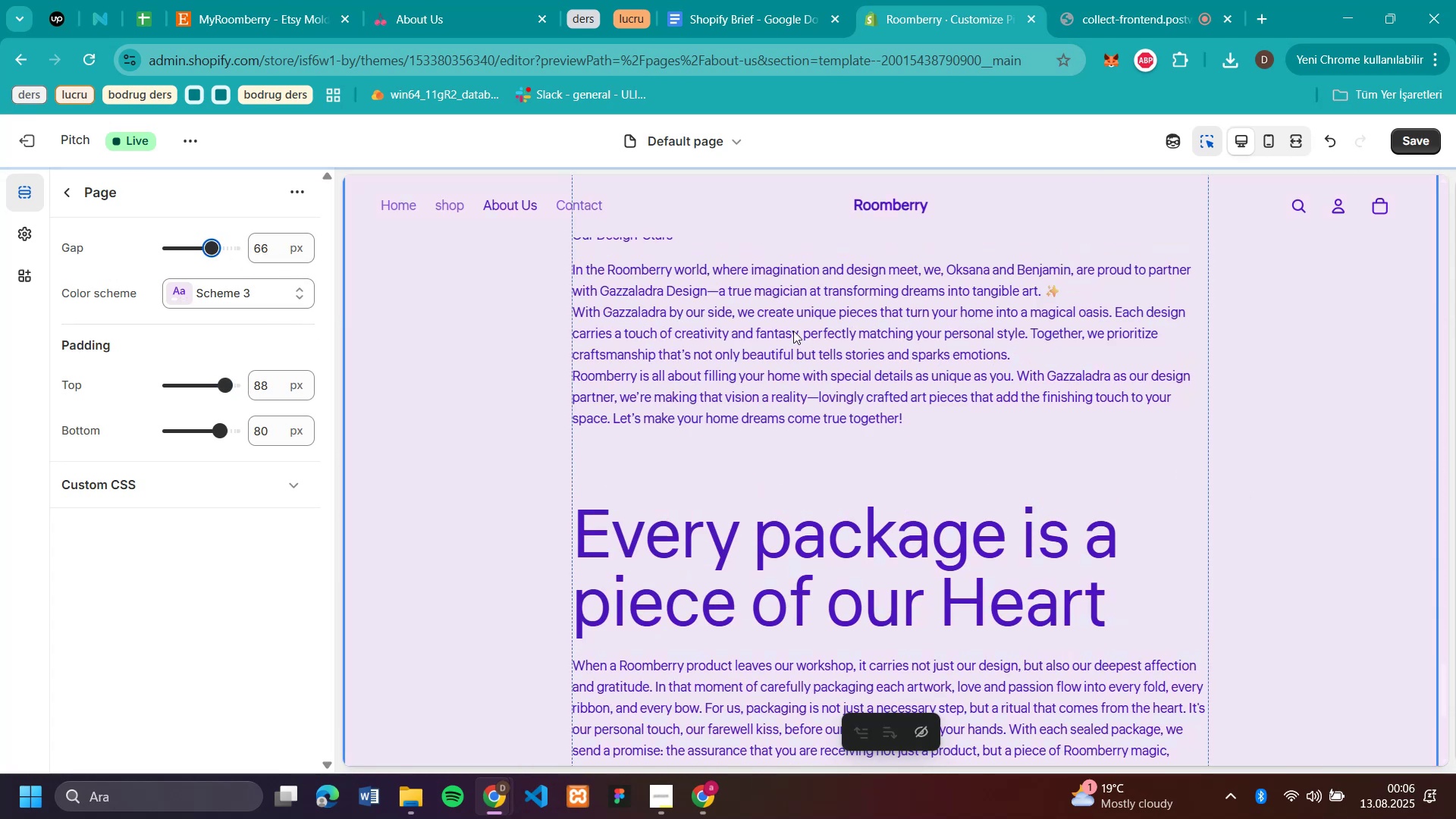 
left_click_drag(start_coordinate=[202, 245], to_coordinate=[304, 252])
 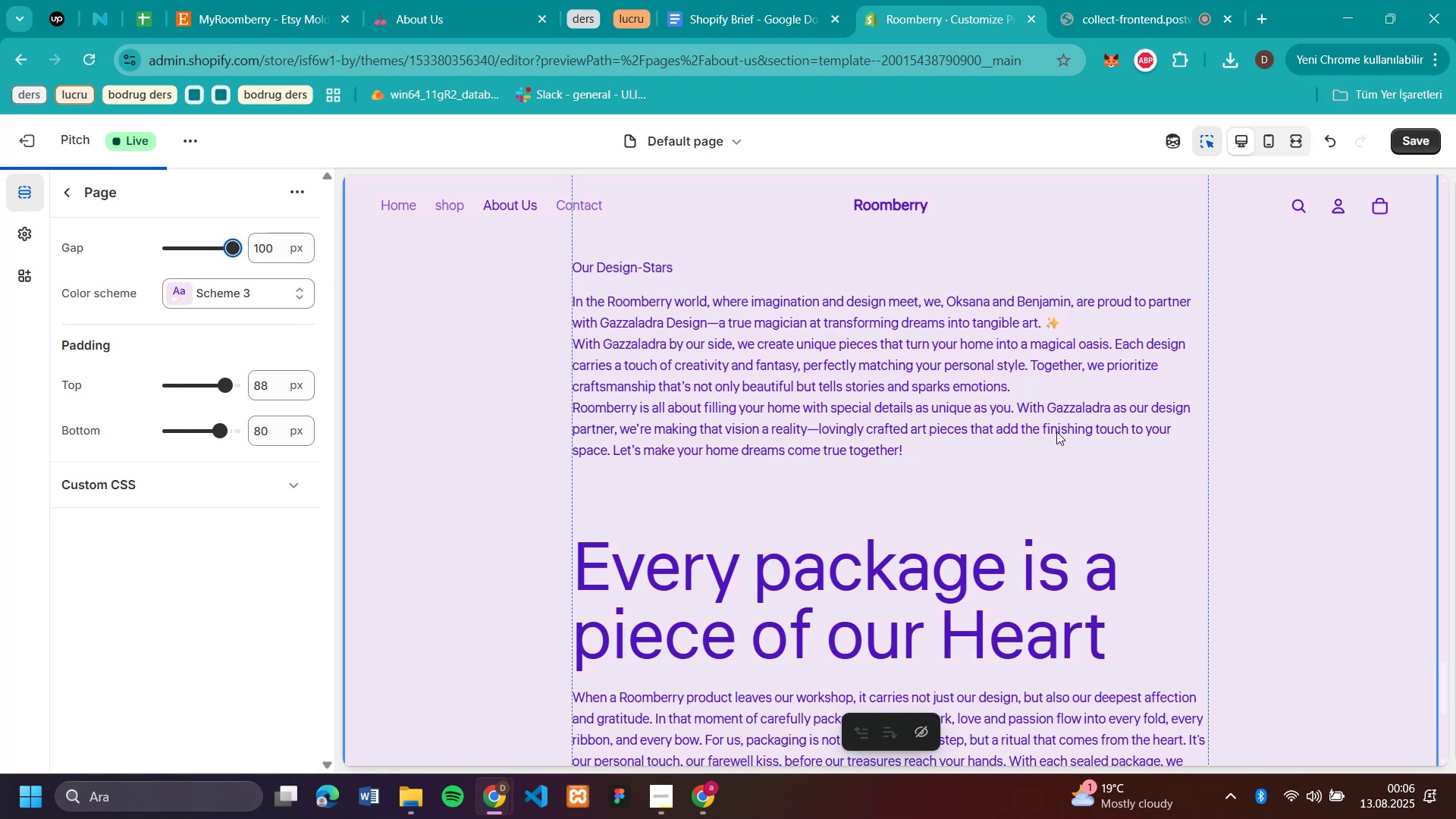 
scroll: coordinate [1244, 378], scroll_direction: up, amount: 62.0
 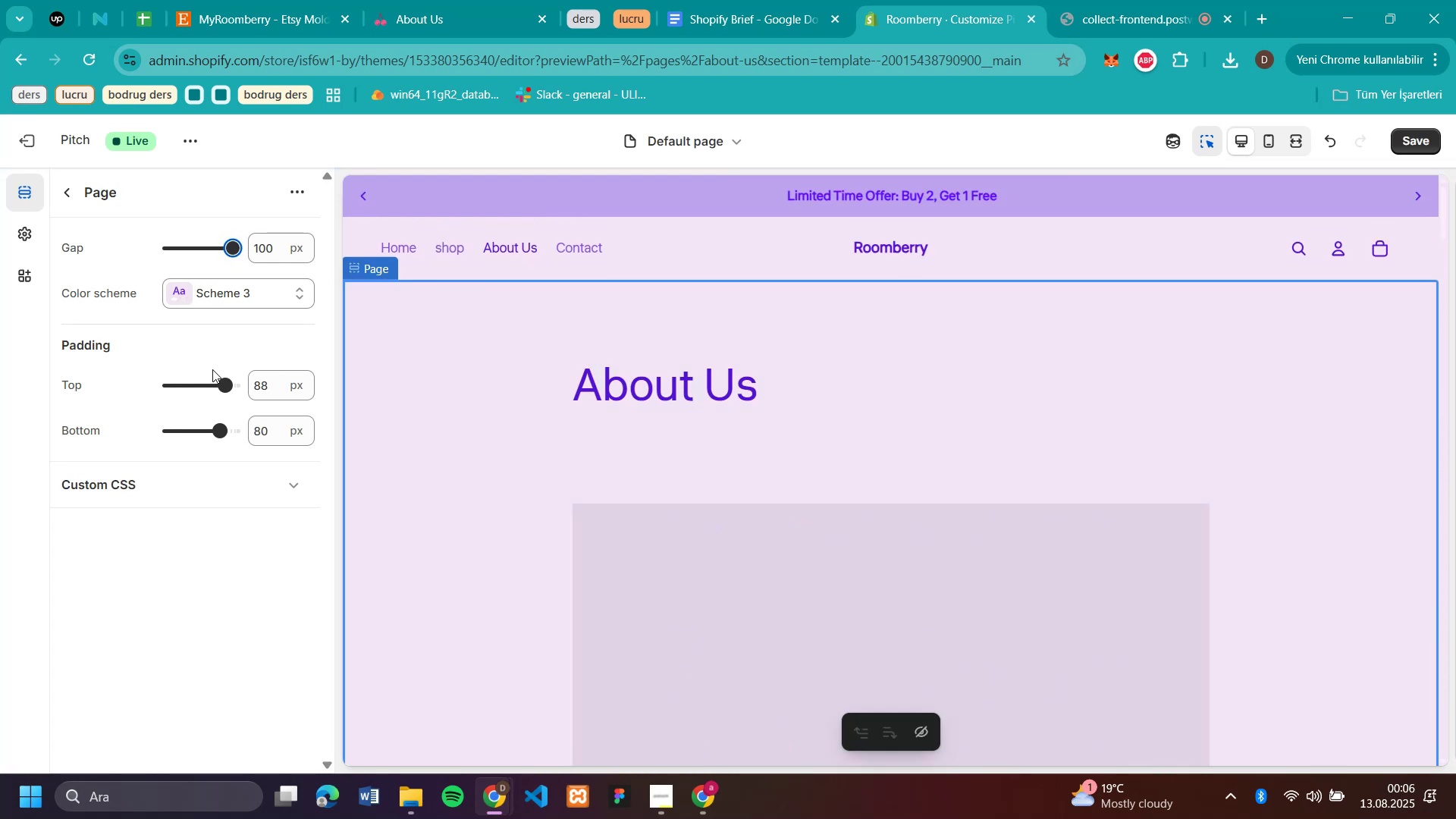 
left_click([203, 372])
 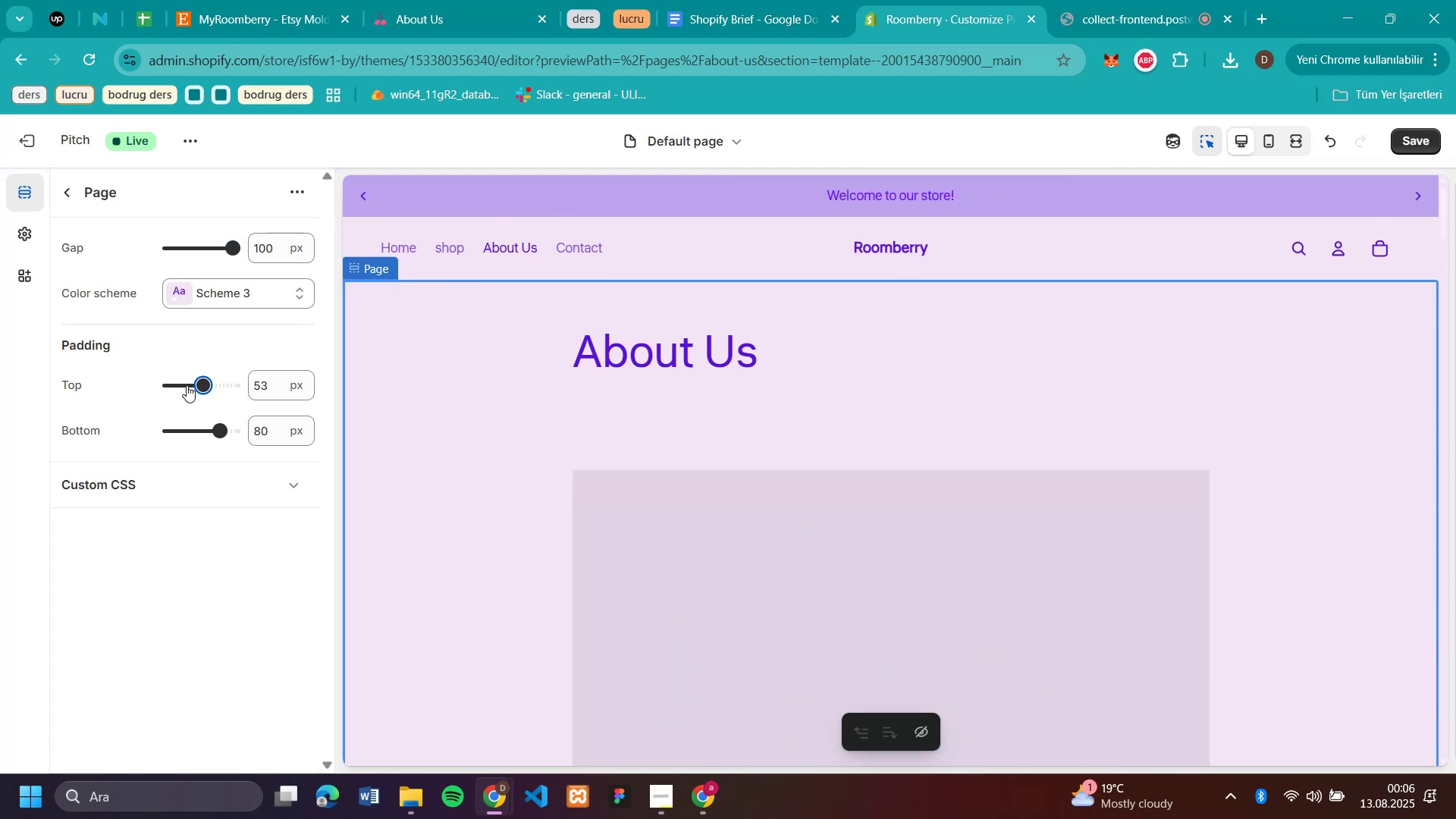 
left_click([193, 431])
 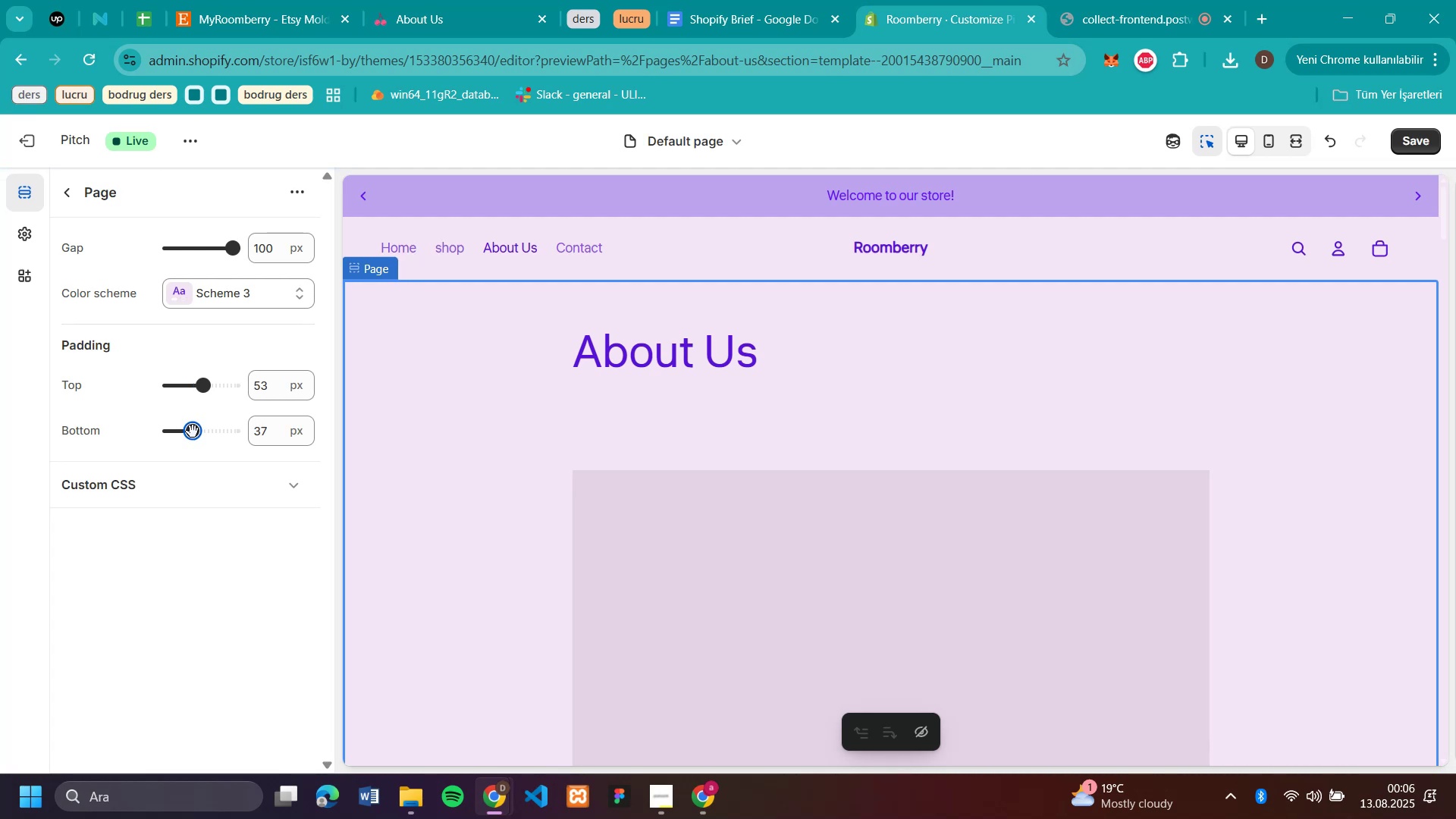 
left_click_drag(start_coordinate=[196, 378], to_coordinate=[131, 407])
 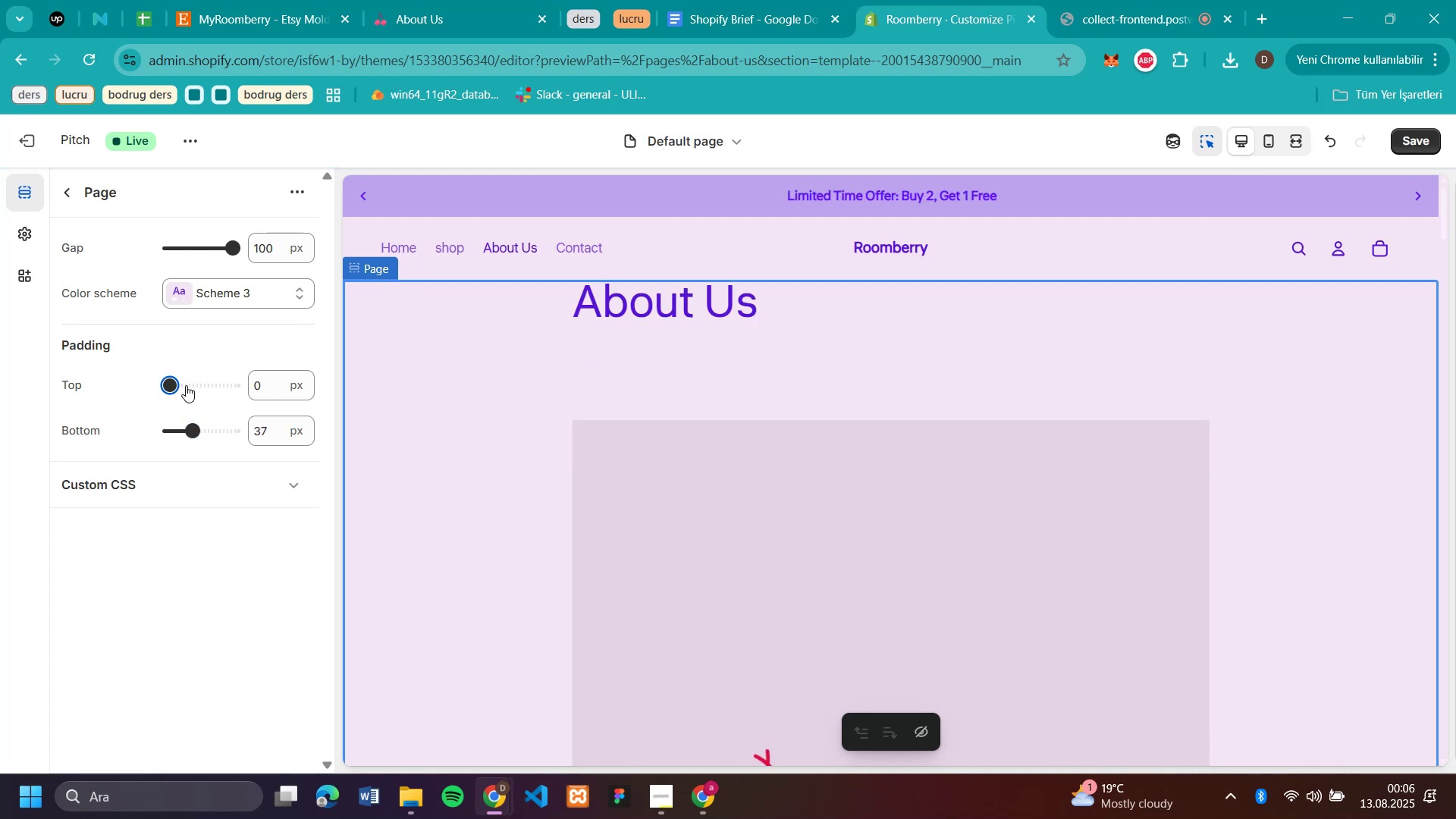 
left_click([202, 383])
 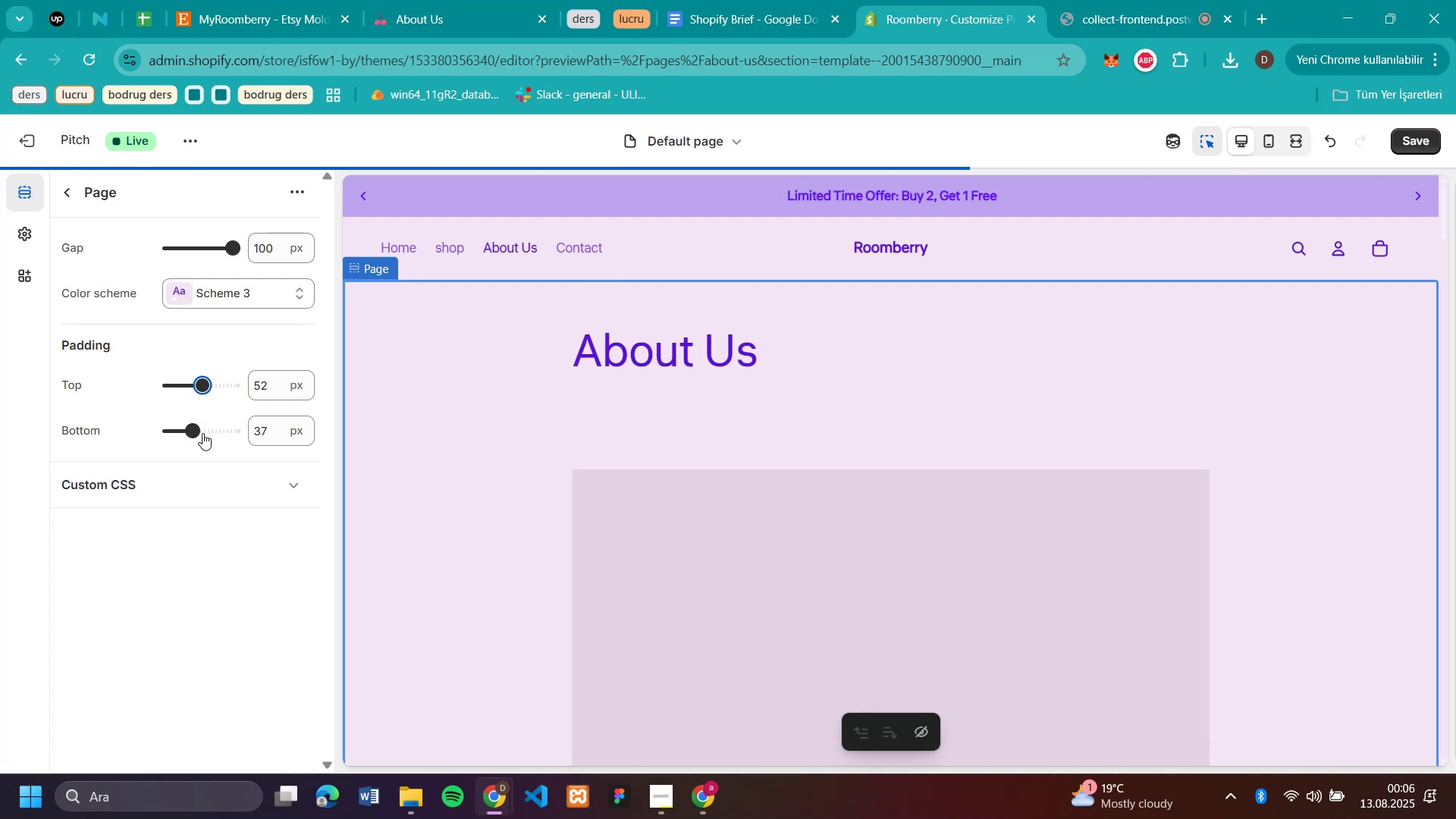 
left_click([202, 433])
 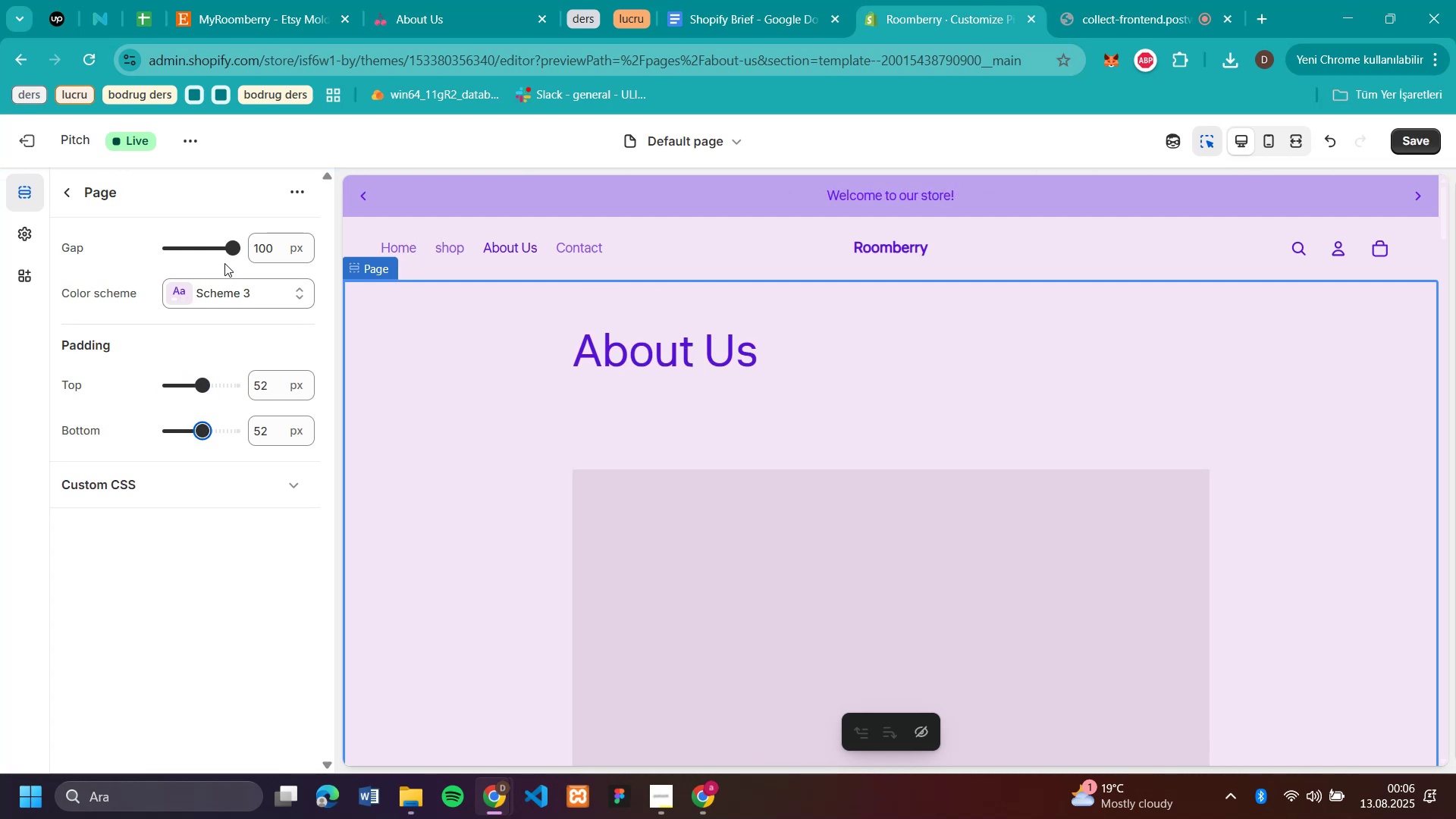 
left_click([214, 245])
 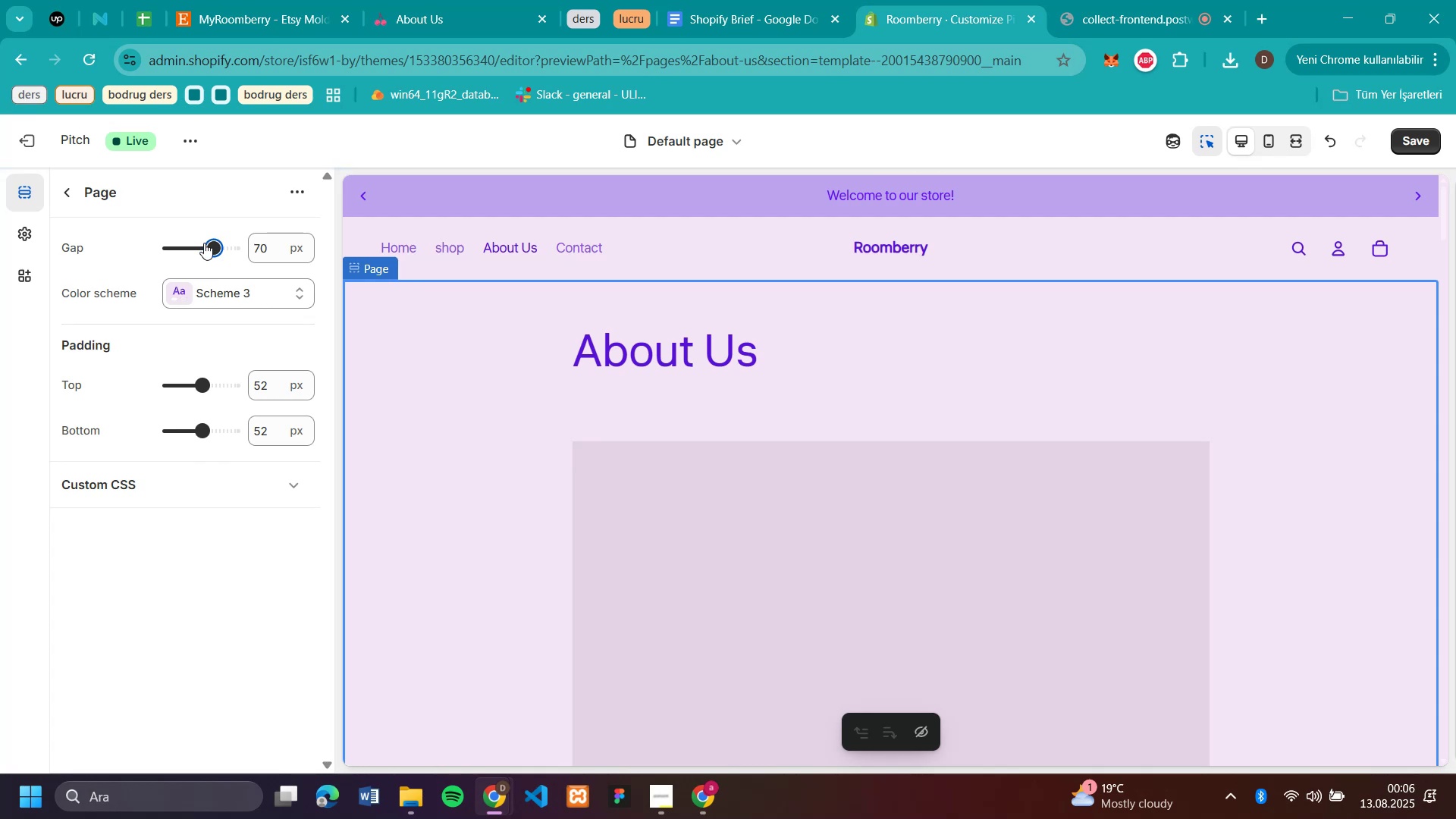 
left_click([191, 256])
 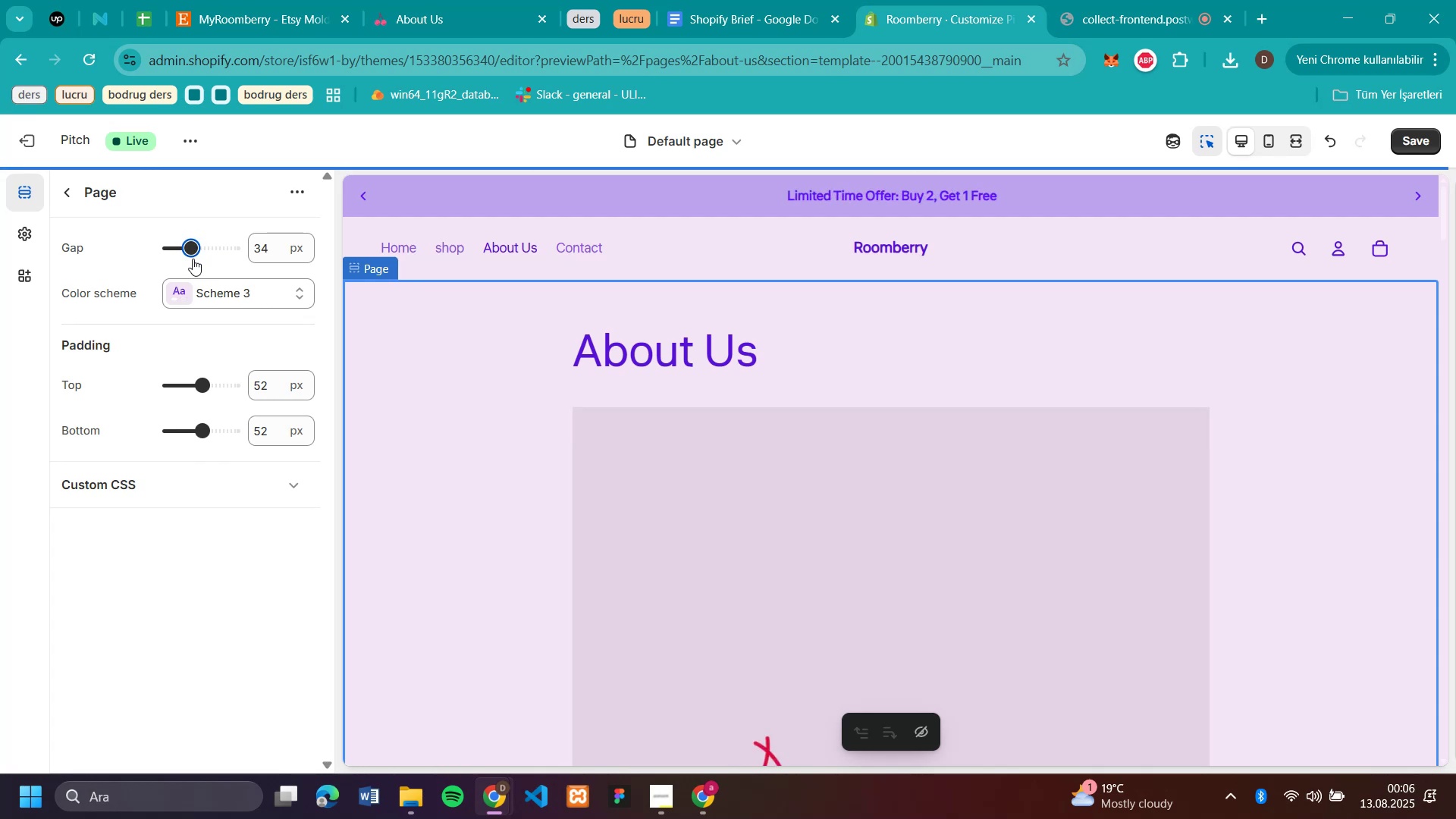 
scroll: coordinate [1248, 453], scroll_direction: down, amount: 16.0
 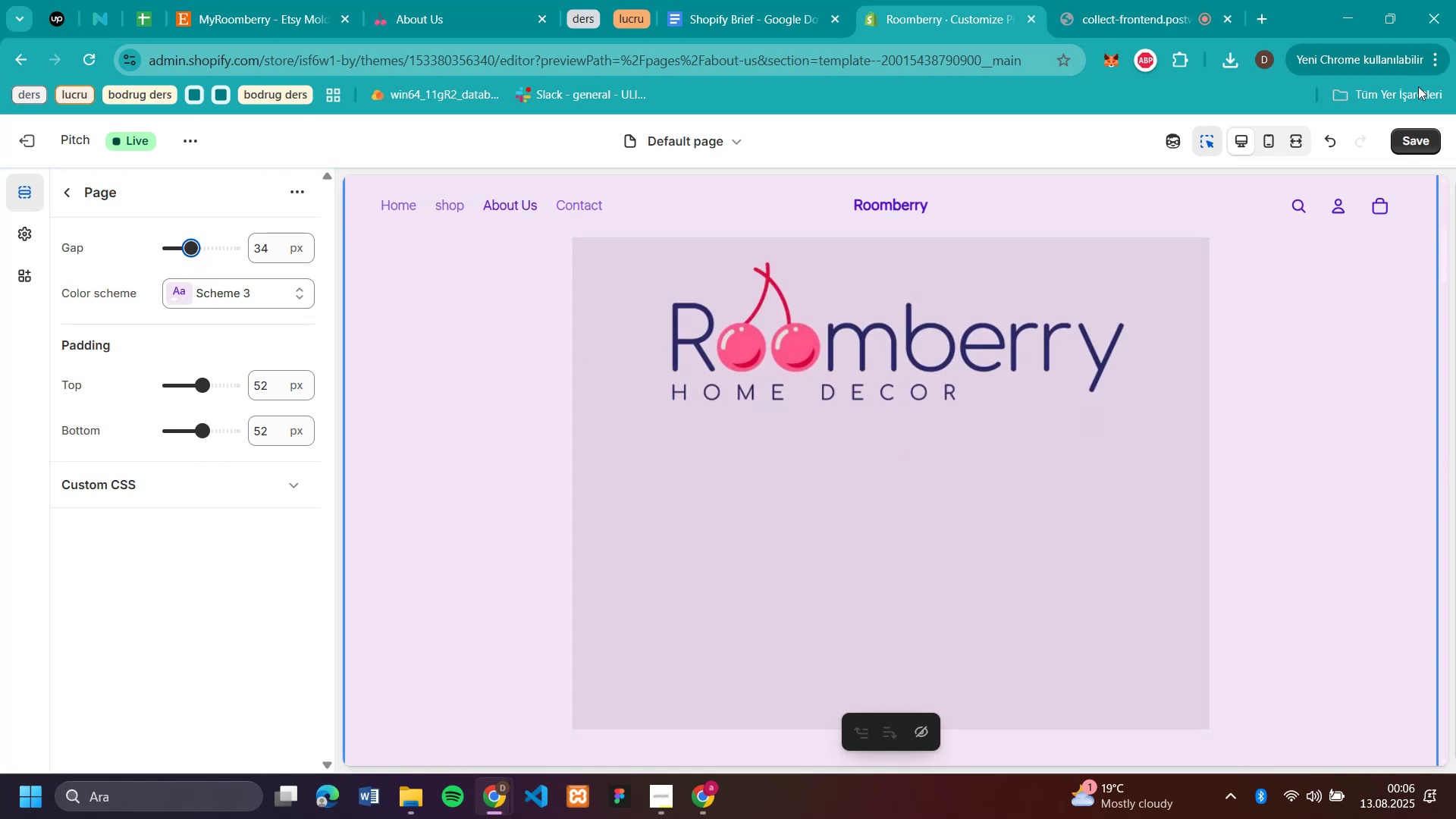 
left_click([1413, 147])
 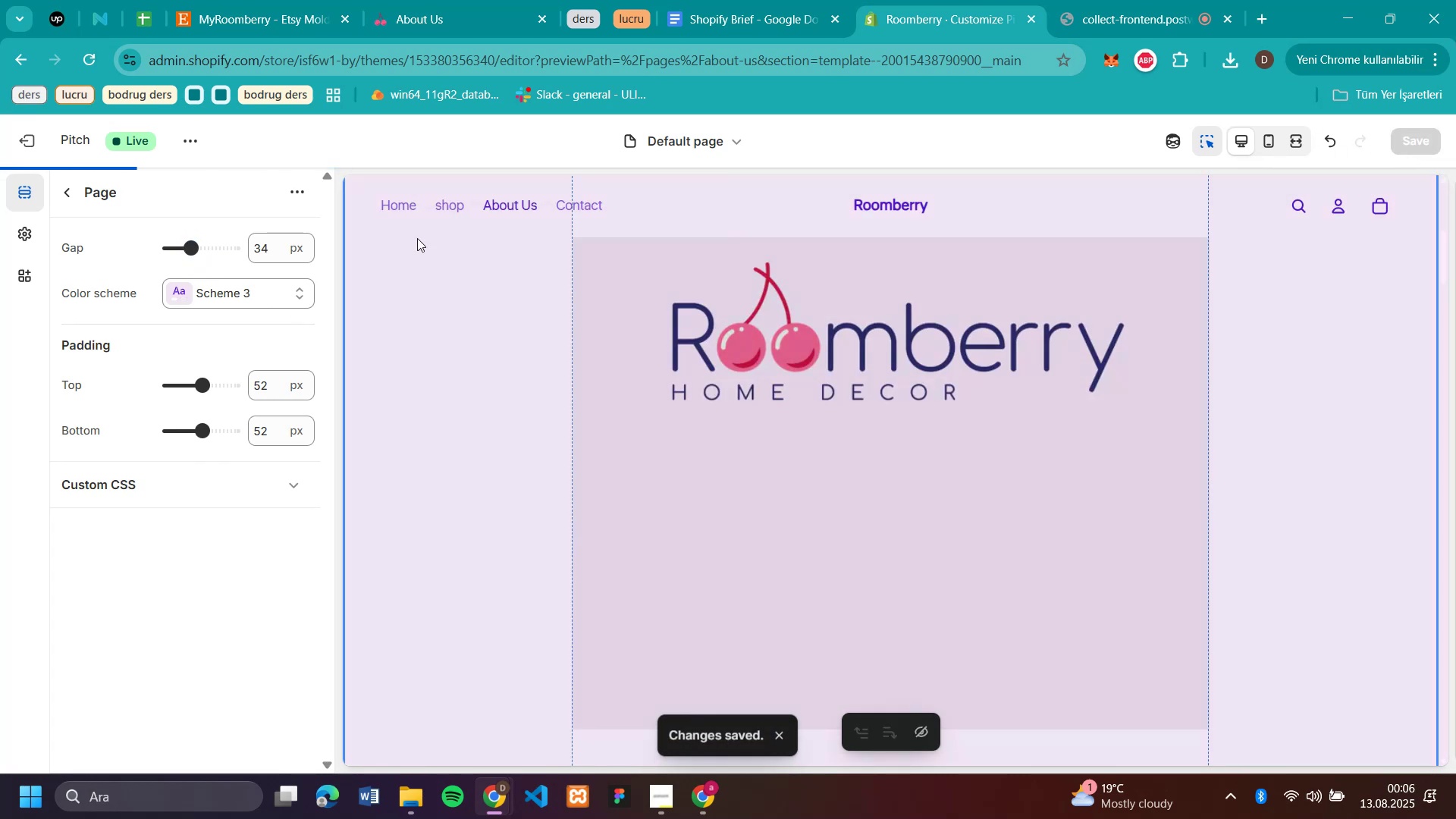 
scroll: coordinate [982, 226], scroll_direction: up, amount: 14.0
 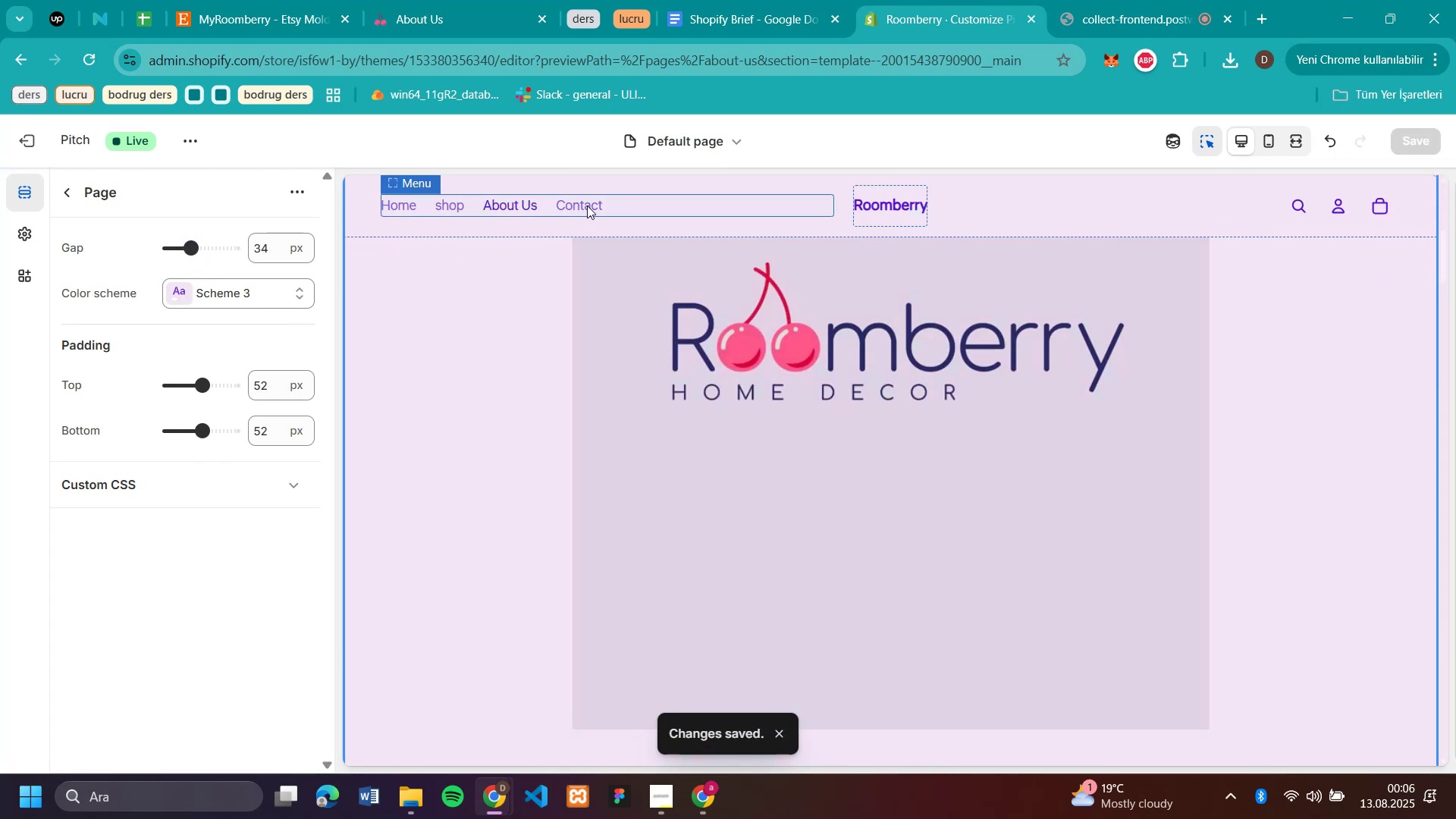 
left_click([456, 203])
 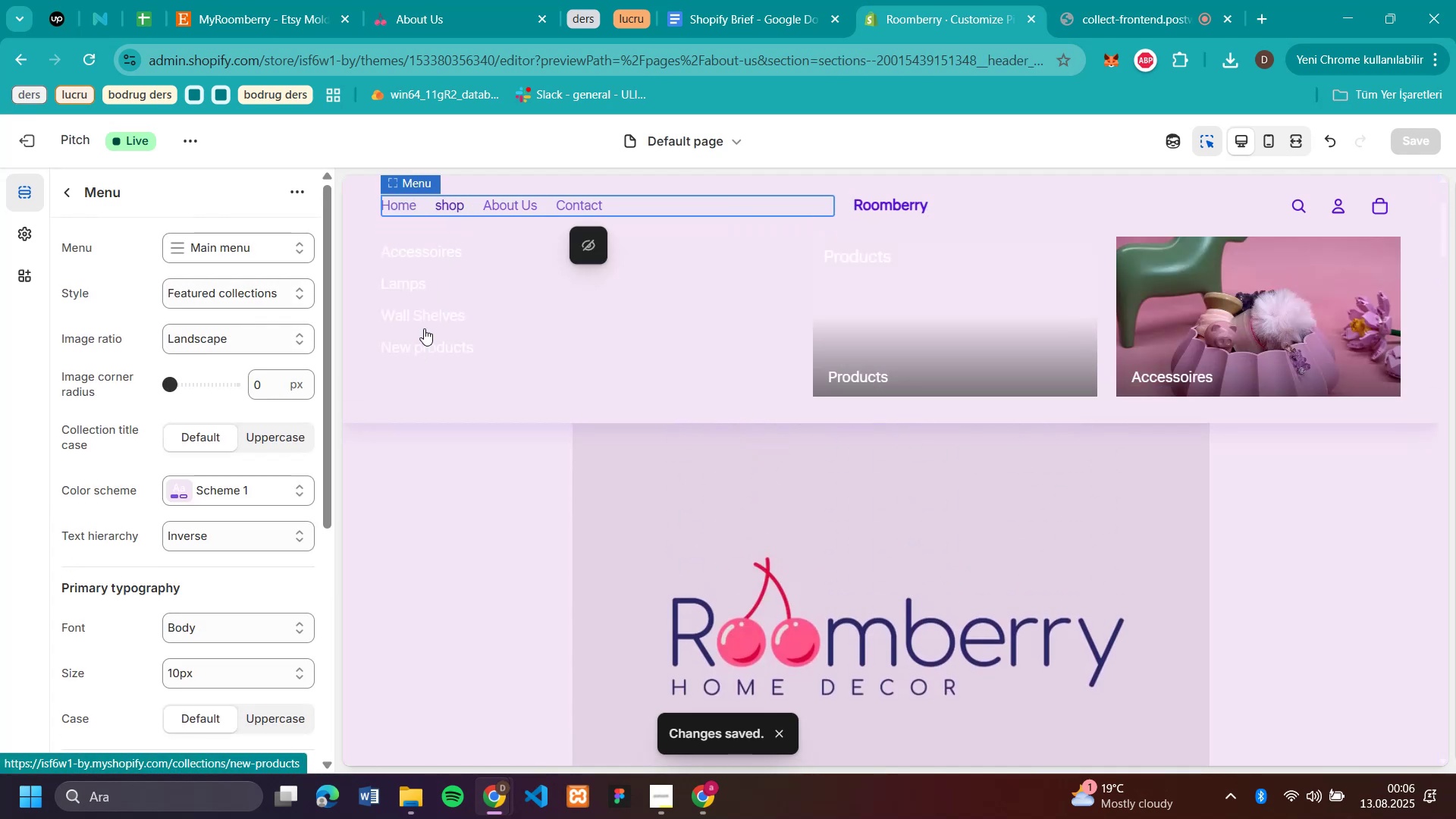 
left_click([408, 203])
 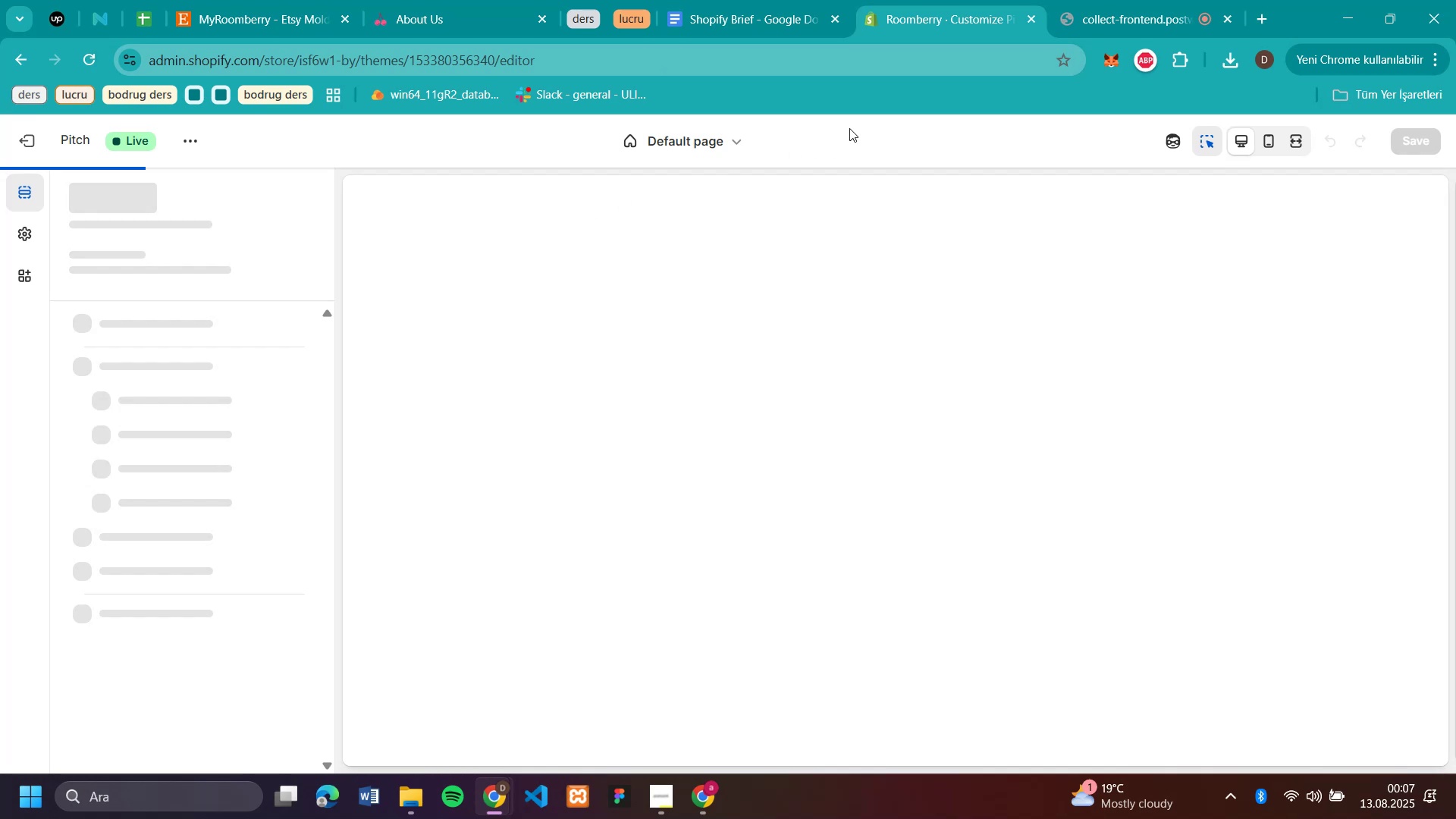 
wait(39.72)
 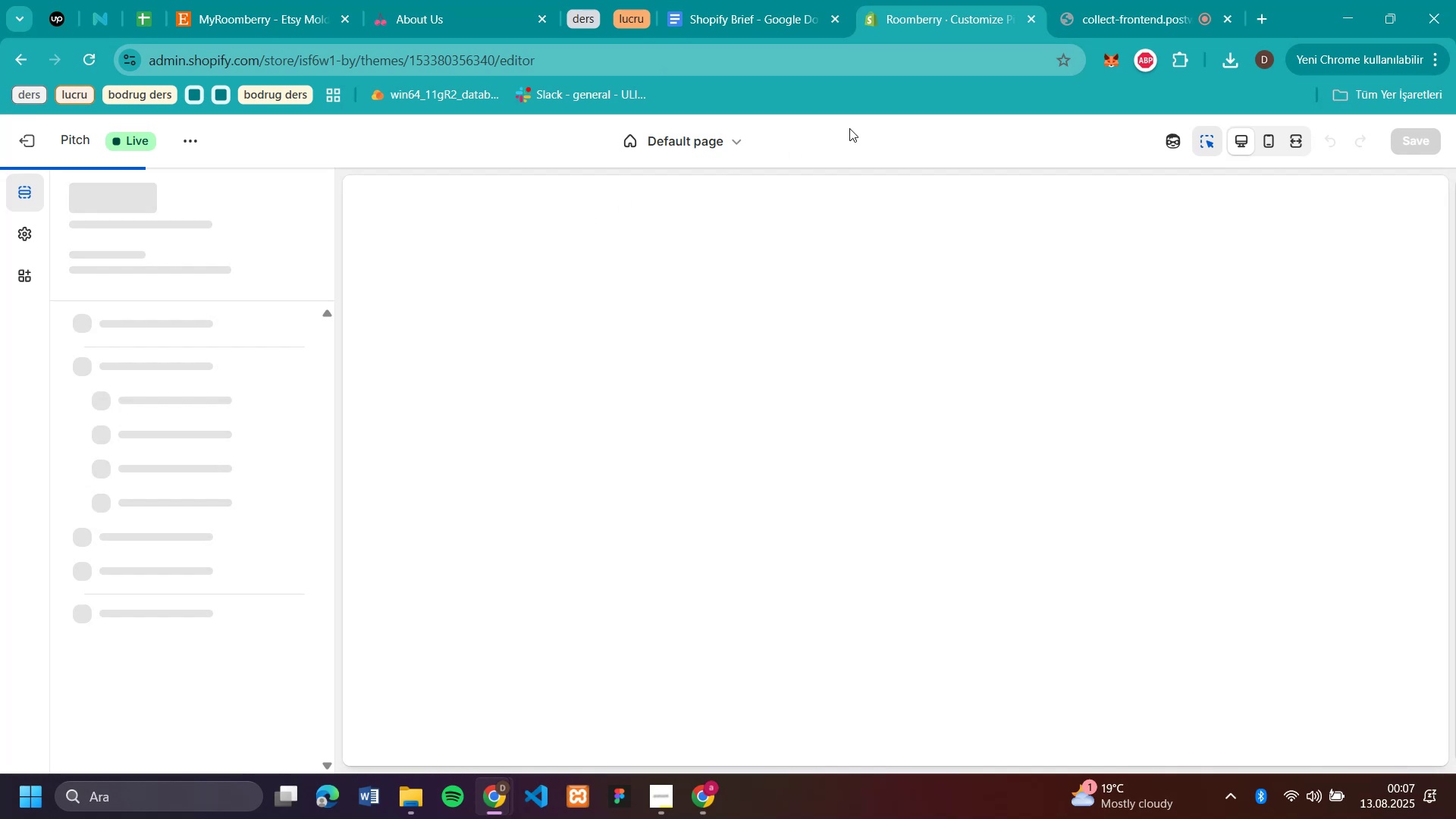 
scroll: coordinate [858, 435], scroll_direction: up, amount: 5.0
 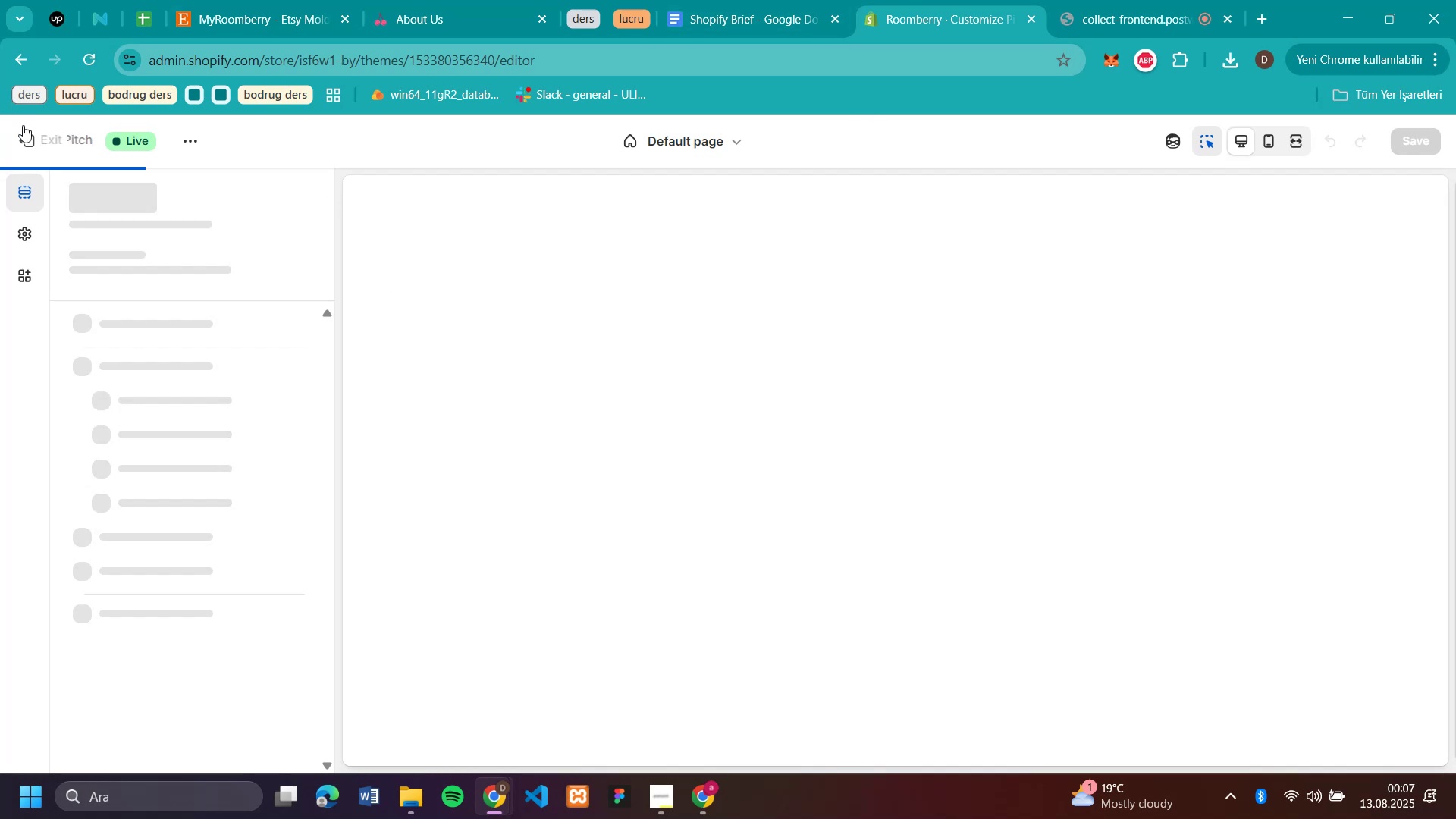 
left_click([30, 127])
 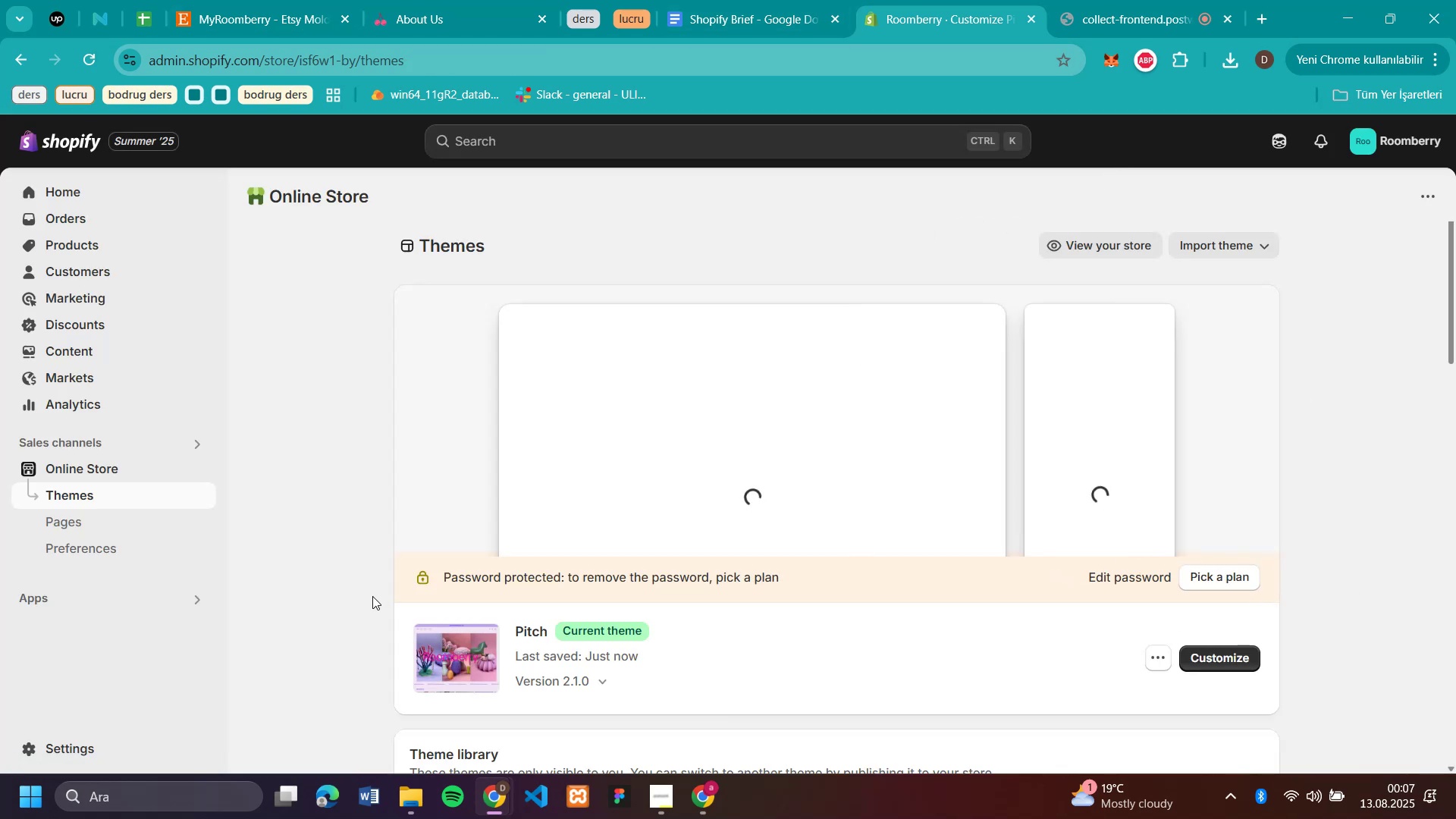 
wait(9.19)
 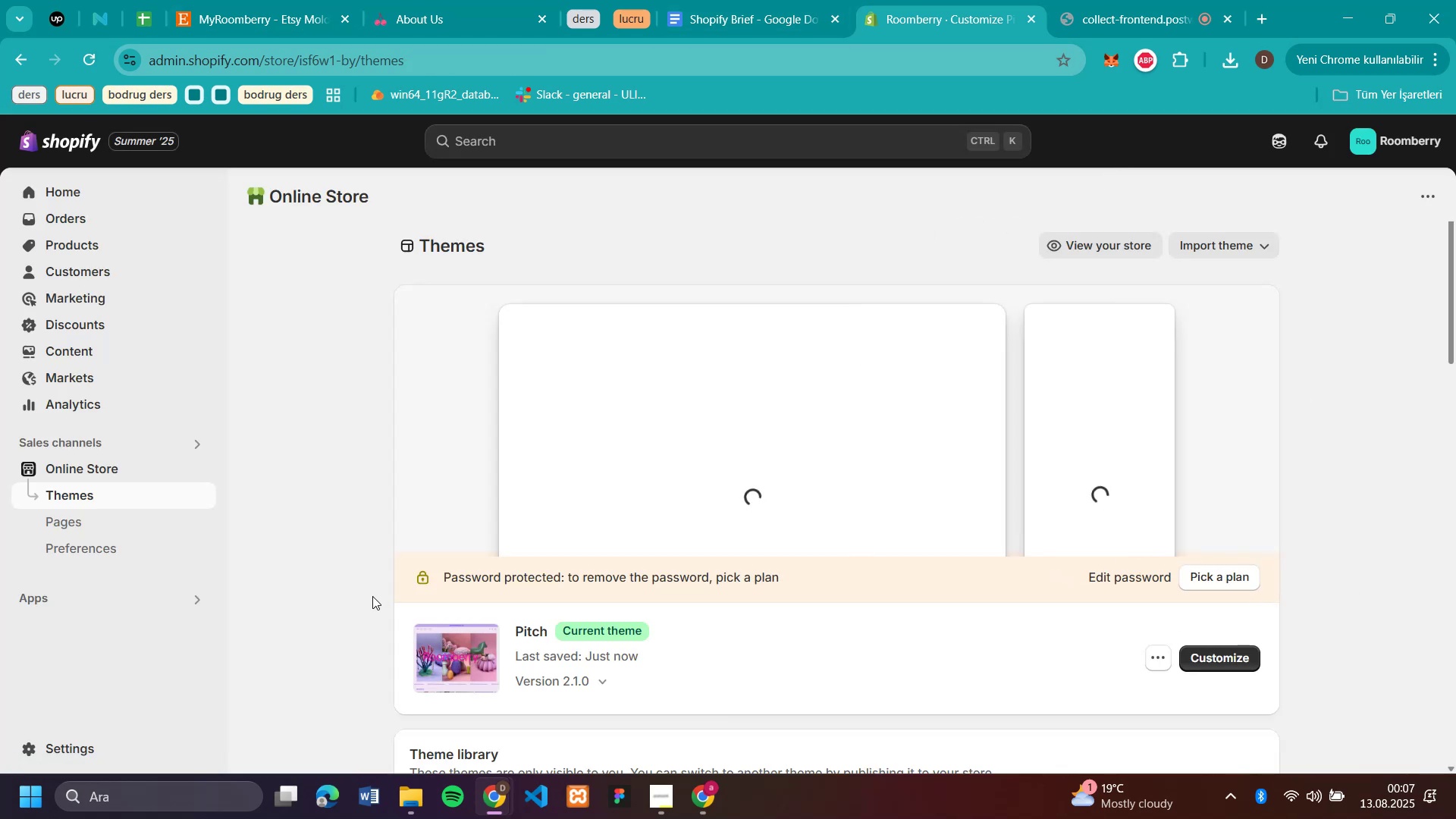 
left_click([710, 11])
 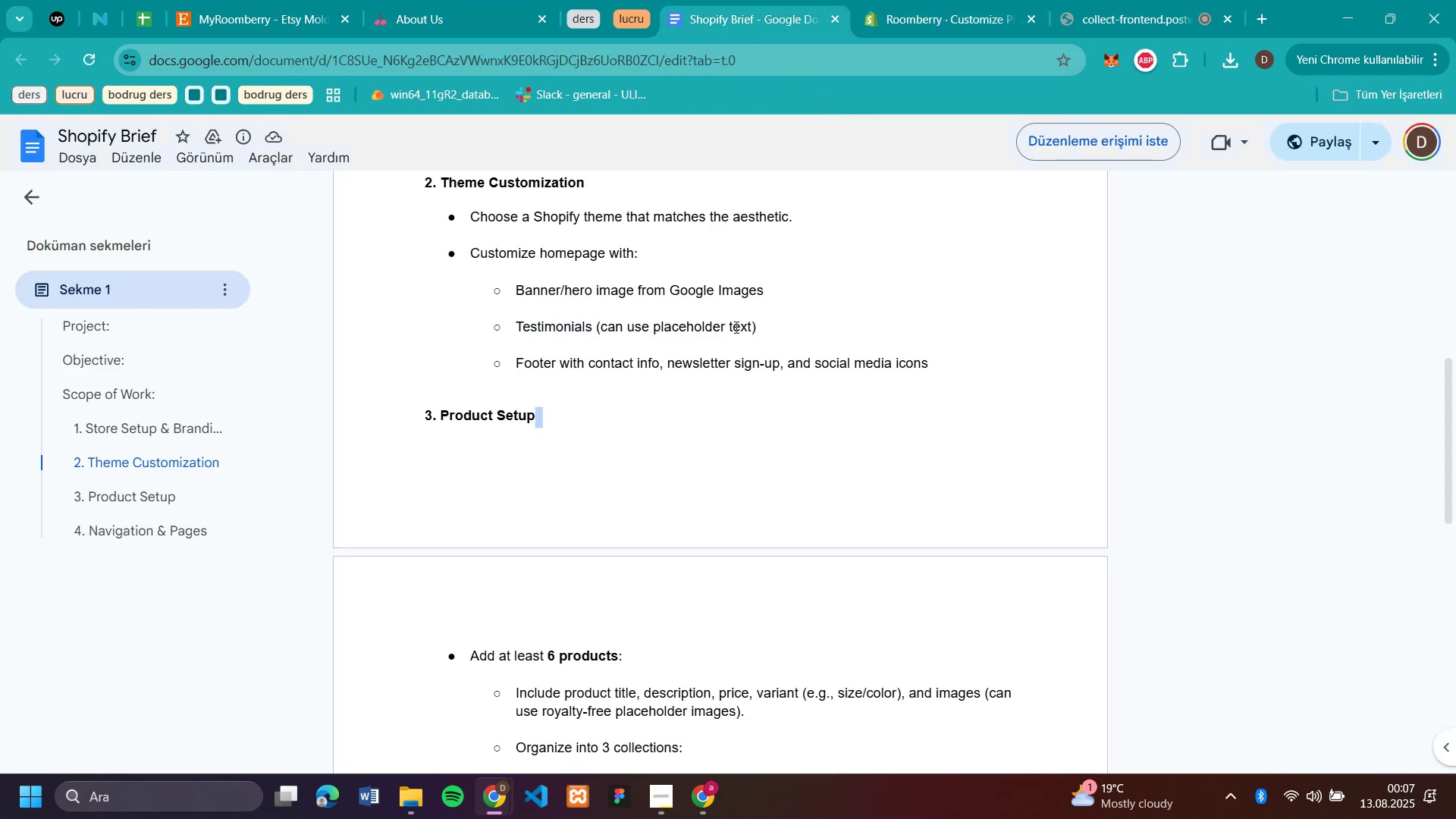 
wait(5.41)
 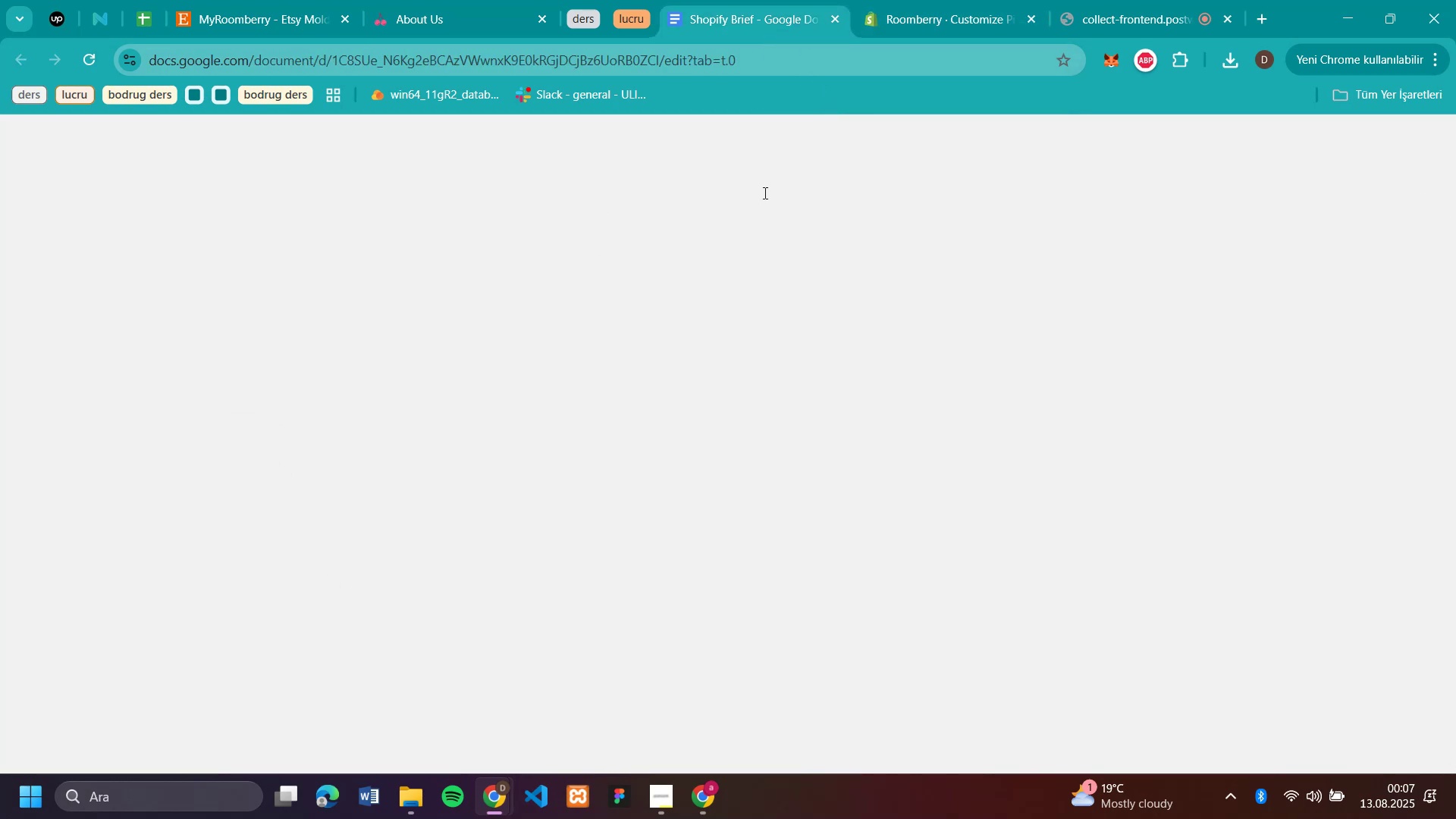 
scroll: coordinate [659, 383], scroll_direction: down, amount: 3.0
 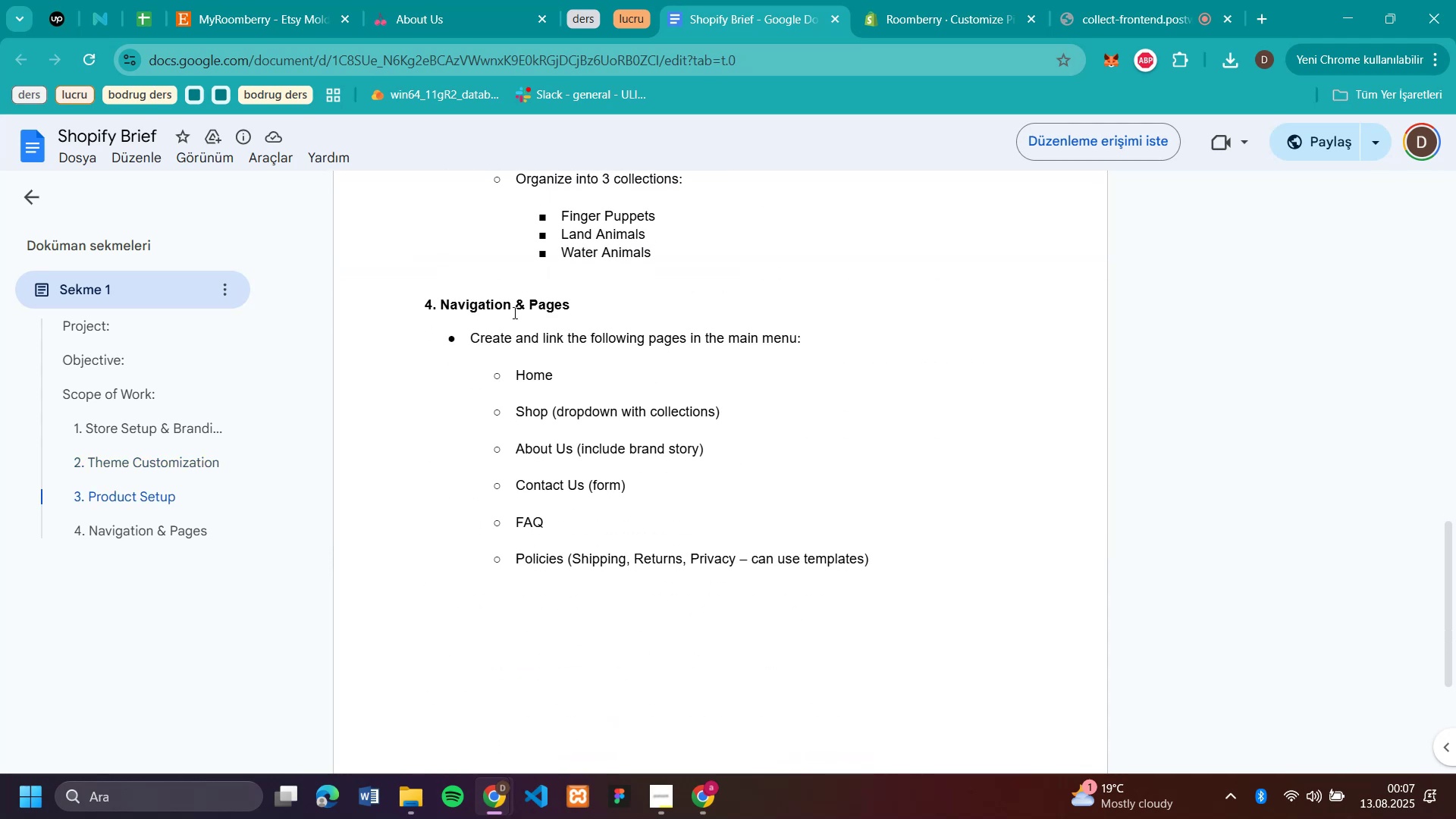 
left_click([513, 312])
 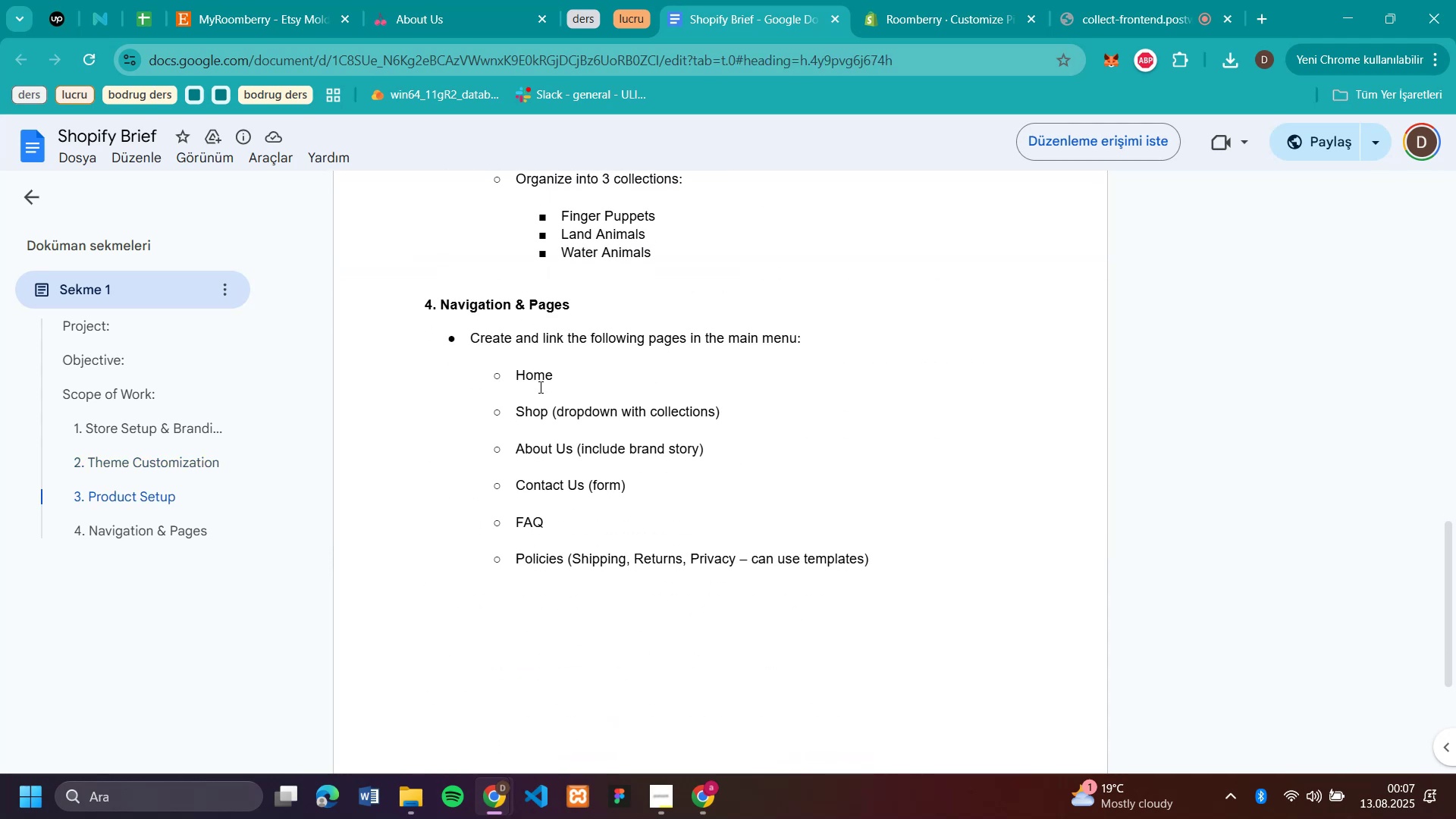 
left_click_drag(start_coordinate=[485, 377], to_coordinate=[639, 372])
 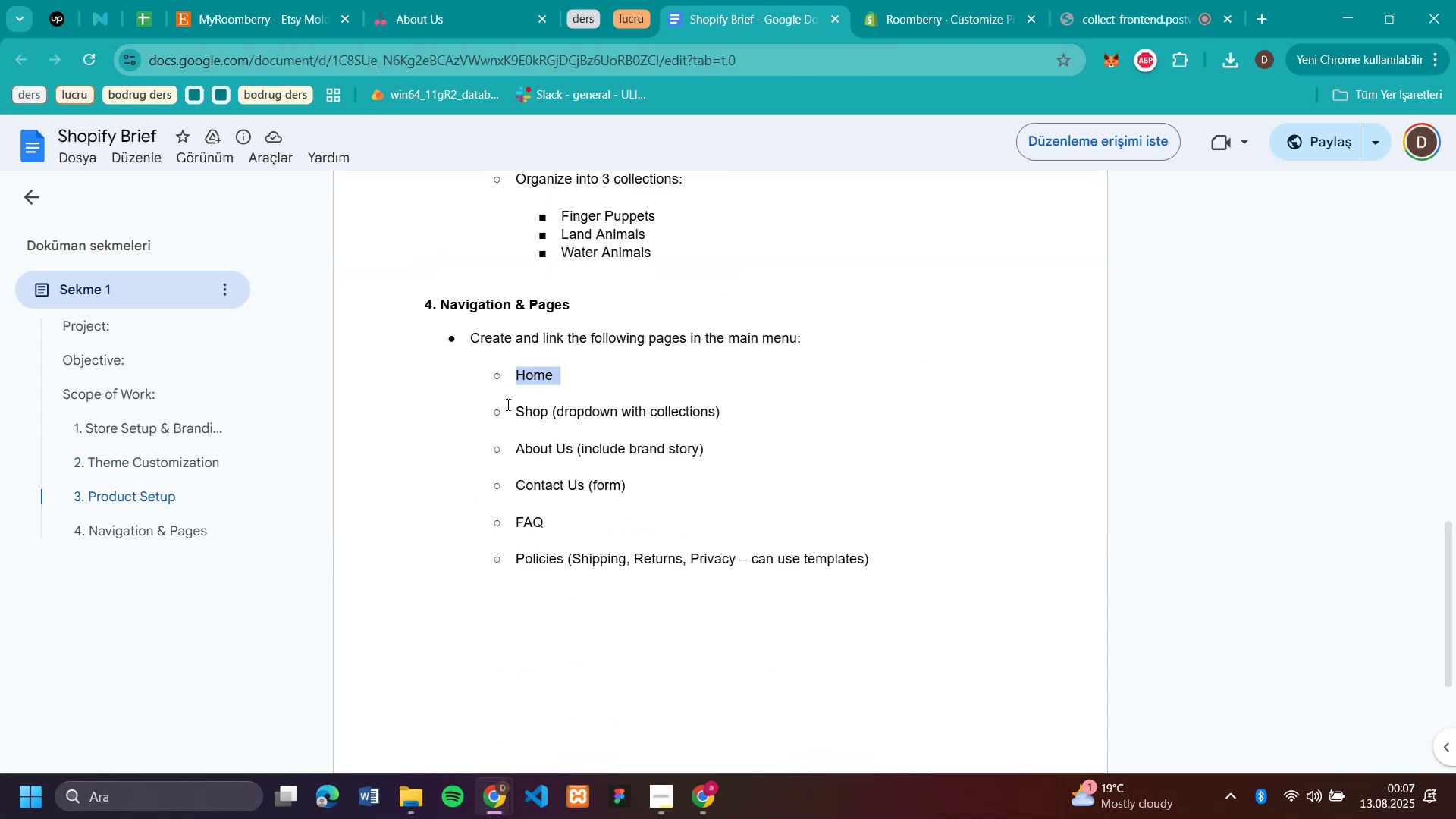 
left_click_drag(start_coordinate=[504, 405], to_coordinate=[851, 467])
 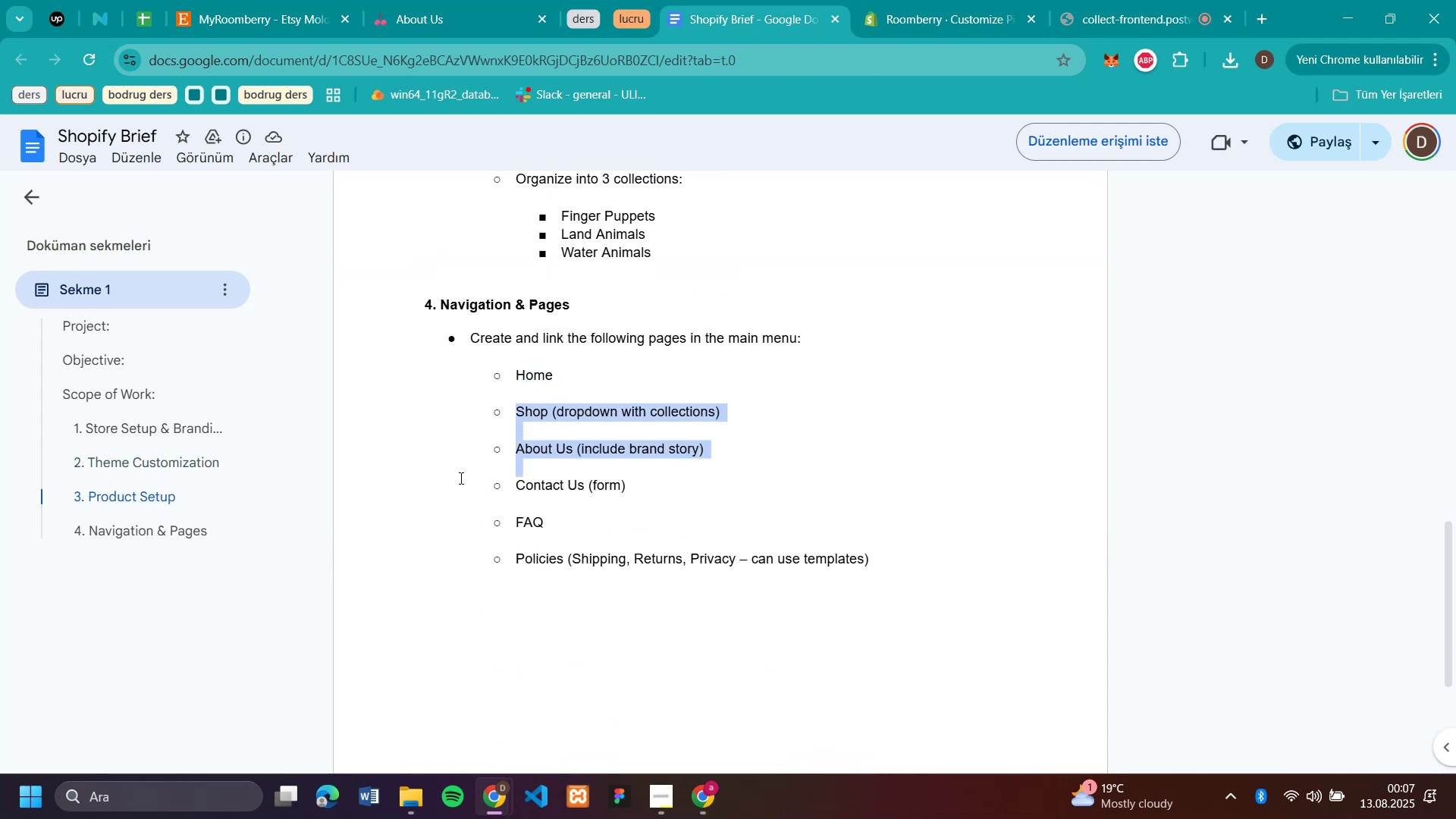 
left_click_drag(start_coordinate=[490, 479], to_coordinate=[647, 497])
 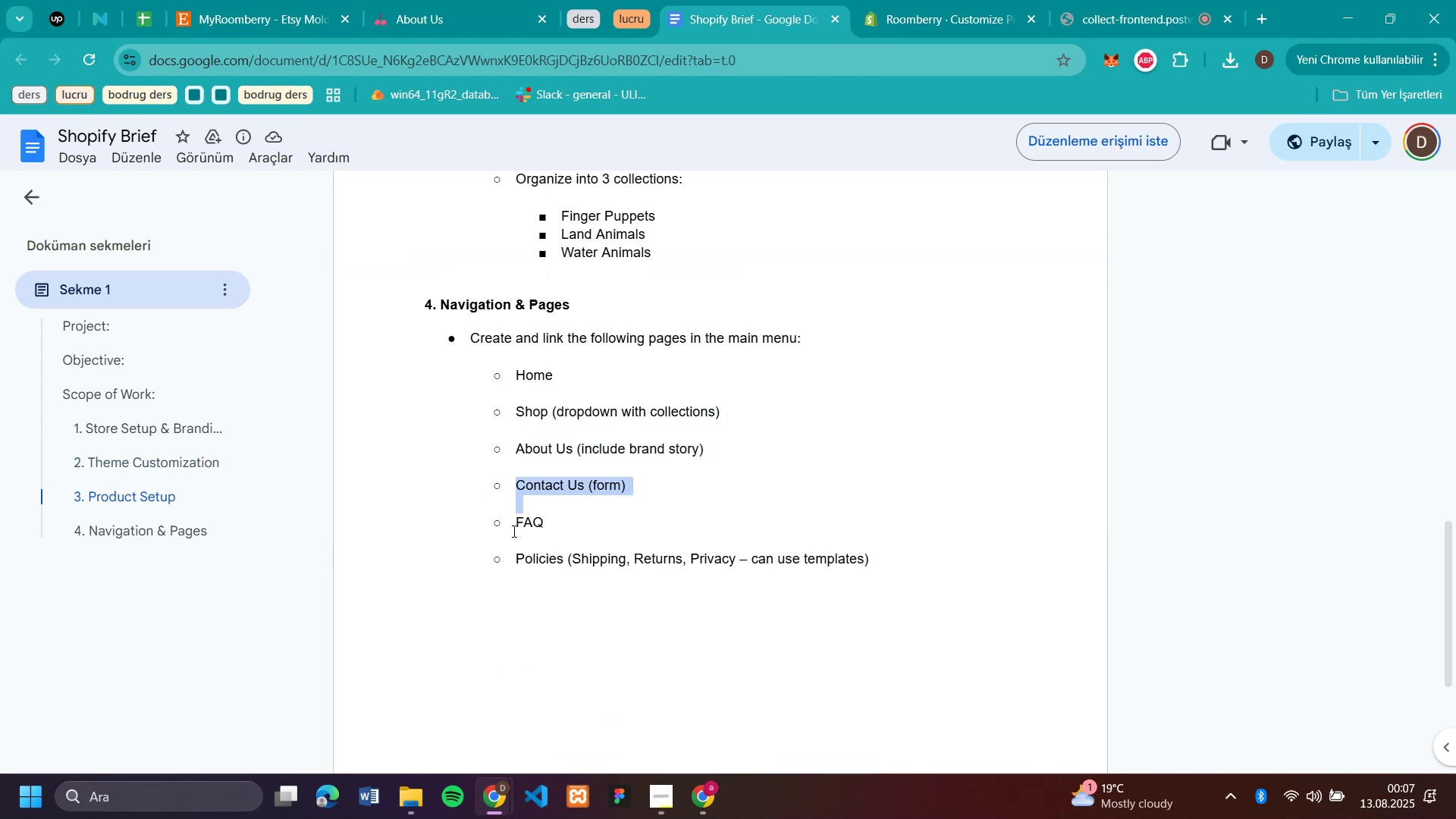 
left_click_drag(start_coordinate=[500, 525], to_coordinate=[598, 526])
 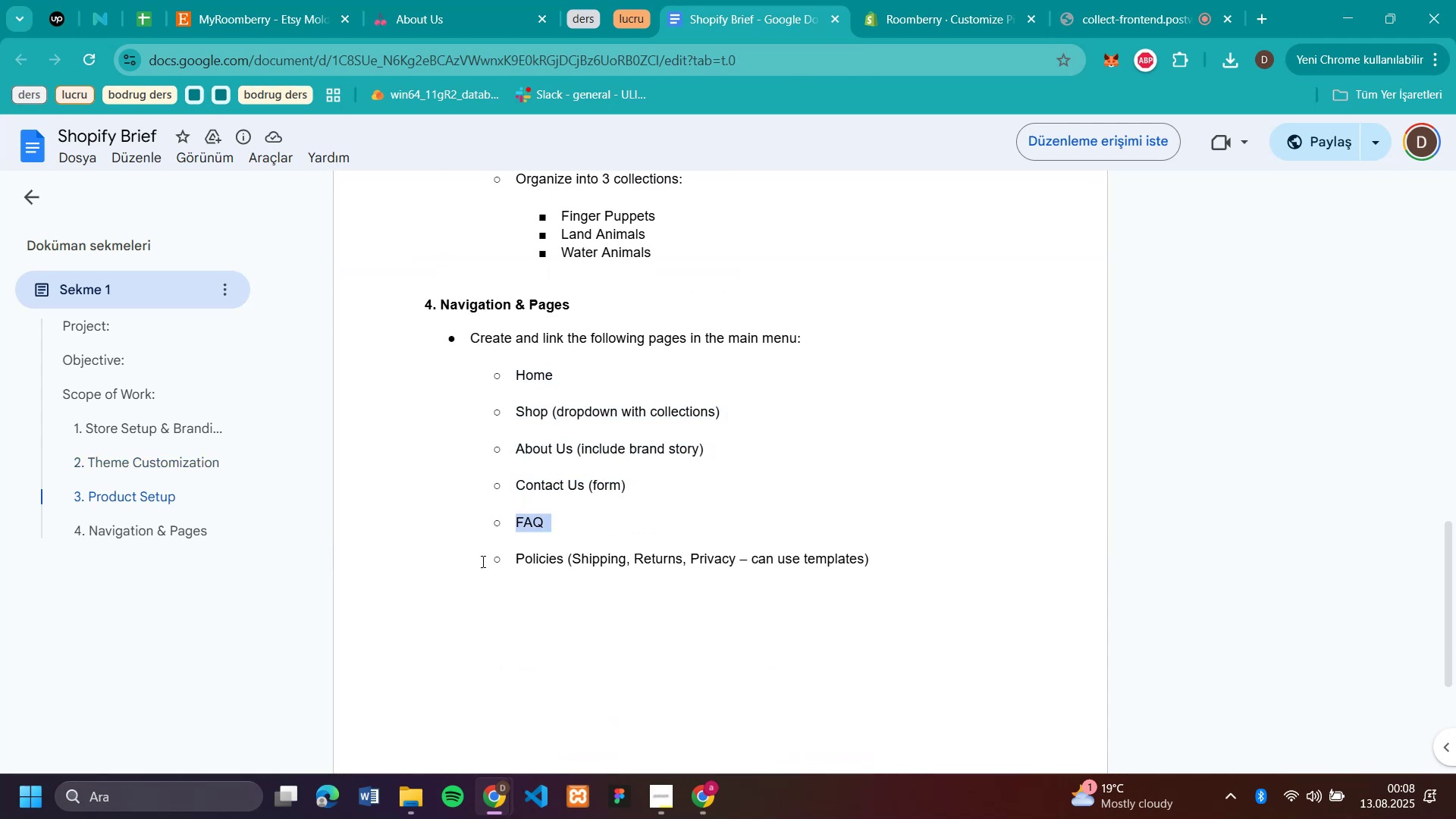 
left_click_drag(start_coordinate=[479, 562], to_coordinate=[875, 578])
 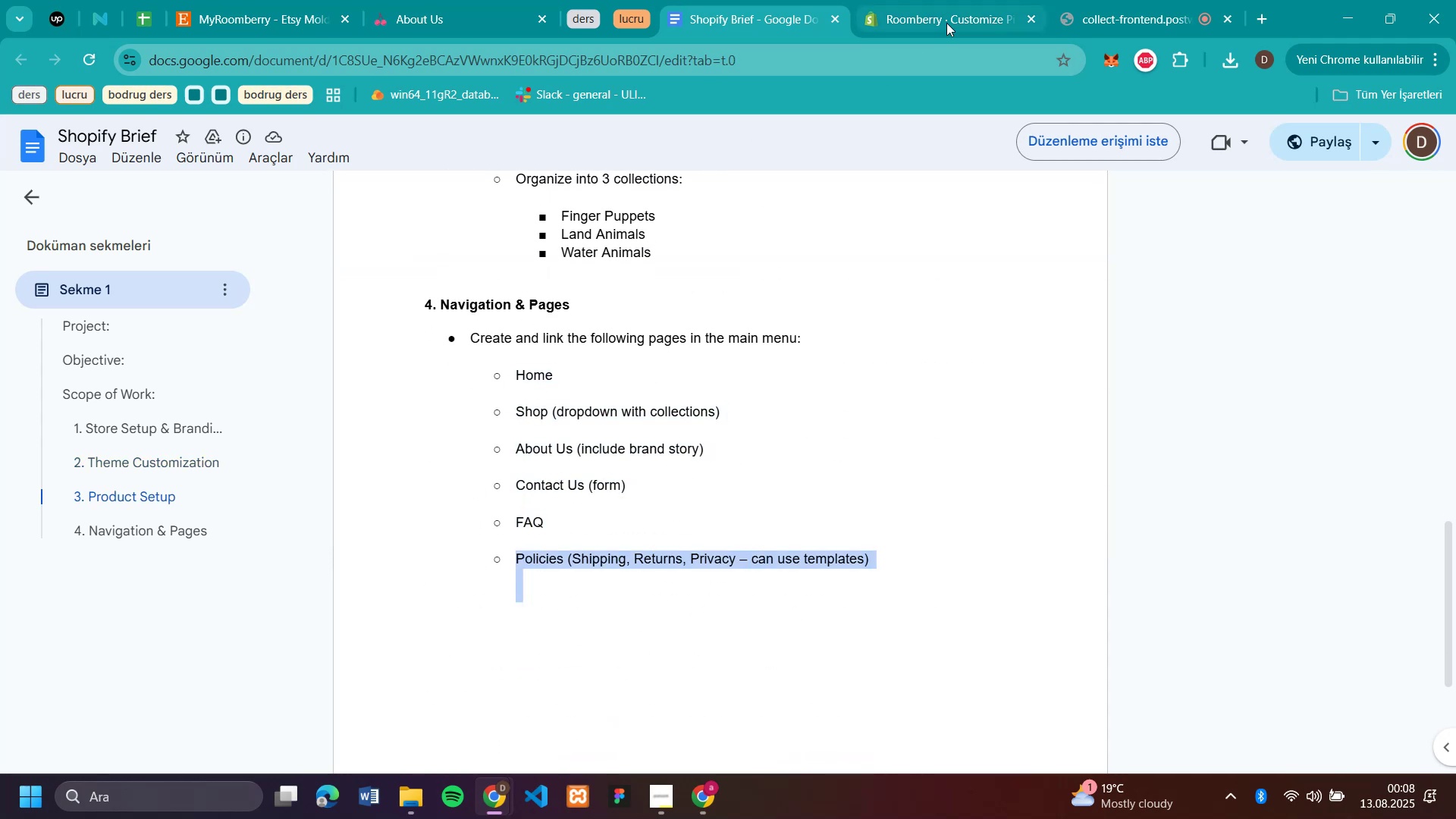 
left_click([946, 23])
 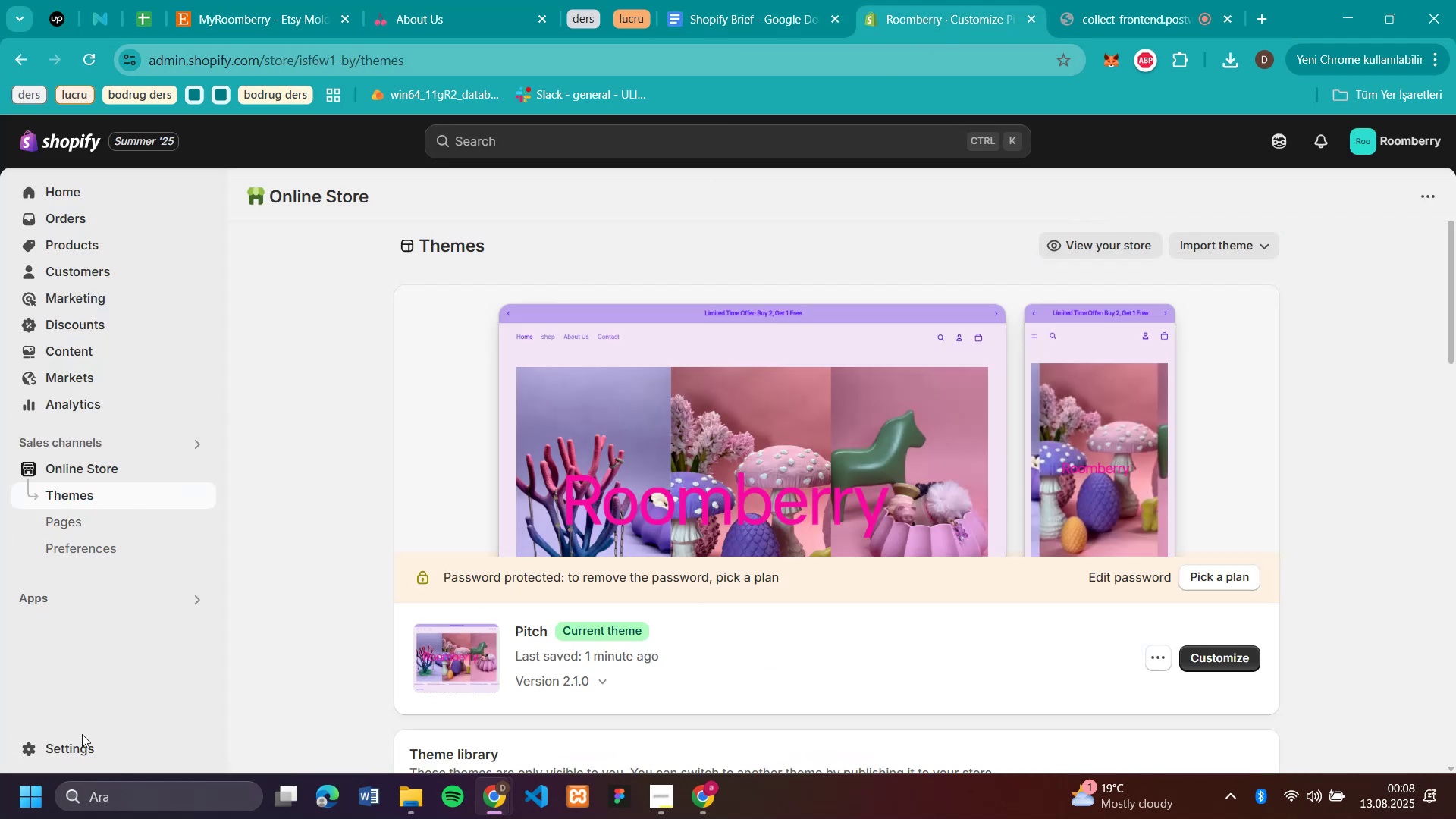 
double_click([83, 738])
 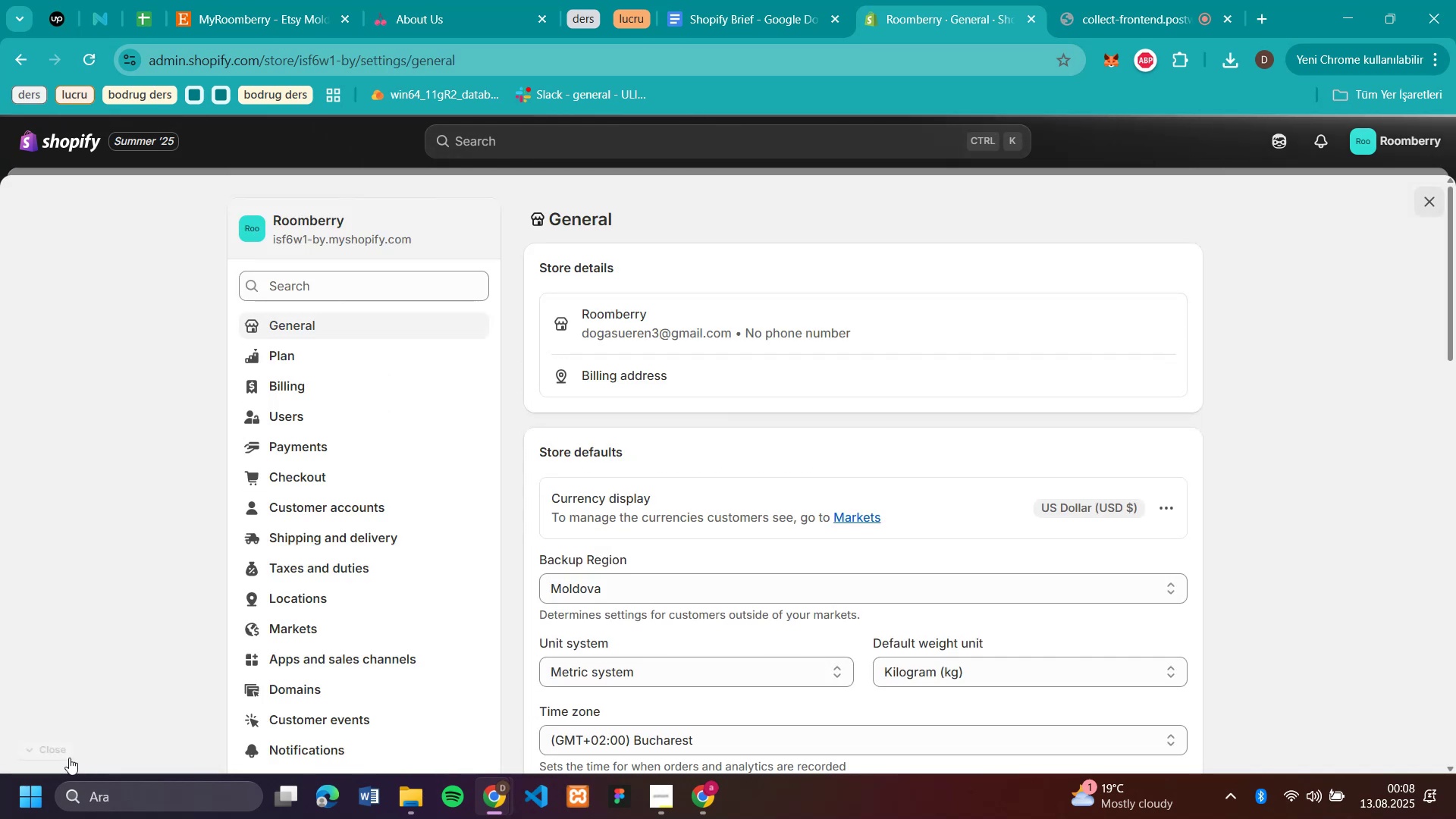 
scroll: coordinate [669, 447], scroll_direction: down, amount: 4.0
 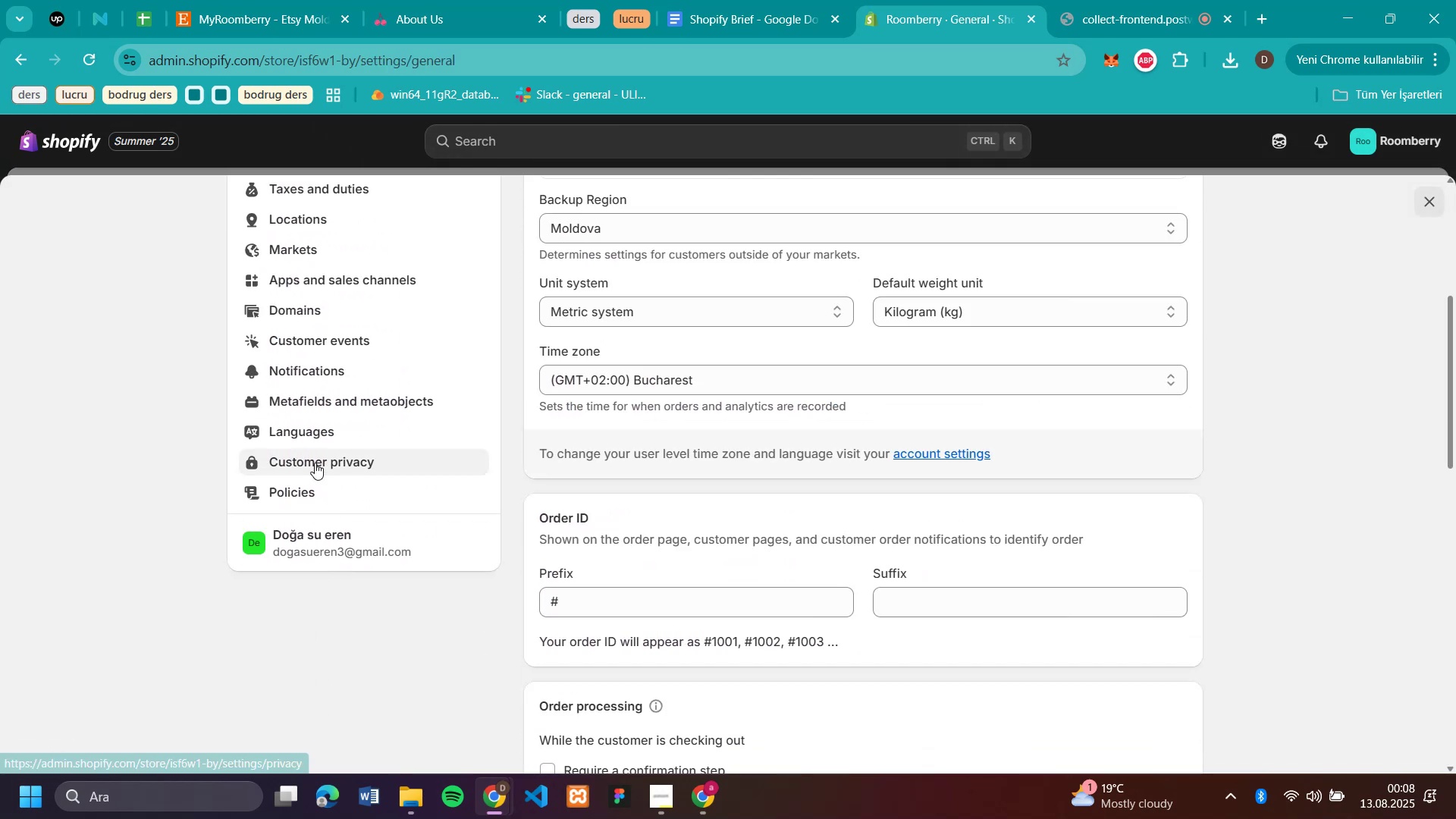 
left_click([312, 485])
 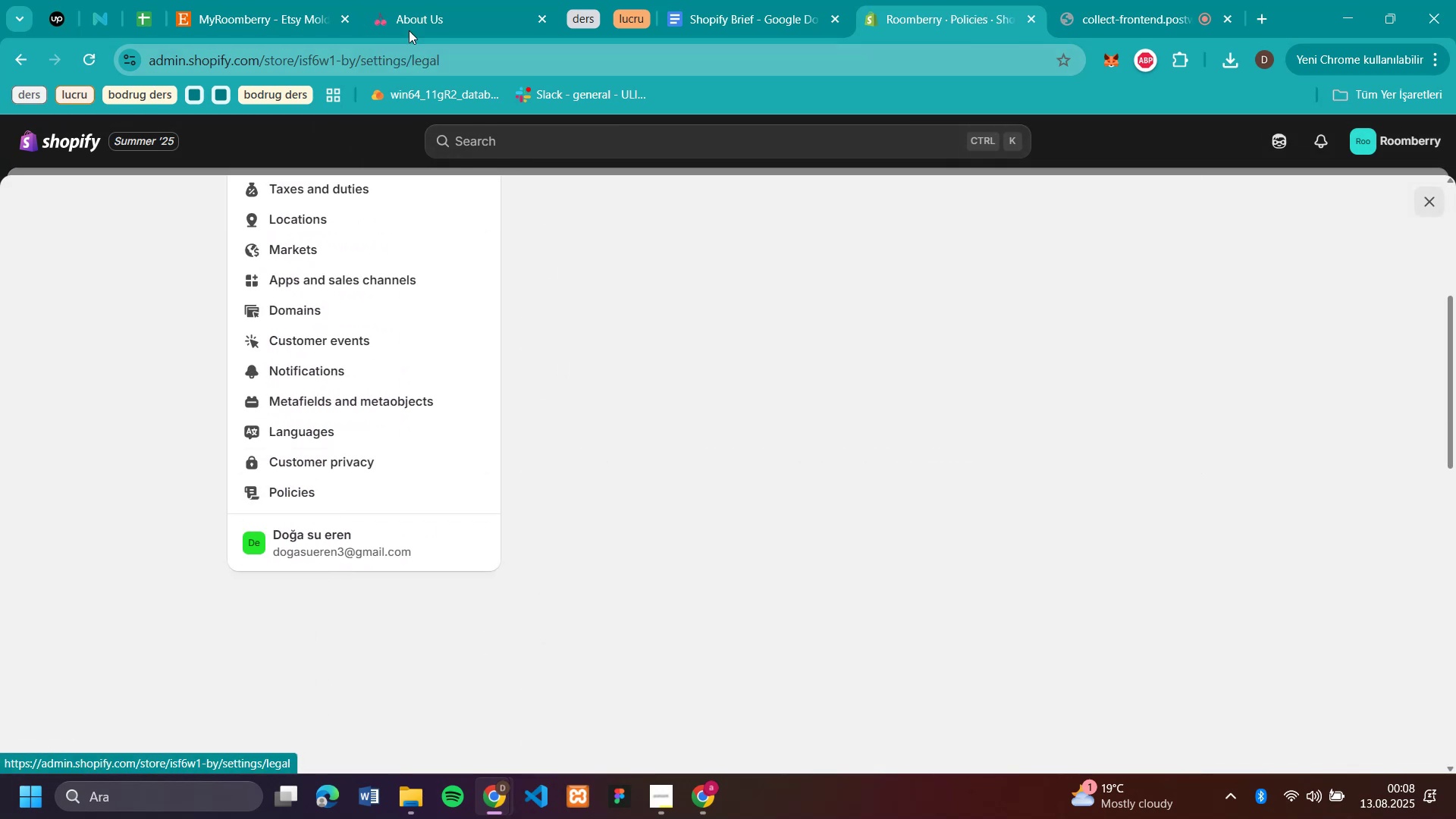 
left_click([416, 24])
 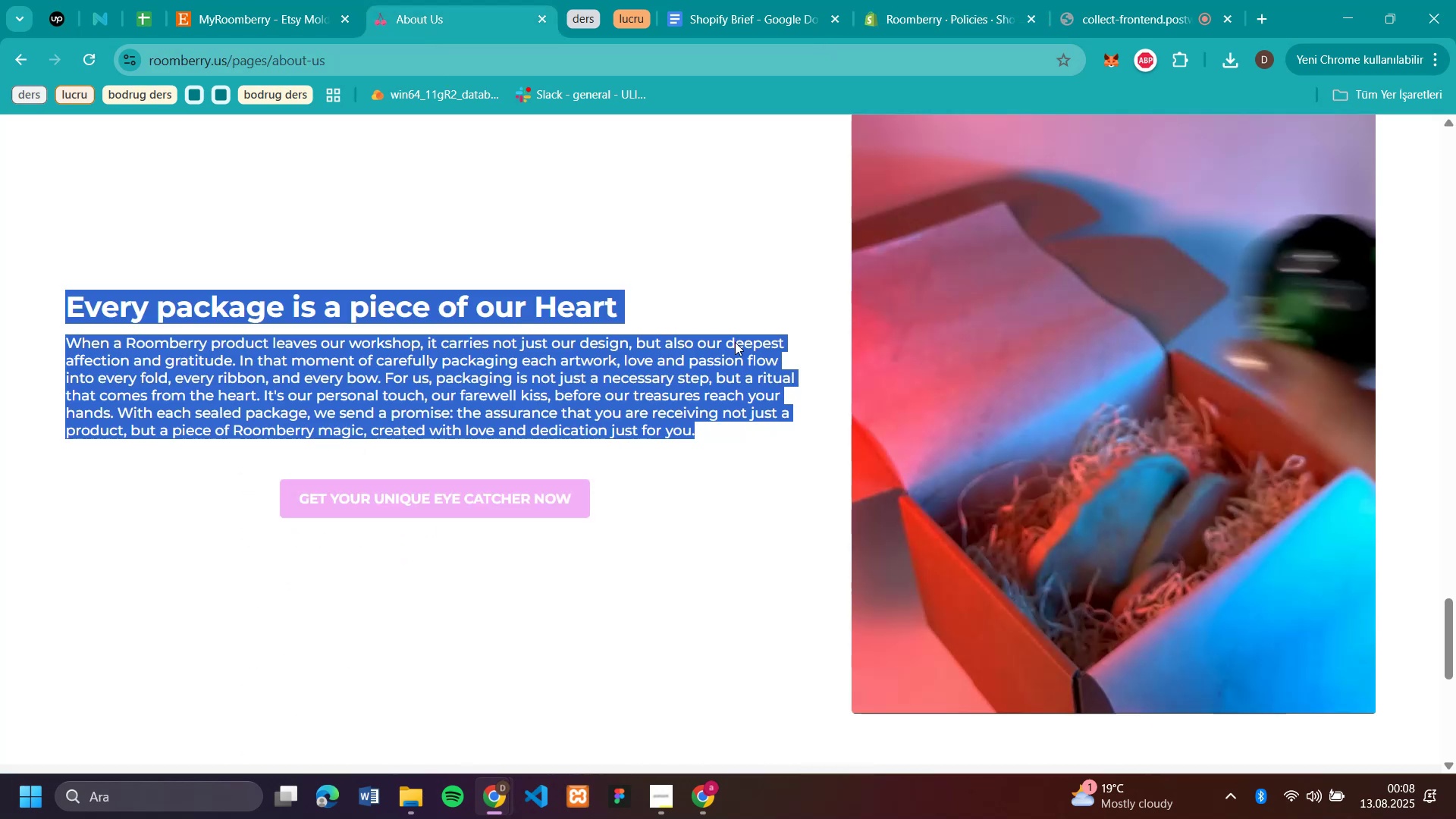 
scroll: coordinate [889, 498], scroll_direction: up, amount: 23.0
 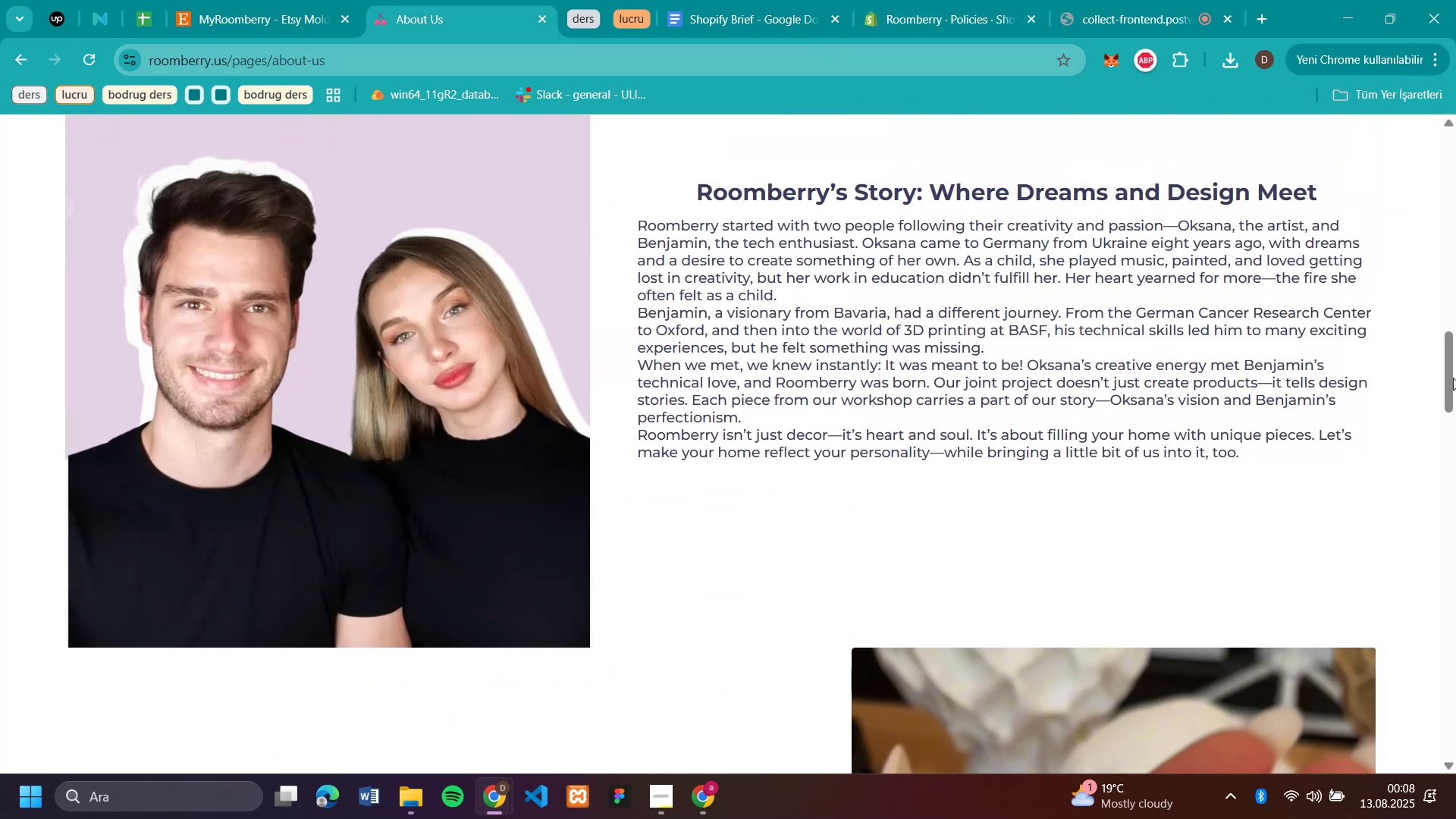 
left_click_drag(start_coordinate=[1447, 377], to_coordinate=[1455, 89])
 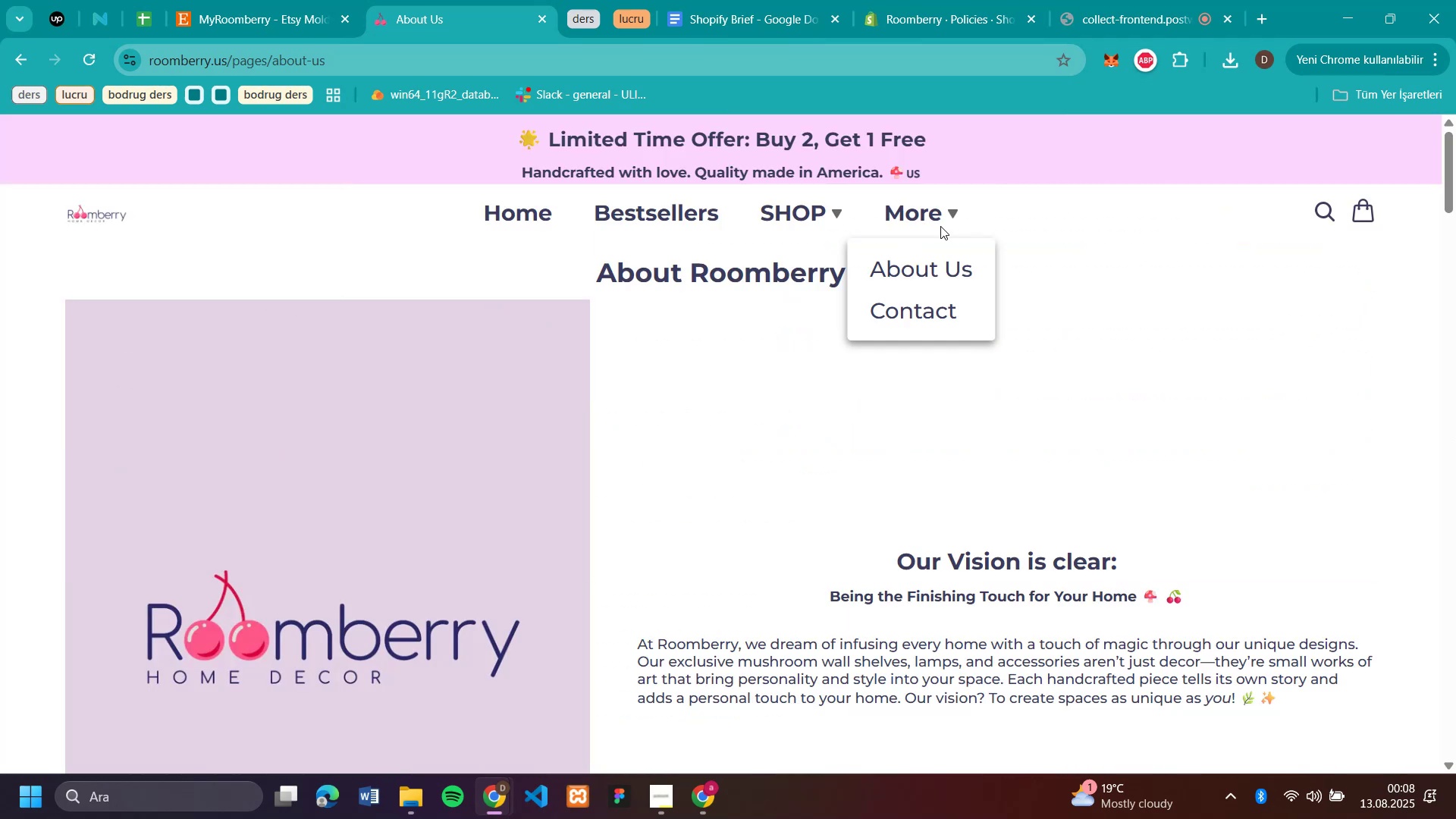 
left_click([926, 210])
 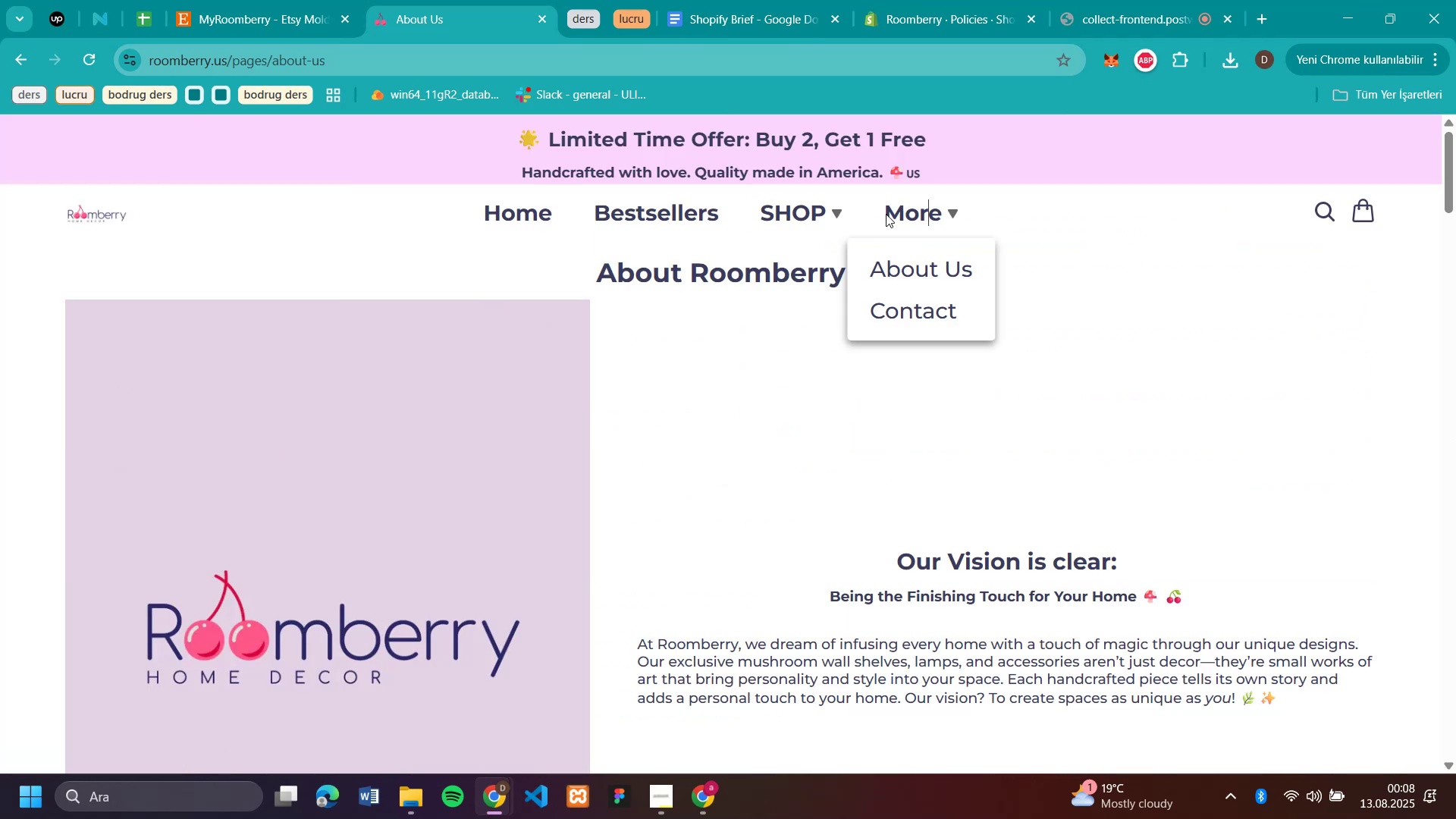 
scroll: coordinate [1400, 525], scroll_direction: down, amount: 56.0
 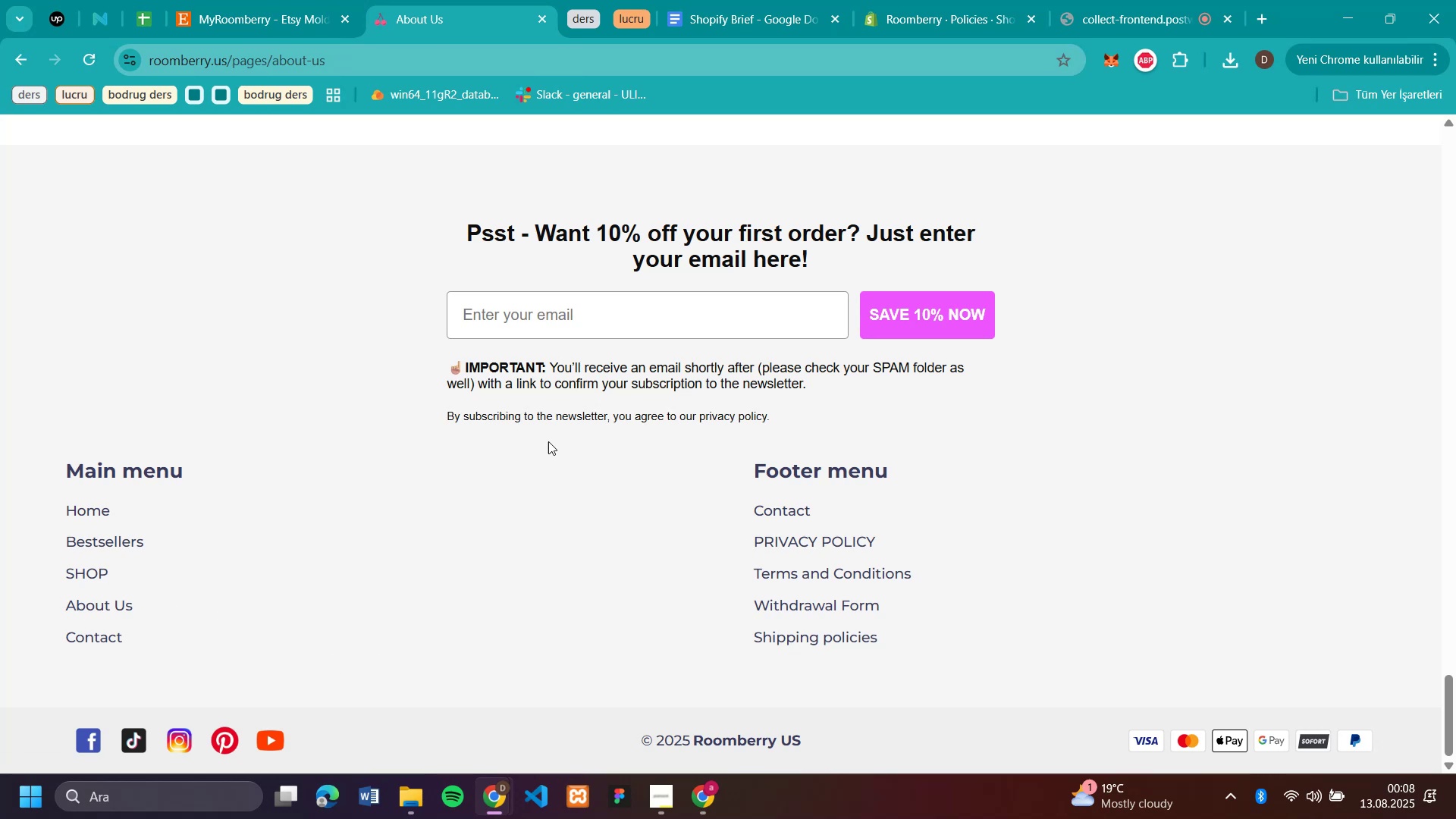 
wait(7.14)
 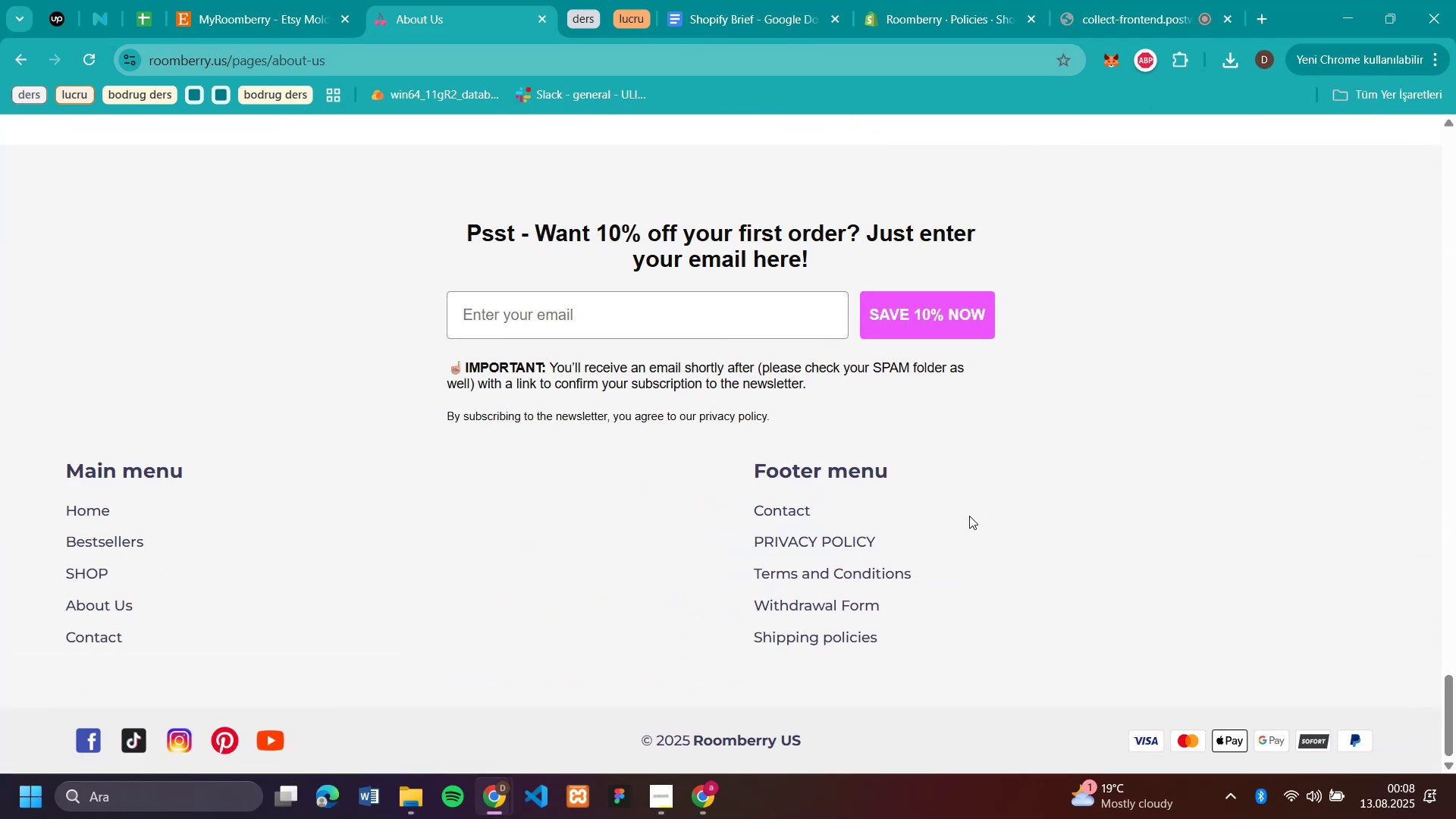 
left_click([844, 536])
 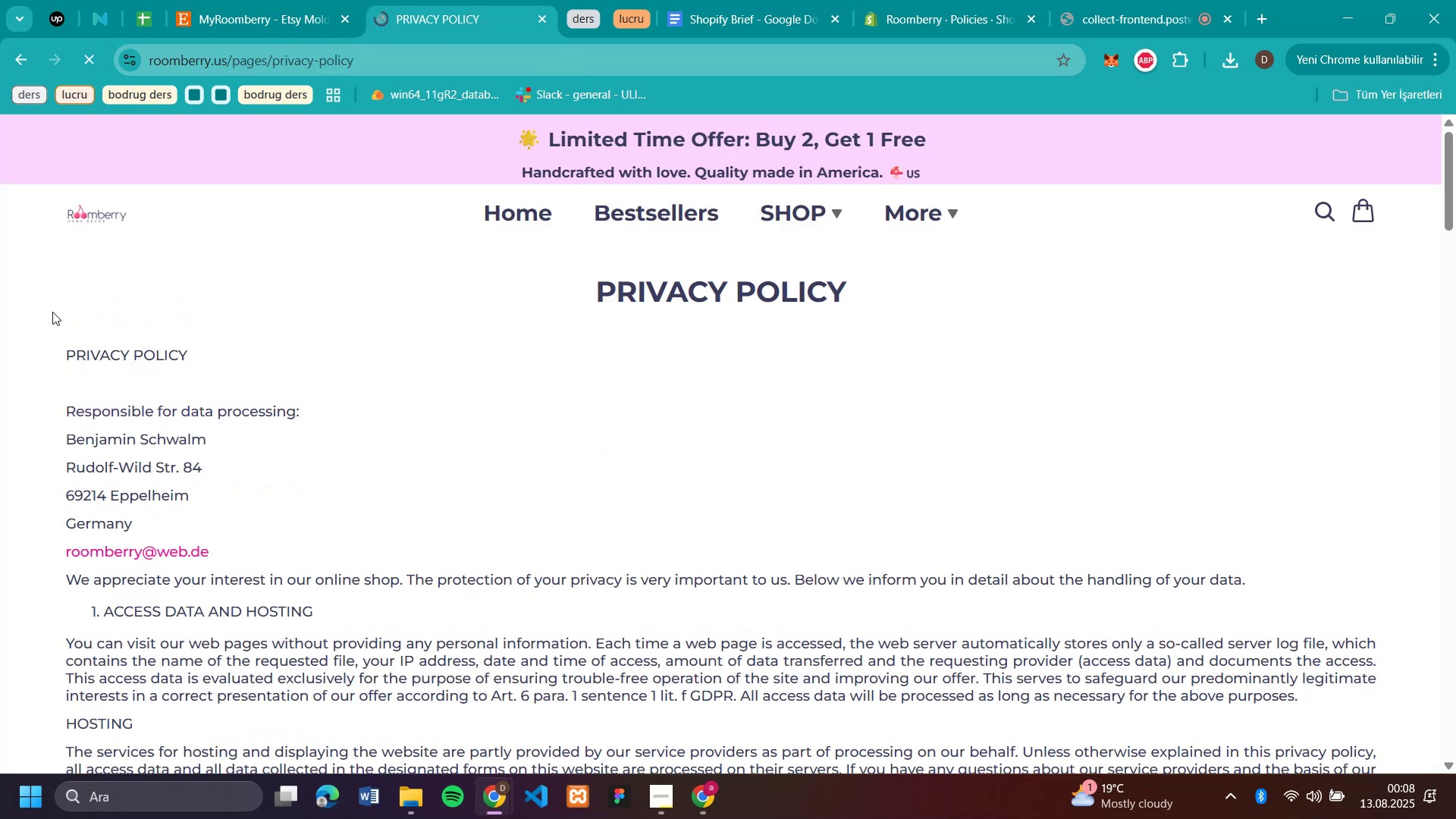 
left_click_drag(start_coordinate=[46, 334], to_coordinate=[806, 285])
 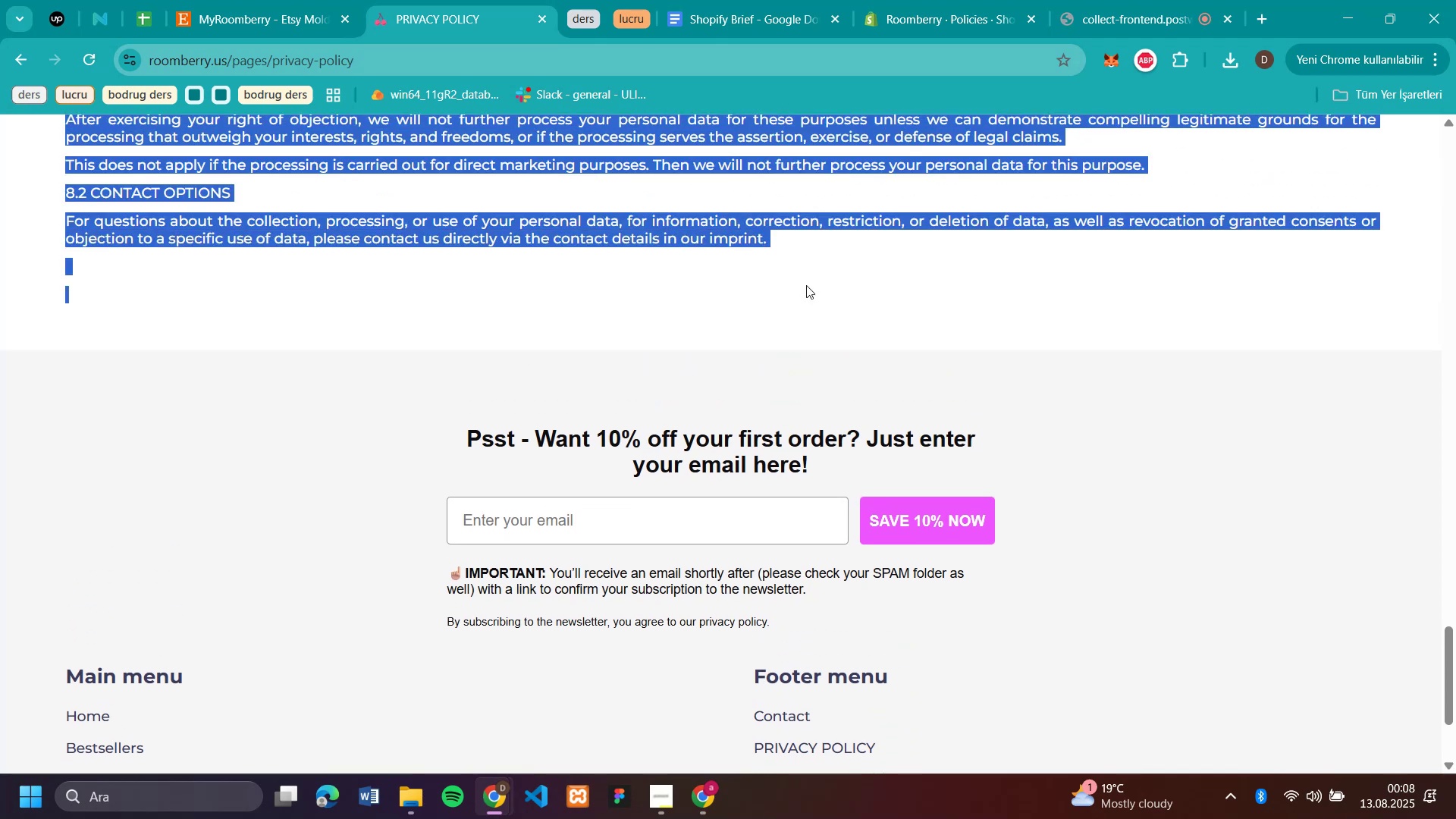 
key(Control+C)
 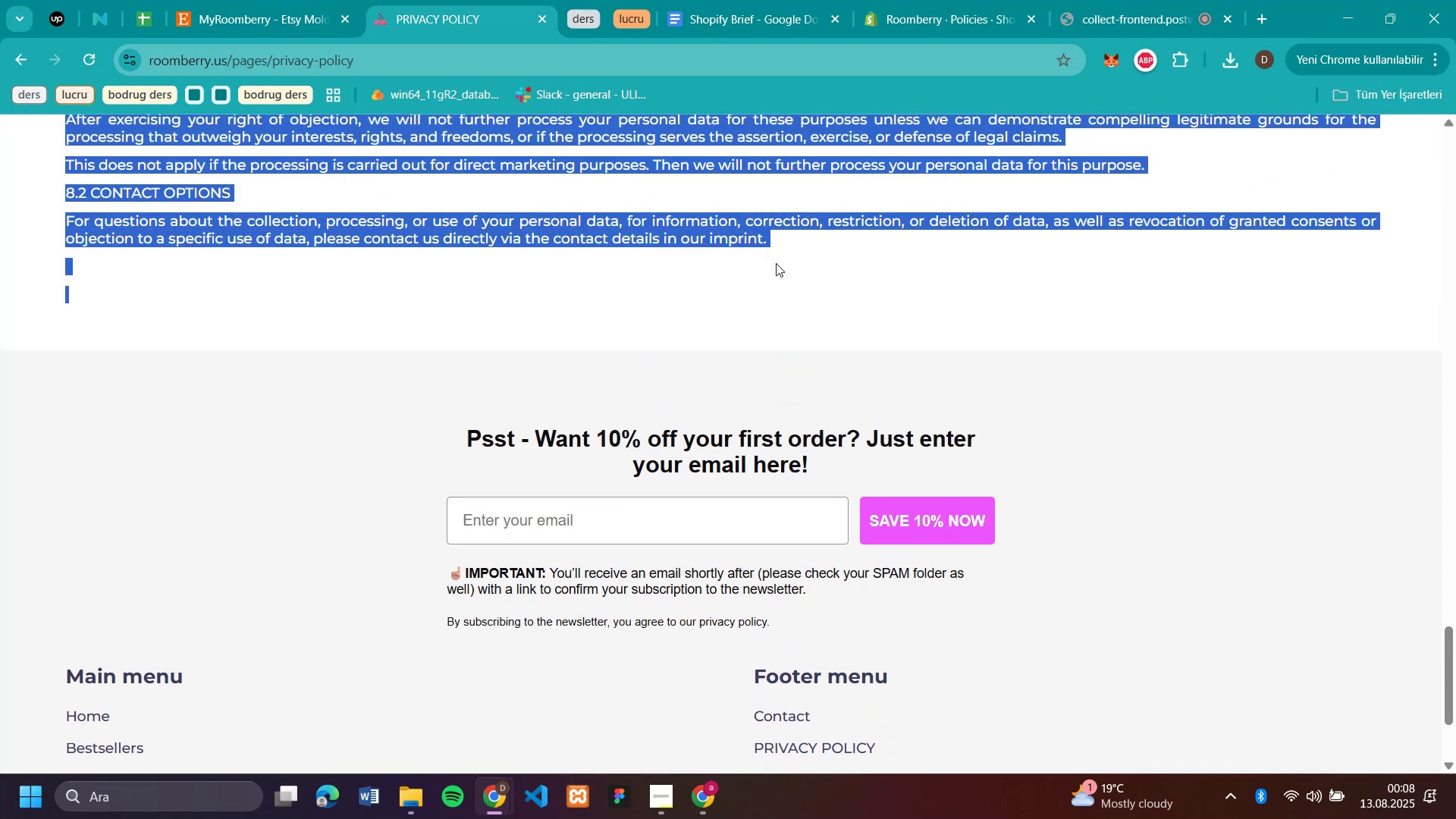 
wait(10.81)
 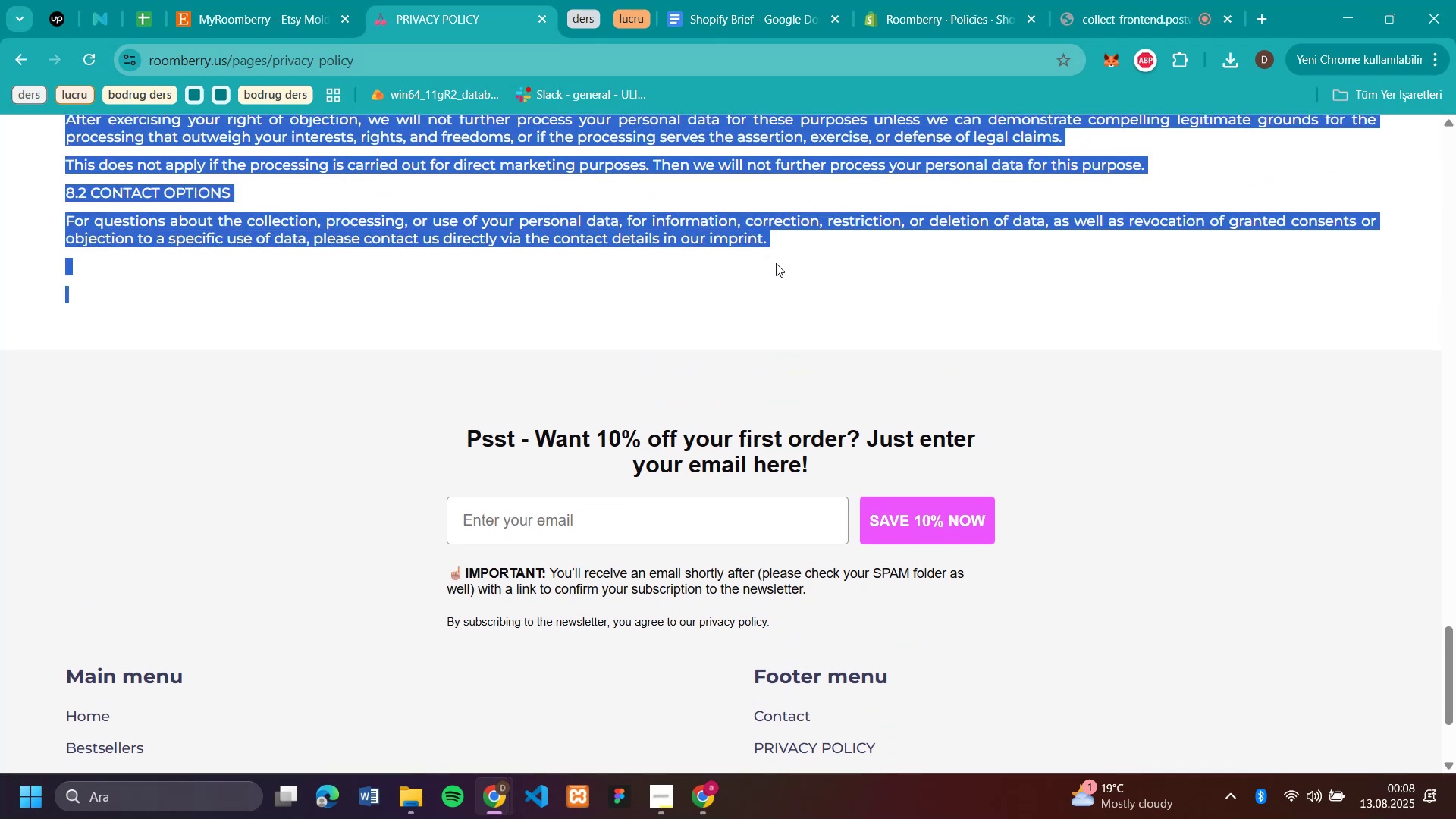 
left_click([956, 13])
 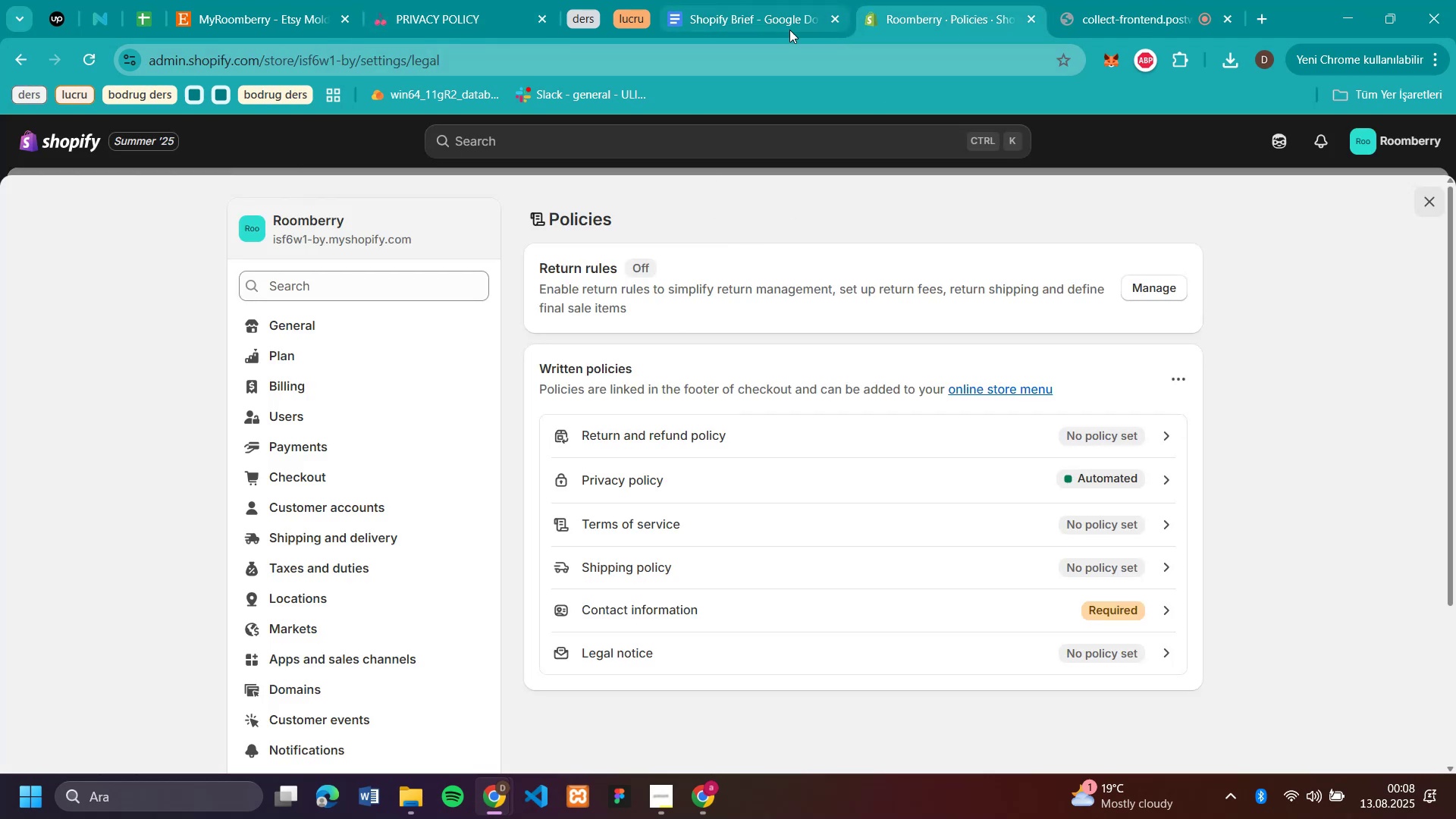 
left_click([674, 466])
 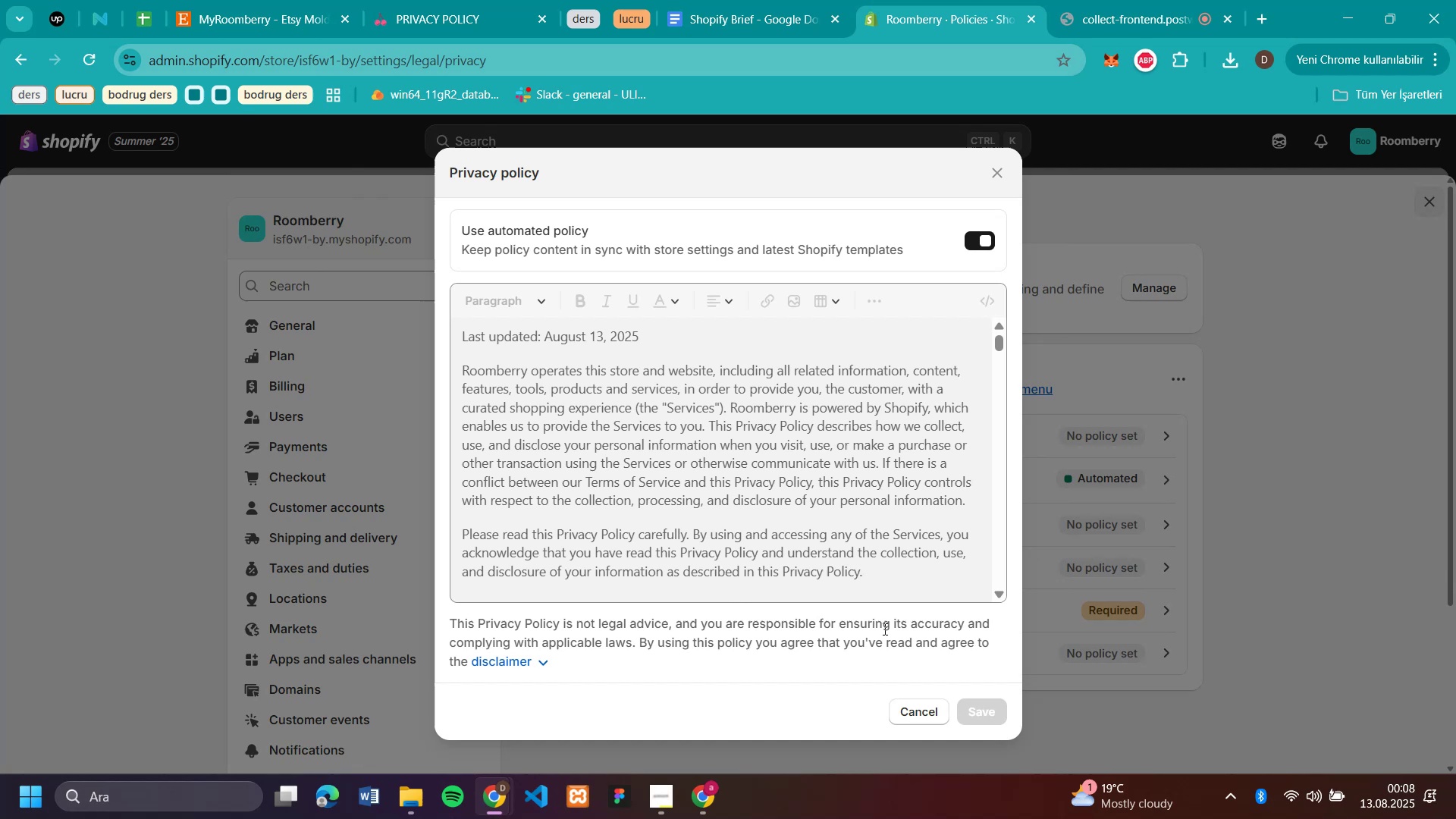 
left_click([973, 238])
 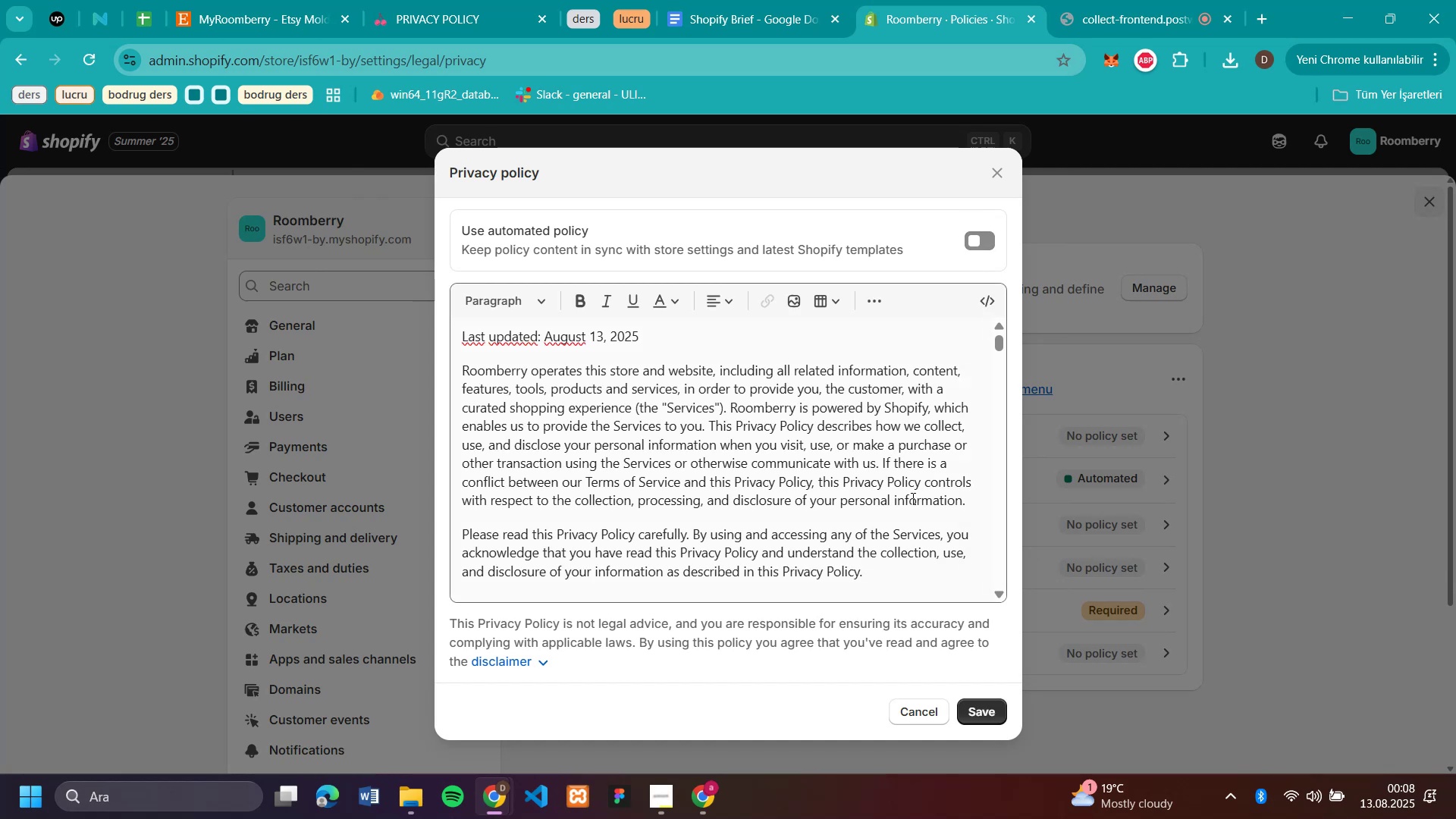 
scroll: coordinate [898, 550], scroll_direction: down, amount: 55.0
 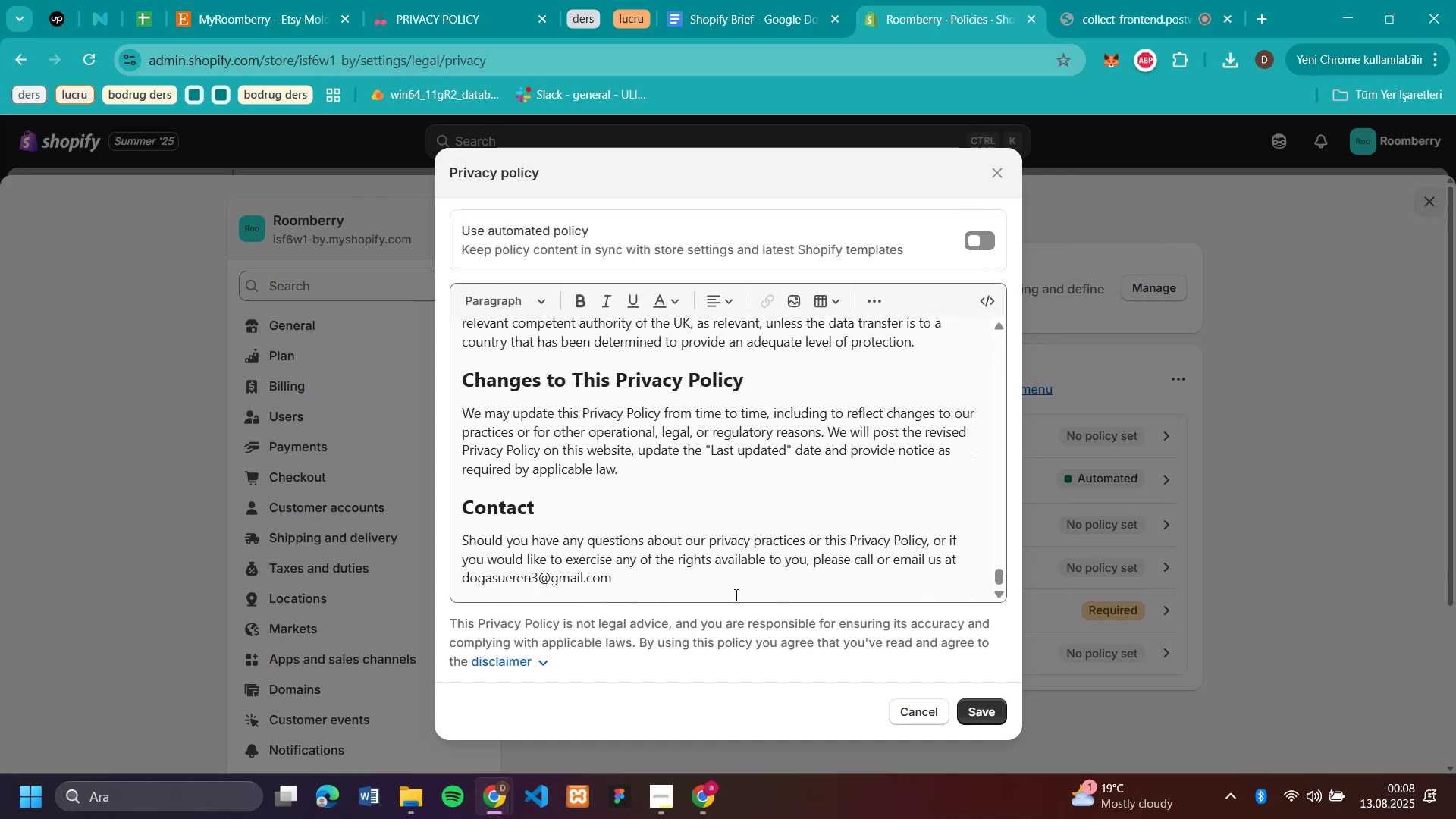 
left_click_drag(start_coordinate=[732, 597], to_coordinate=[482, 422])
 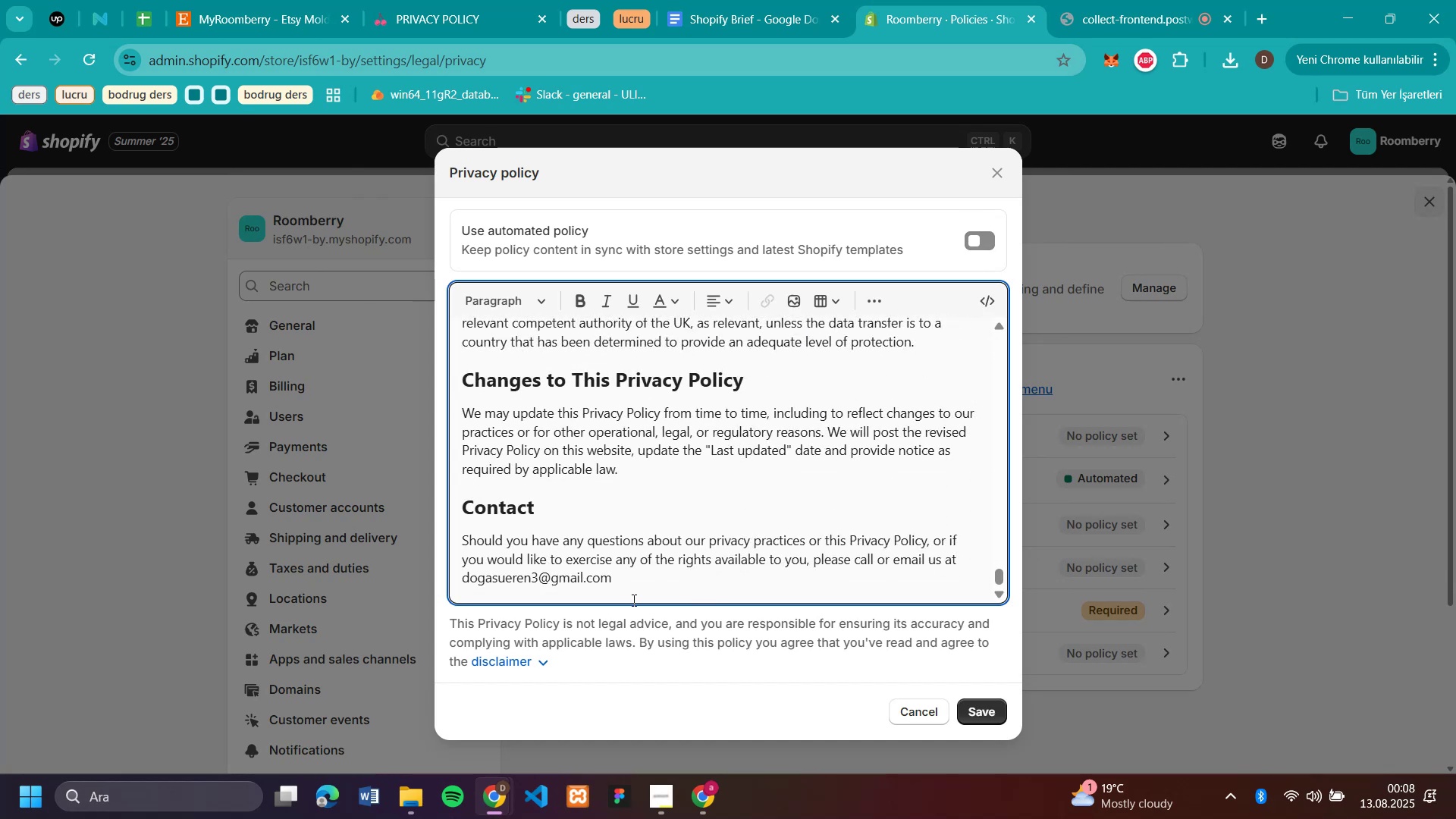 
left_click_drag(start_coordinate=[618, 589], to_coordinate=[493, 445])
 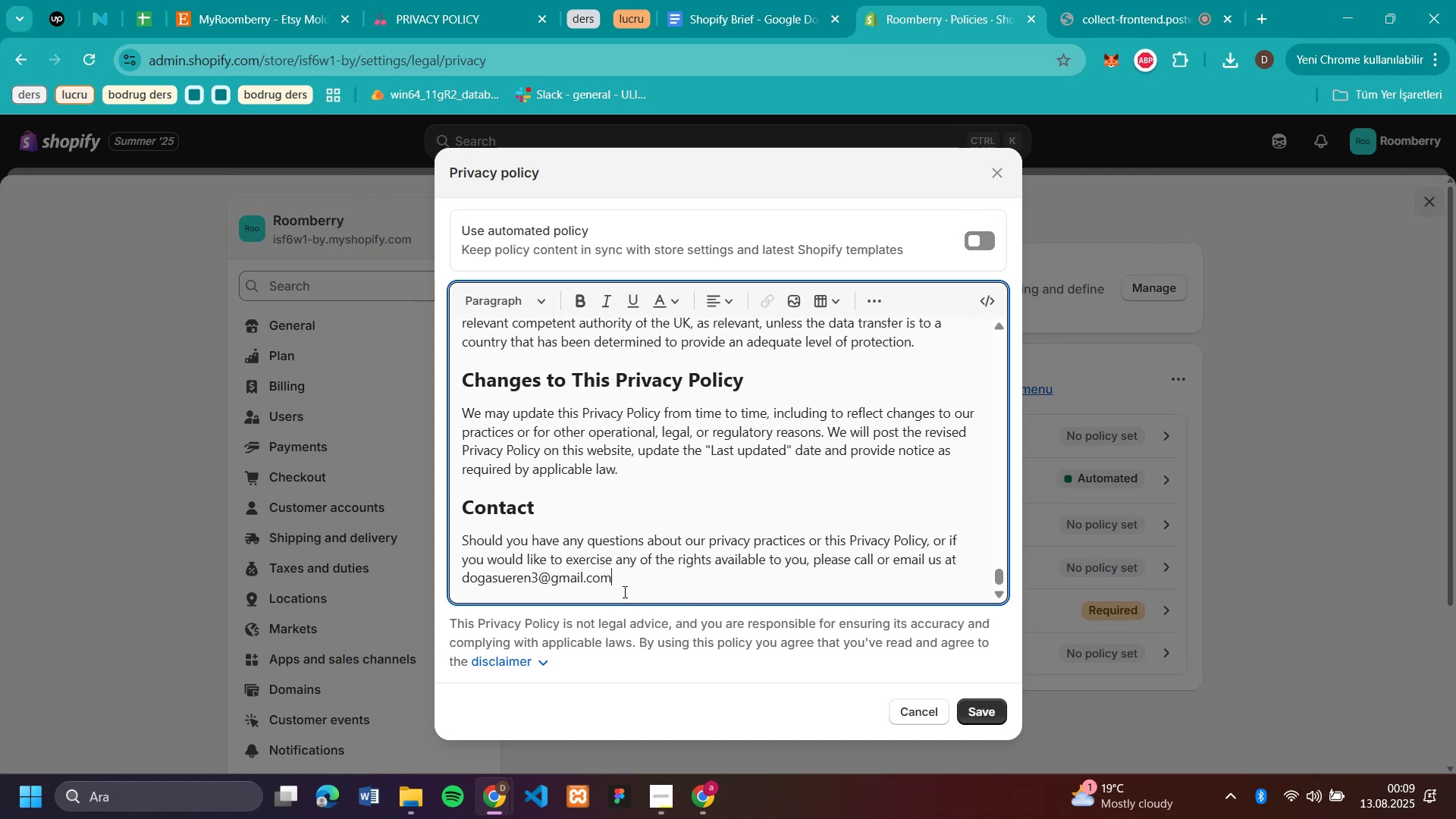 
left_click_drag(start_coordinate=[621, 580], to_coordinate=[407, 230])
 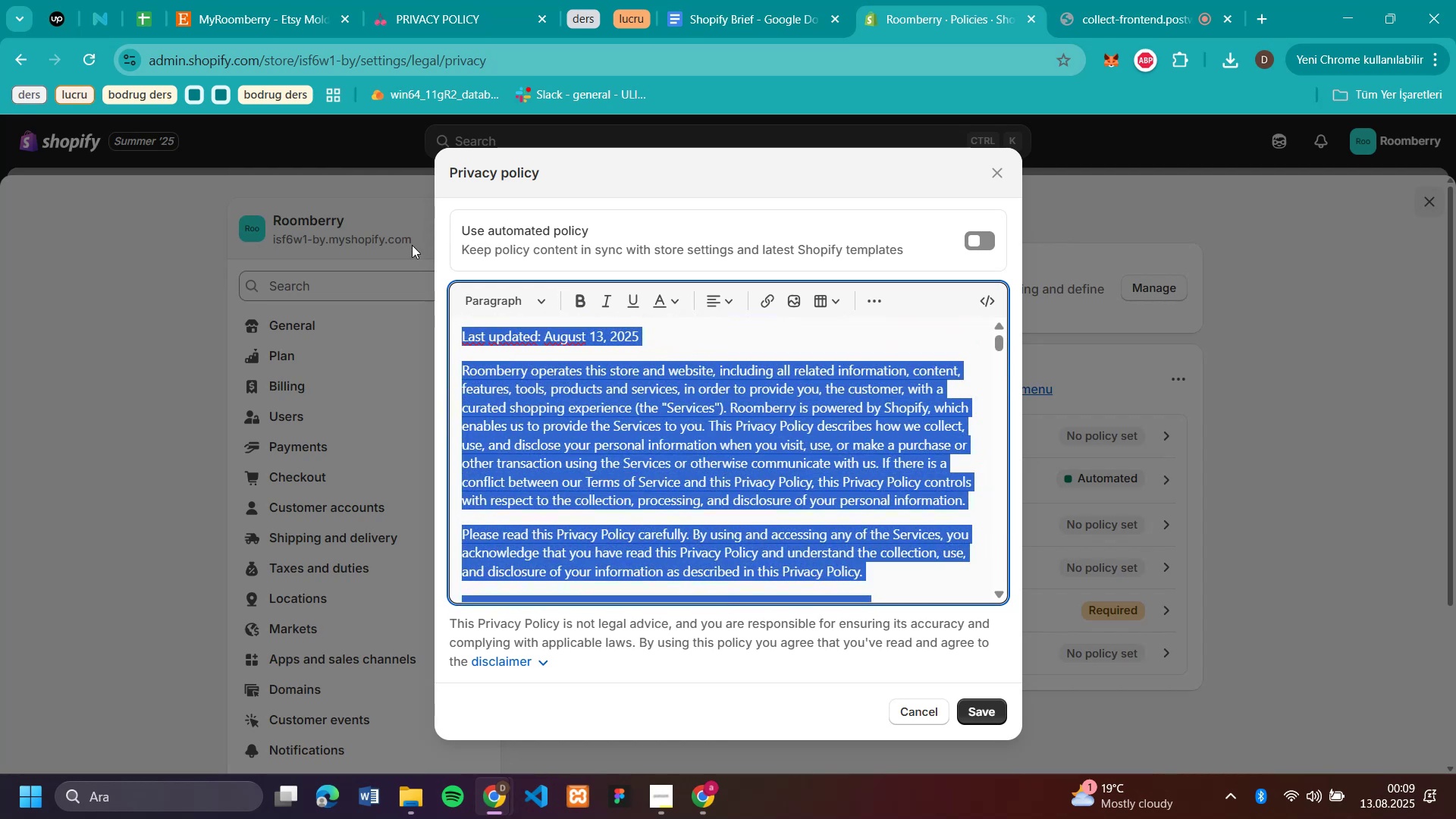 
key(Control+V)
 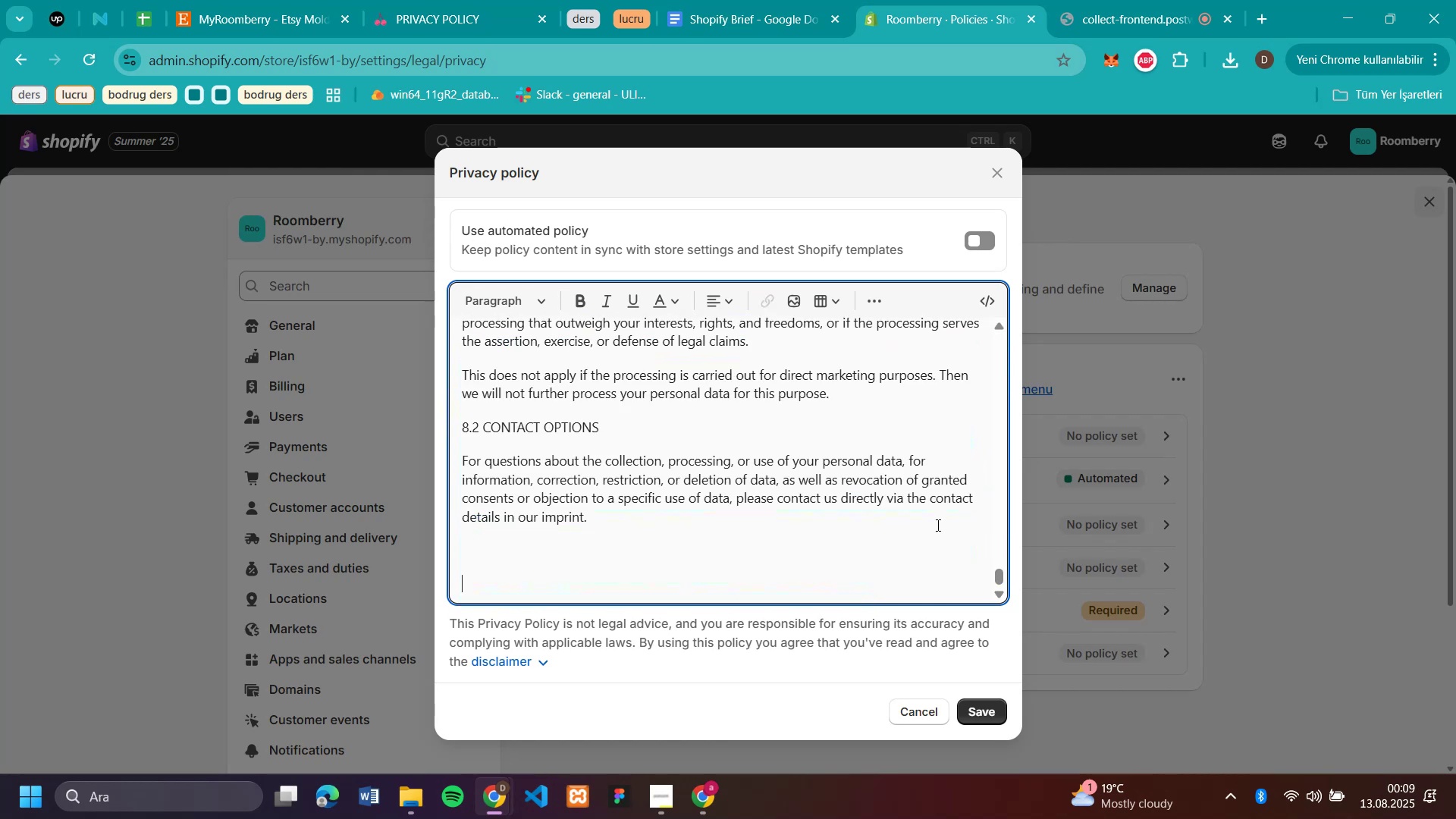 
scroll: coordinate [682, 441], scroll_direction: up, amount: 4.0
 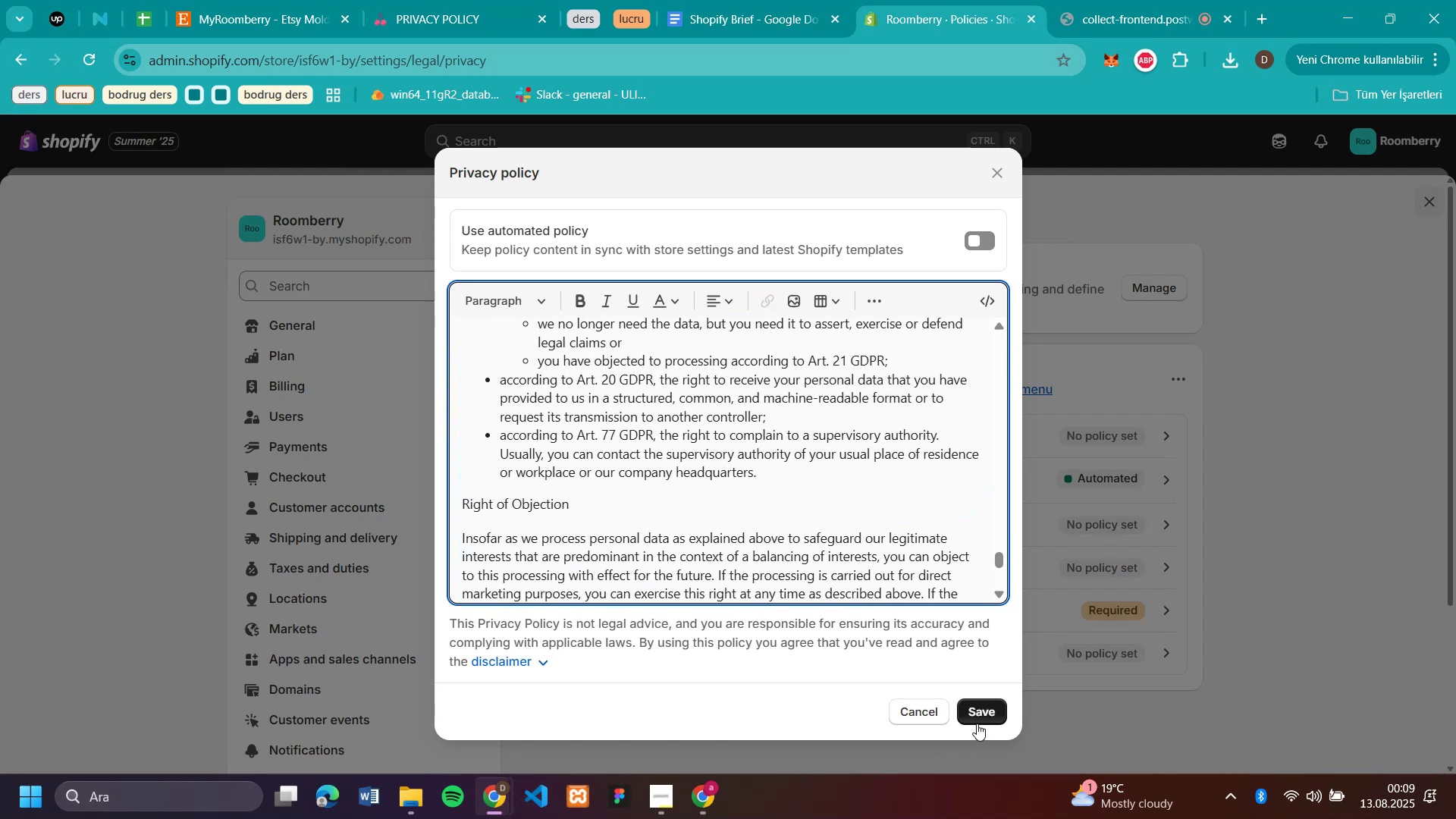 
left_click([980, 705])
 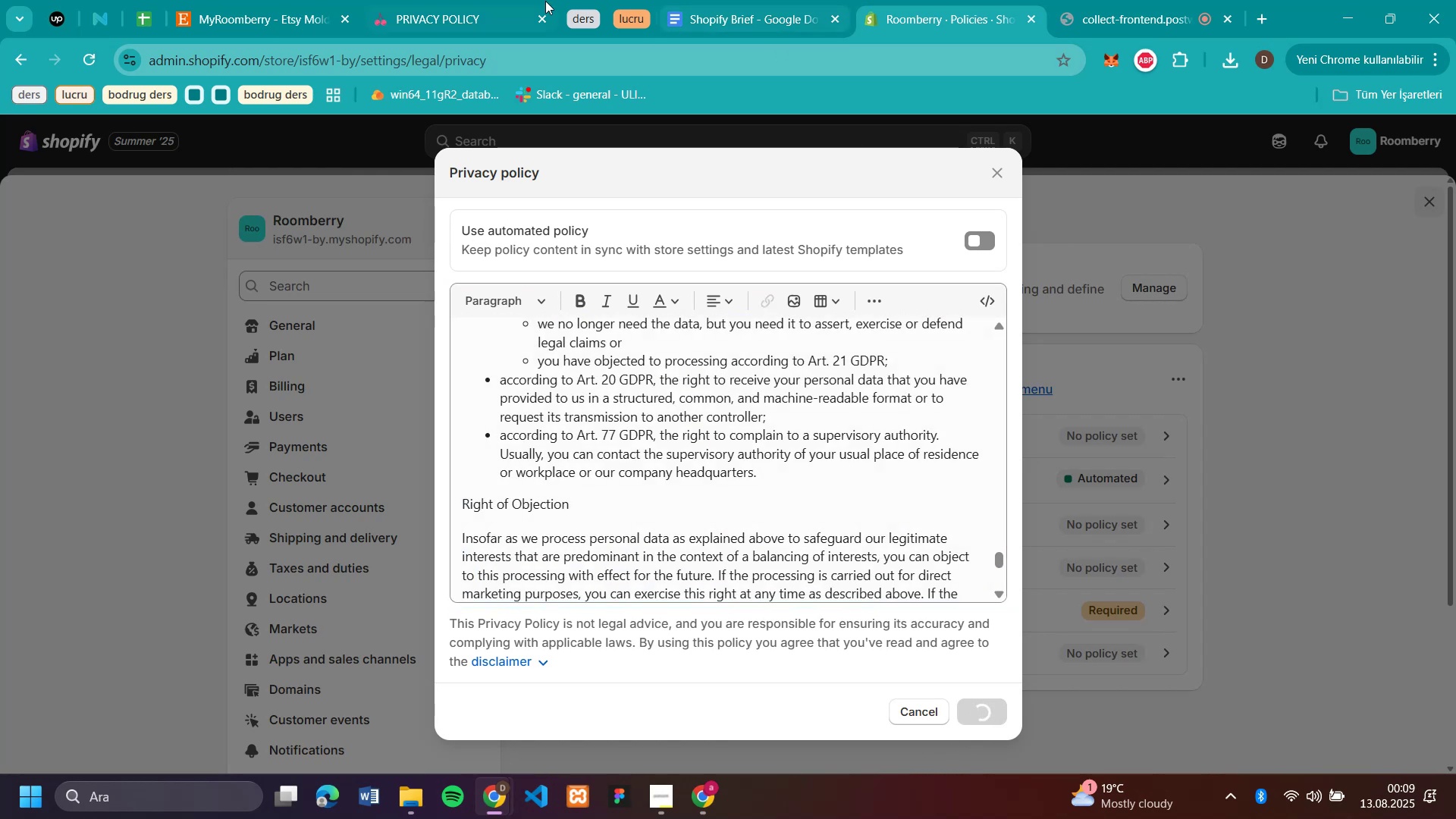 
left_click([447, 11])
 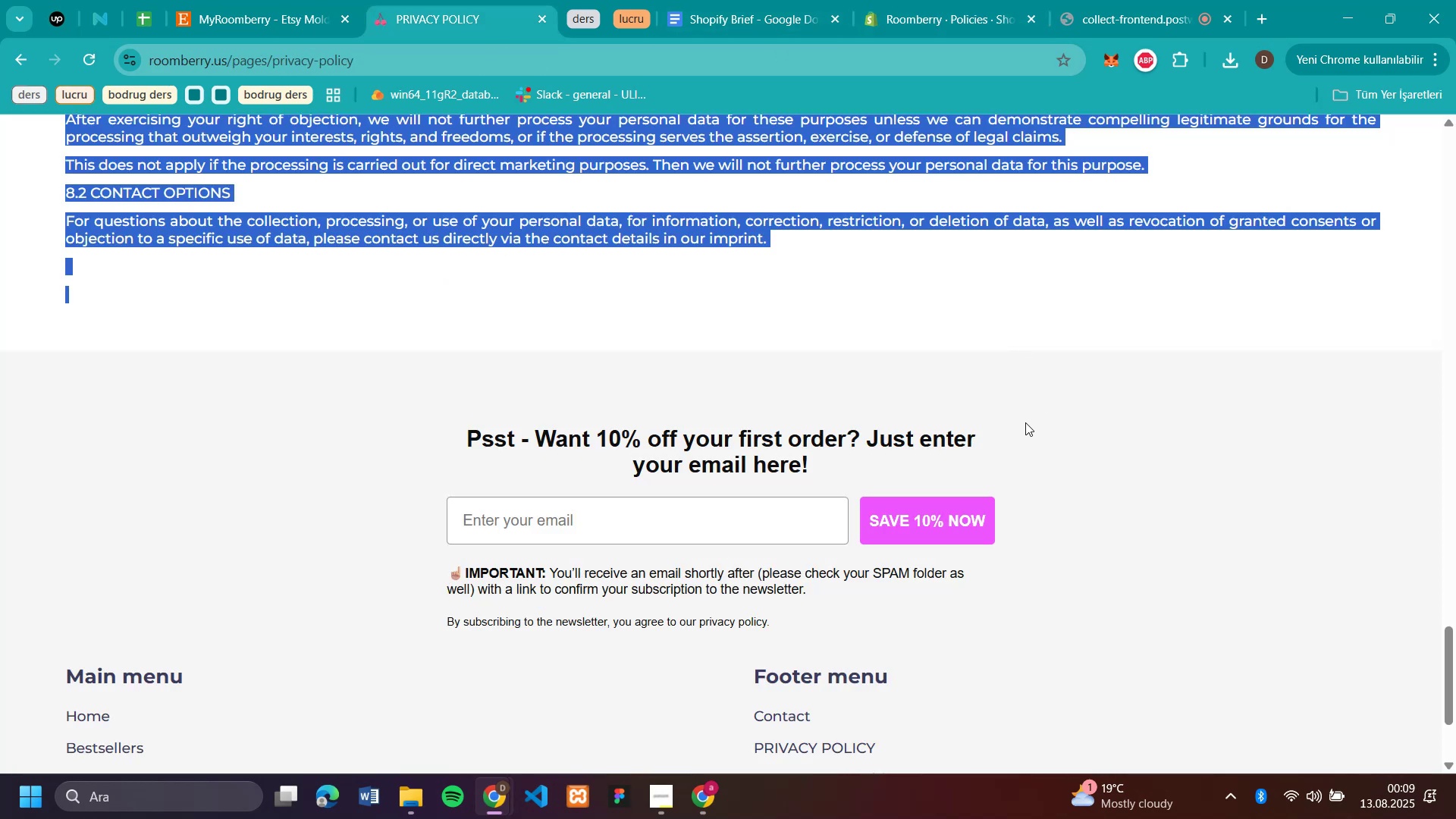 
scroll: coordinate [1104, 529], scroll_direction: down, amount: 3.0
 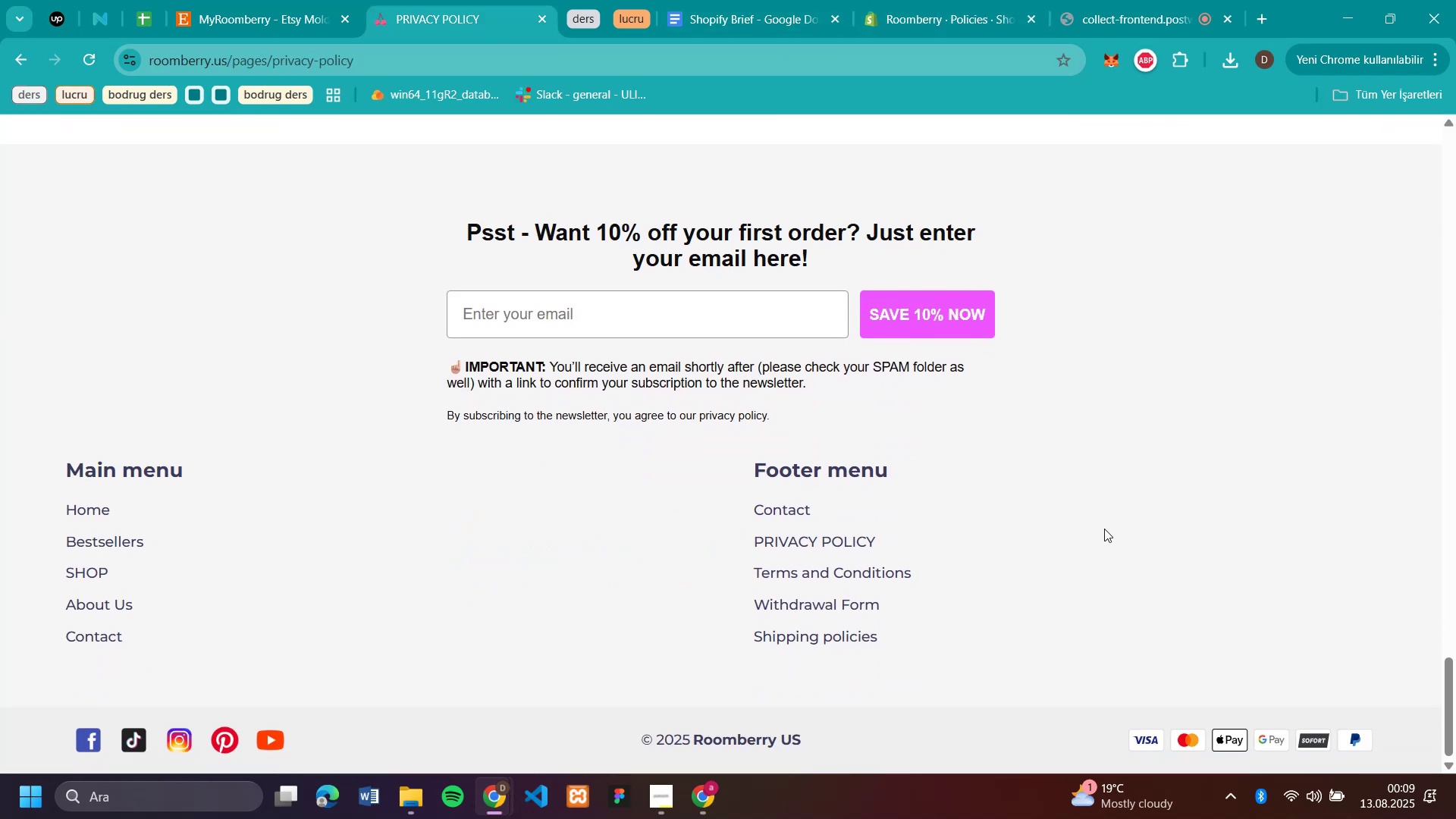 
left_click([1104, 529])
 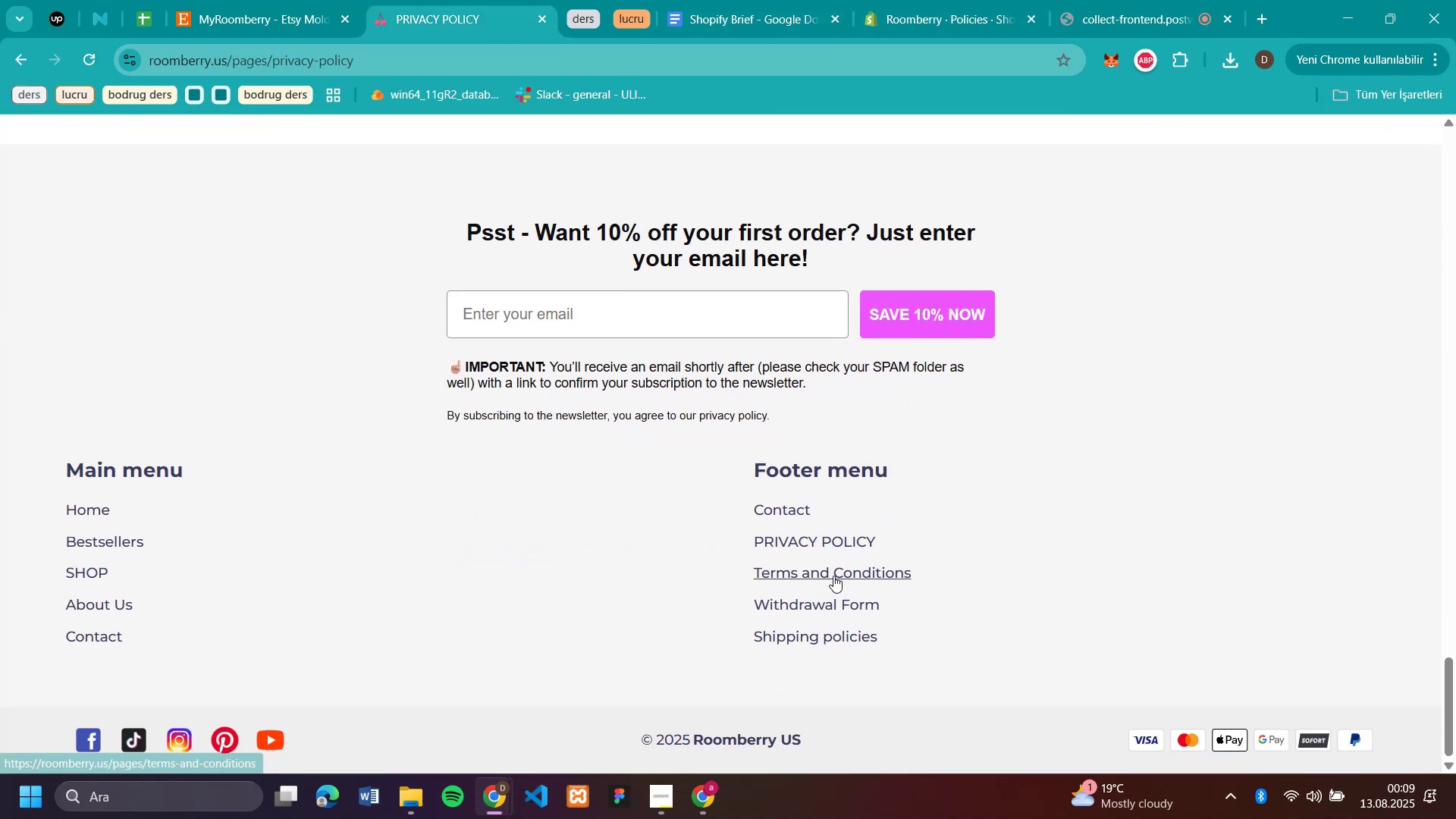 
left_click([833, 567])
 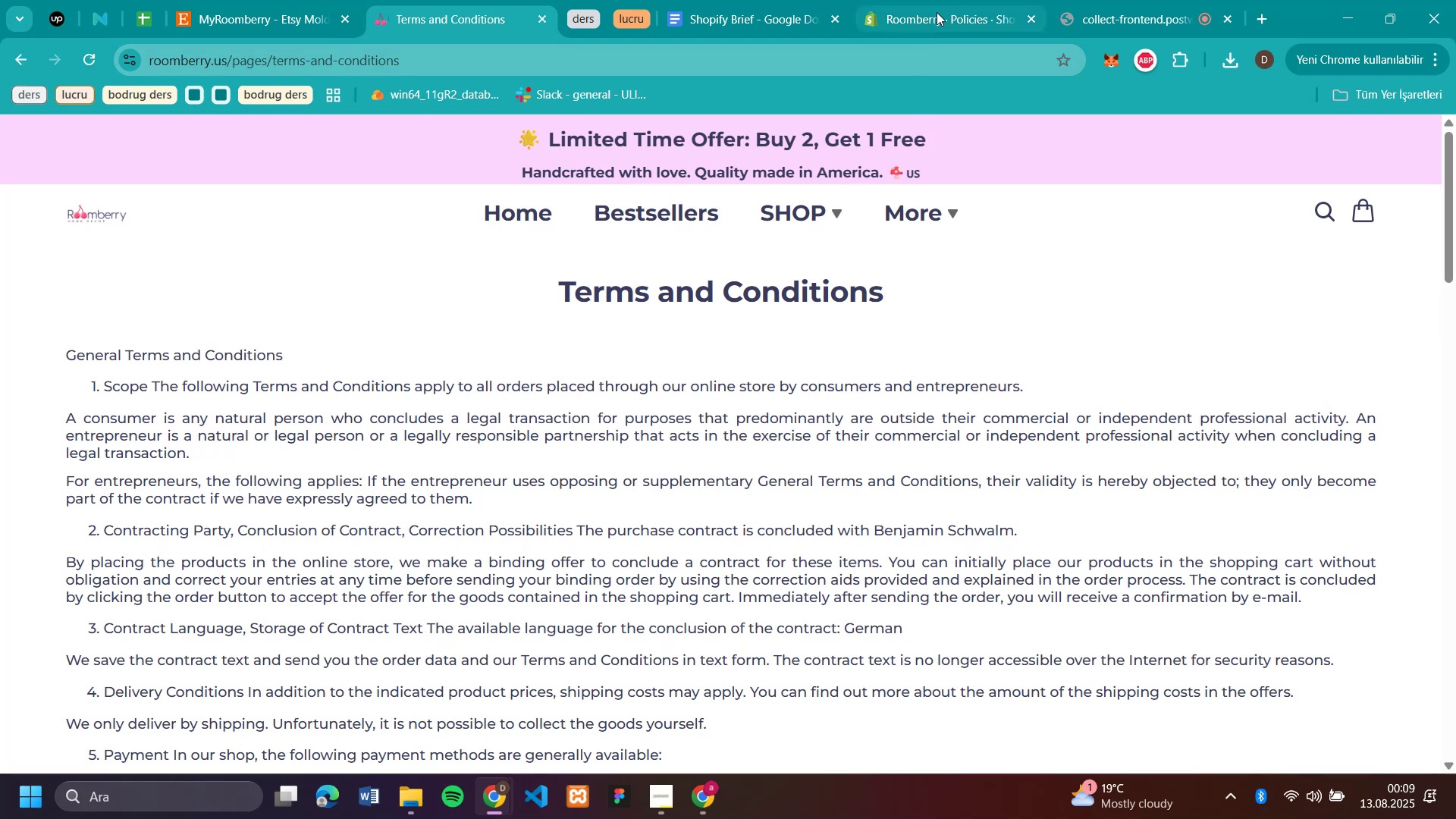 
left_click([937, 12])
 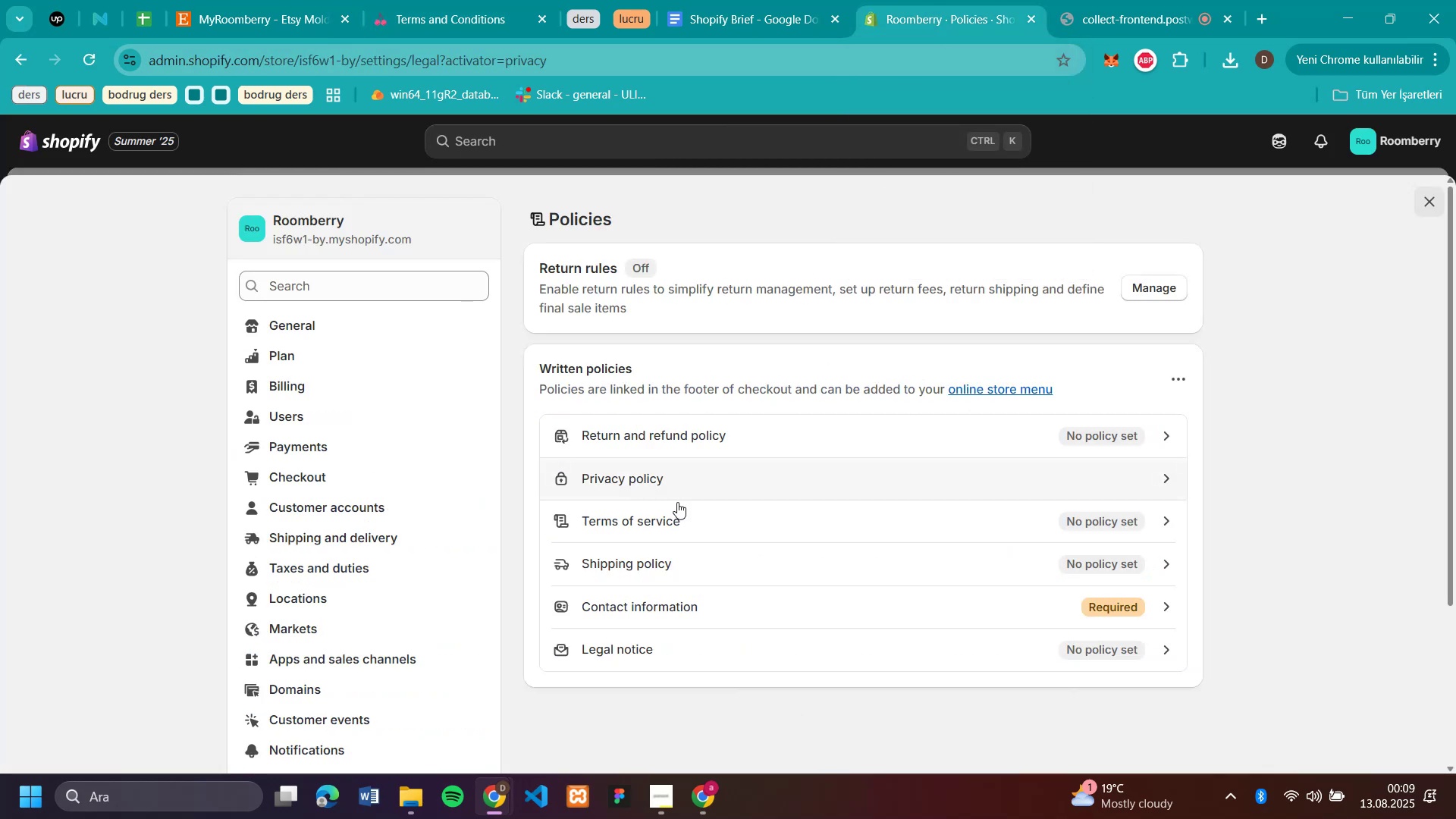 
left_click([664, 517])
 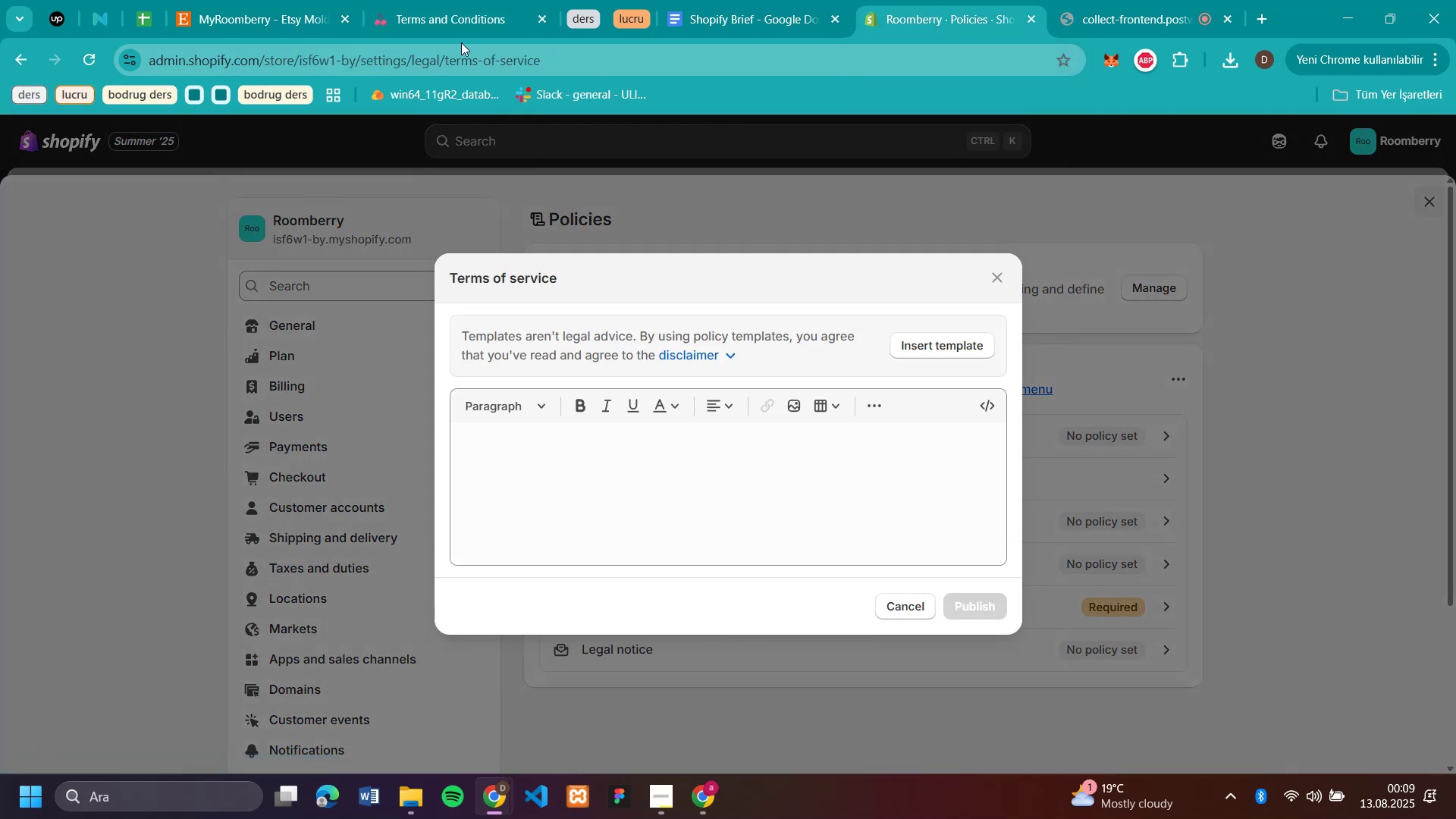 
left_click([435, 18])
 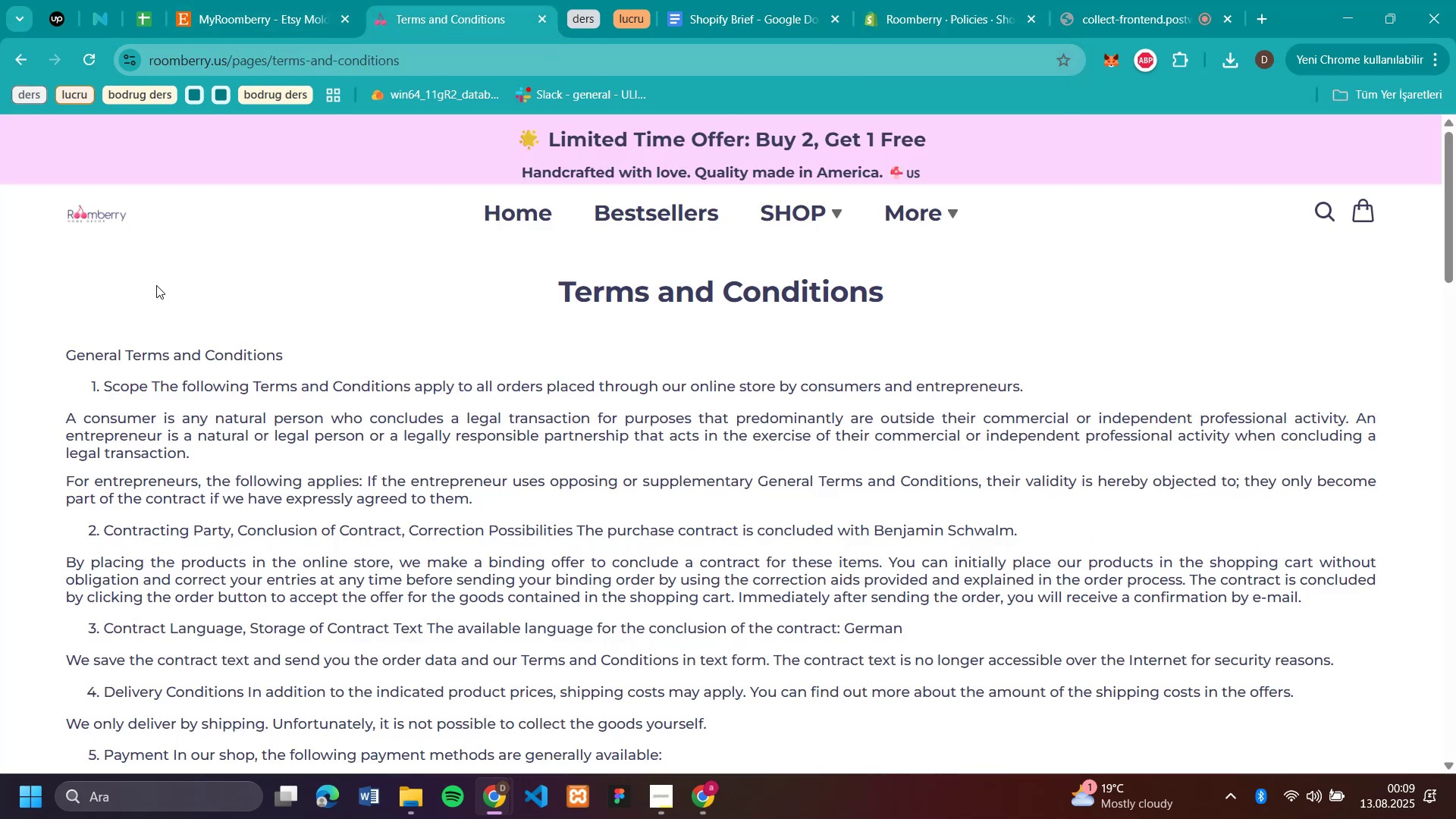 
left_click_drag(start_coordinate=[45, 313], to_coordinate=[893, 491])
 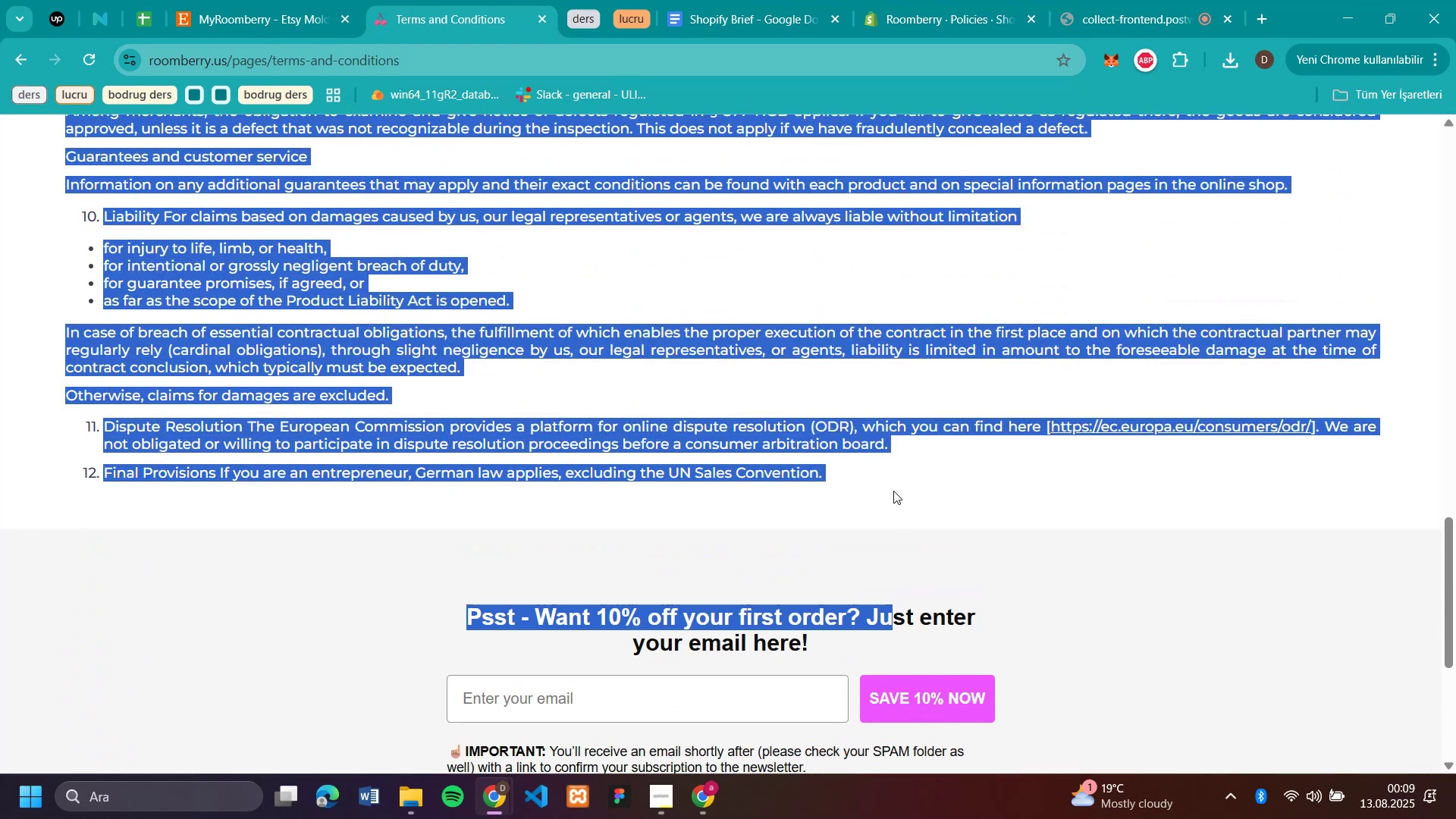 
left_click([893, 491])
 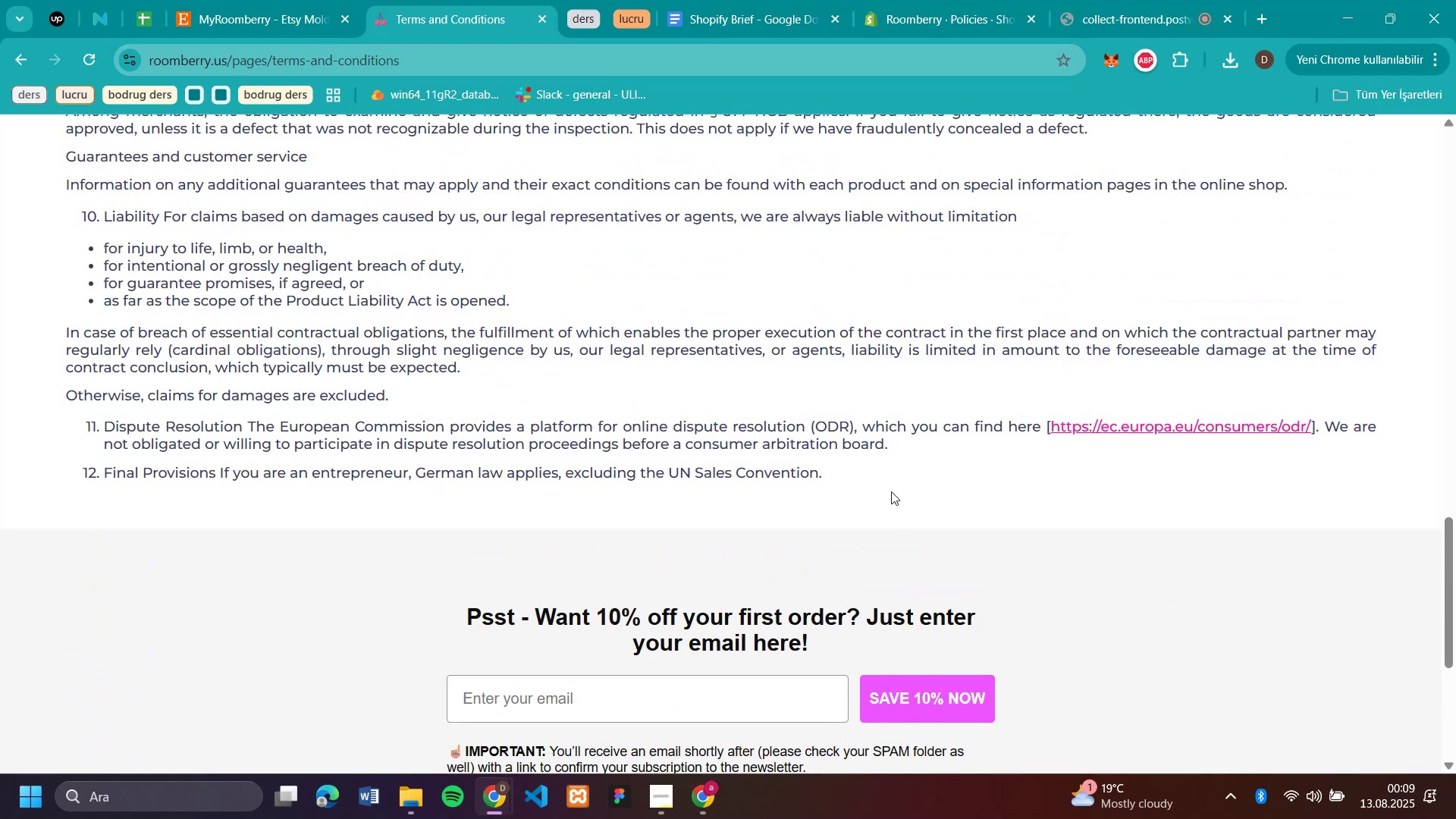 
left_click_drag(start_coordinate=[874, 487], to_coordinate=[243, 273])
 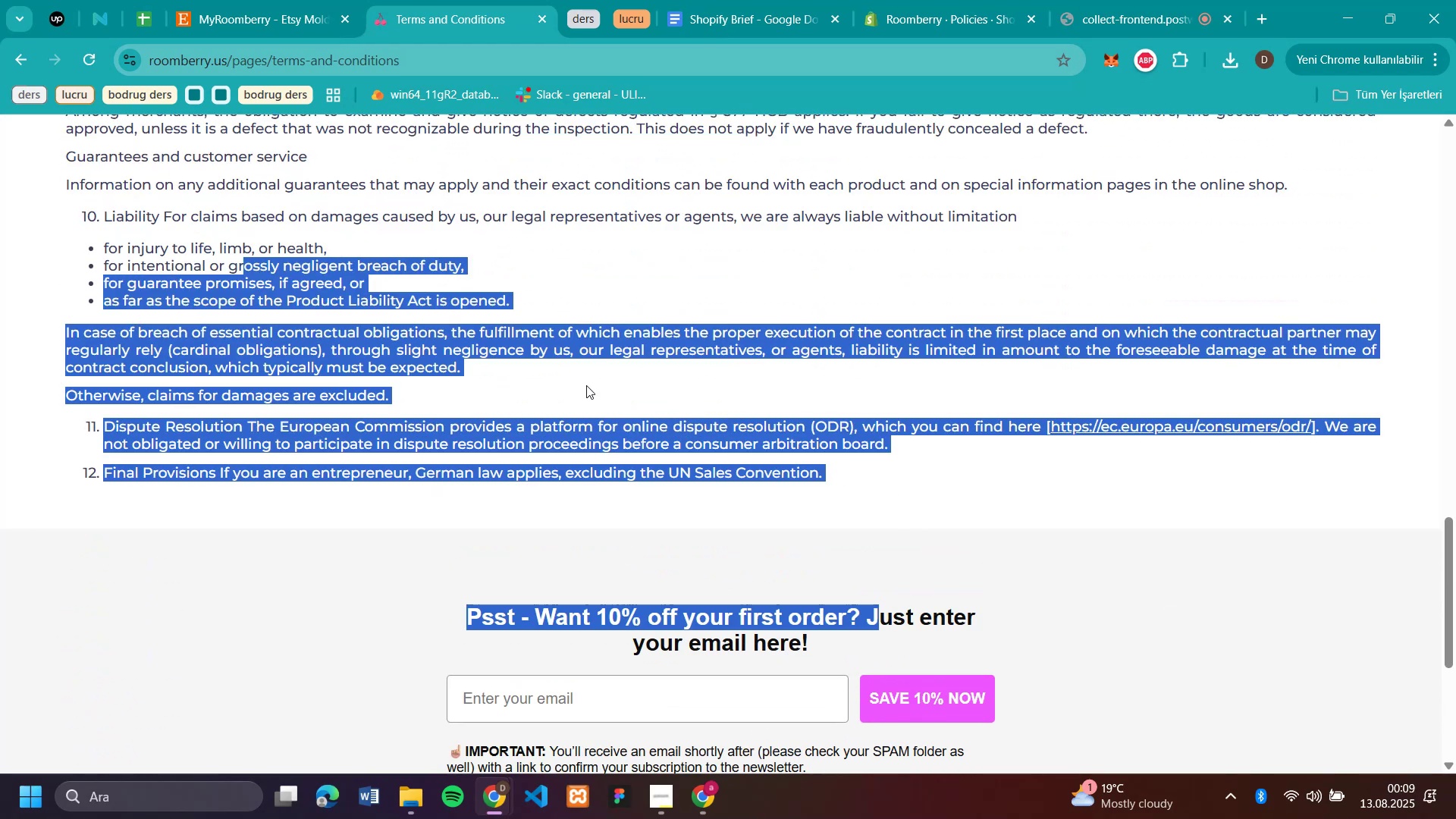 
left_click_drag(start_coordinate=[658, 428], to_coordinate=[663, 438])
 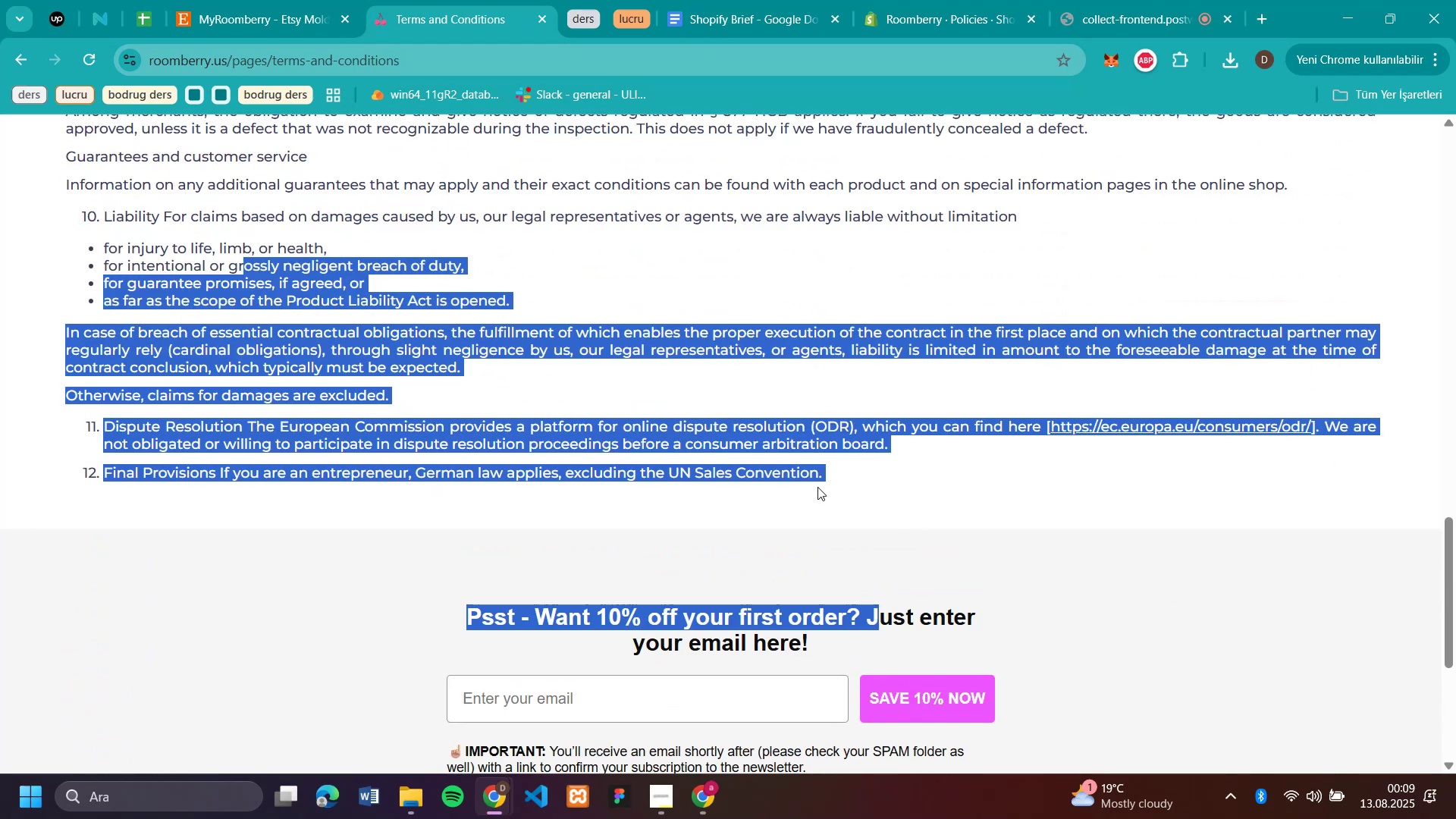 
left_click([821, 481])
 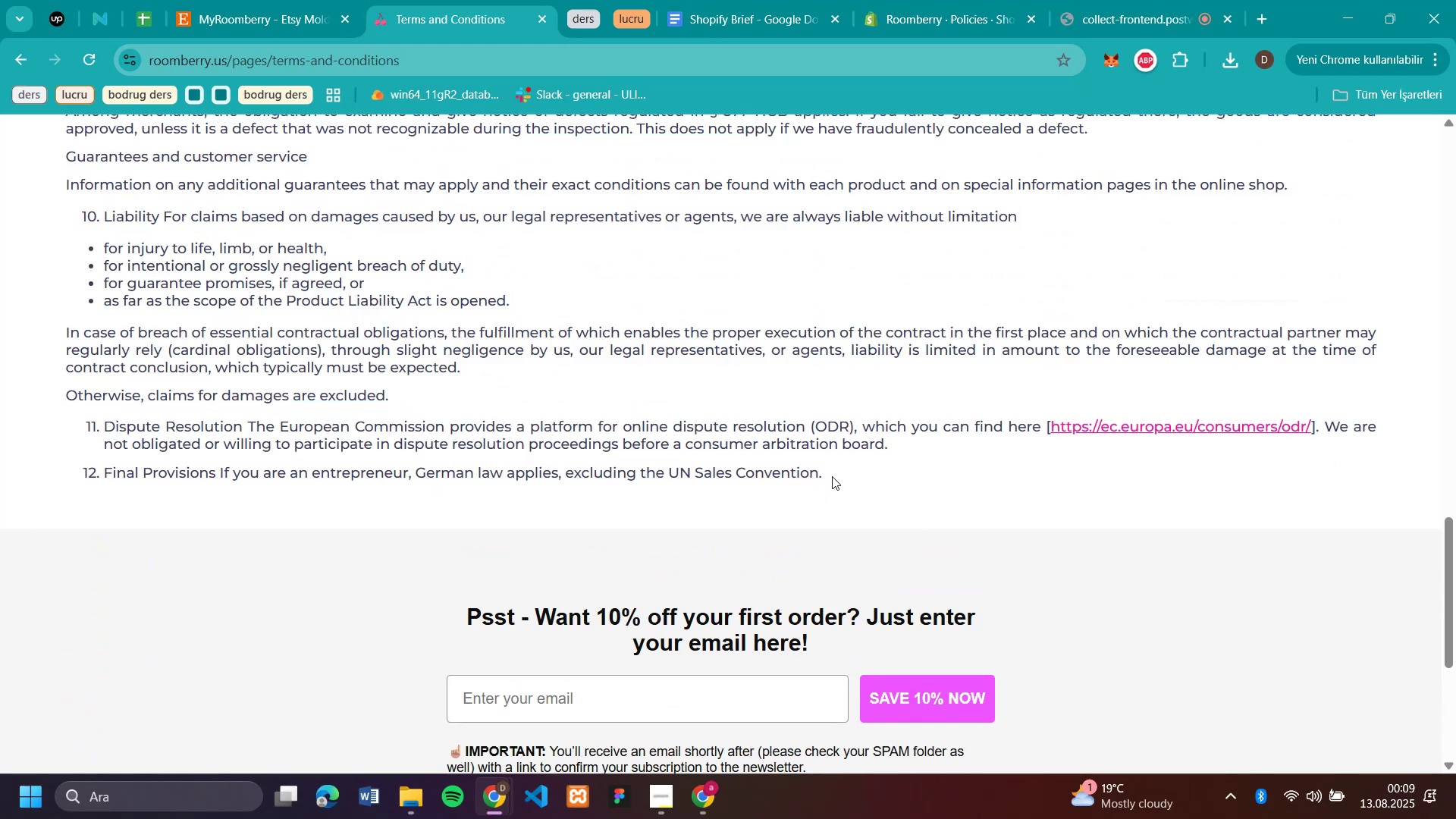 
left_click_drag(start_coordinate=[833, 476], to_coordinate=[35, 344])
 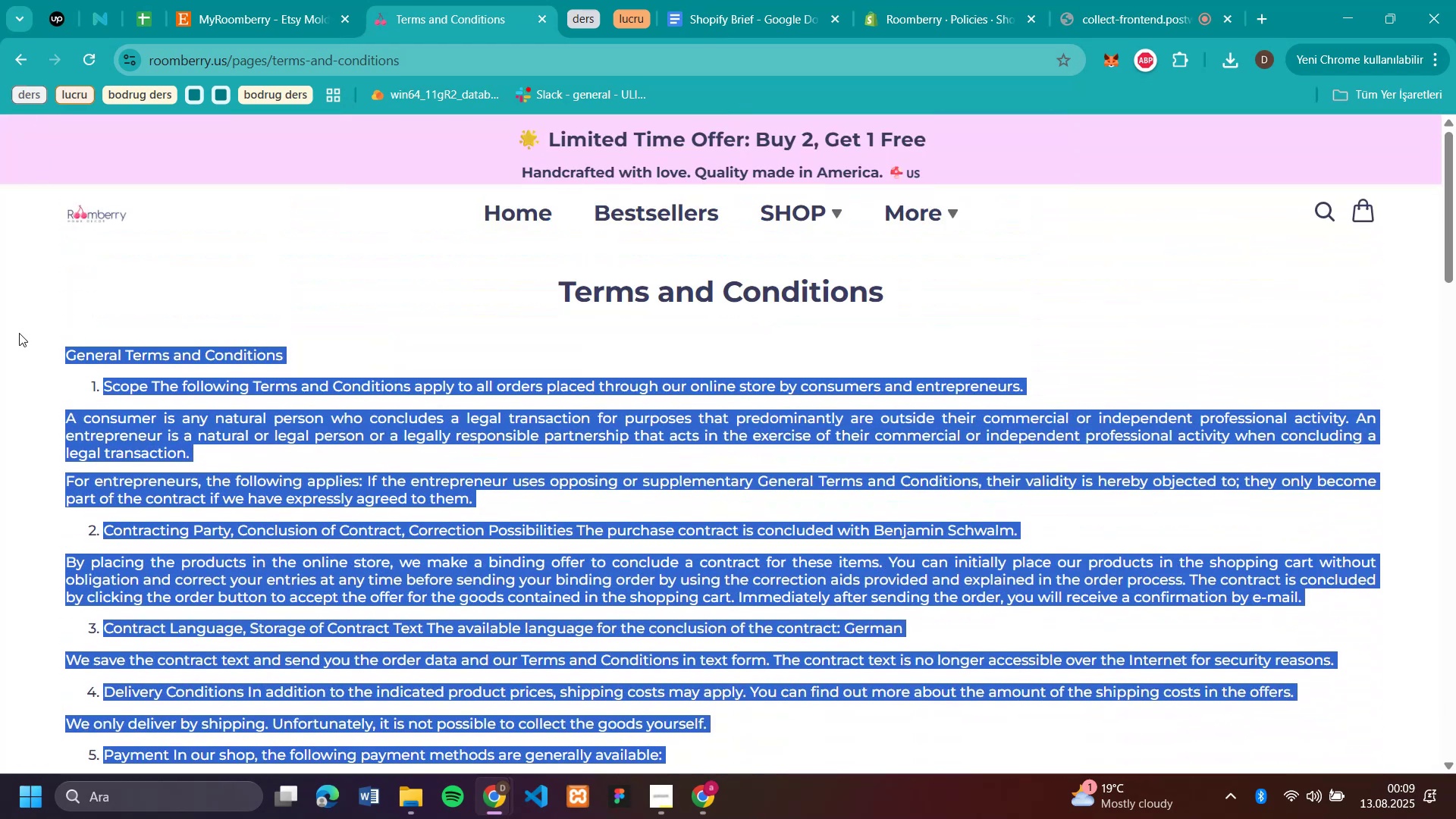 
key(Control+C)
 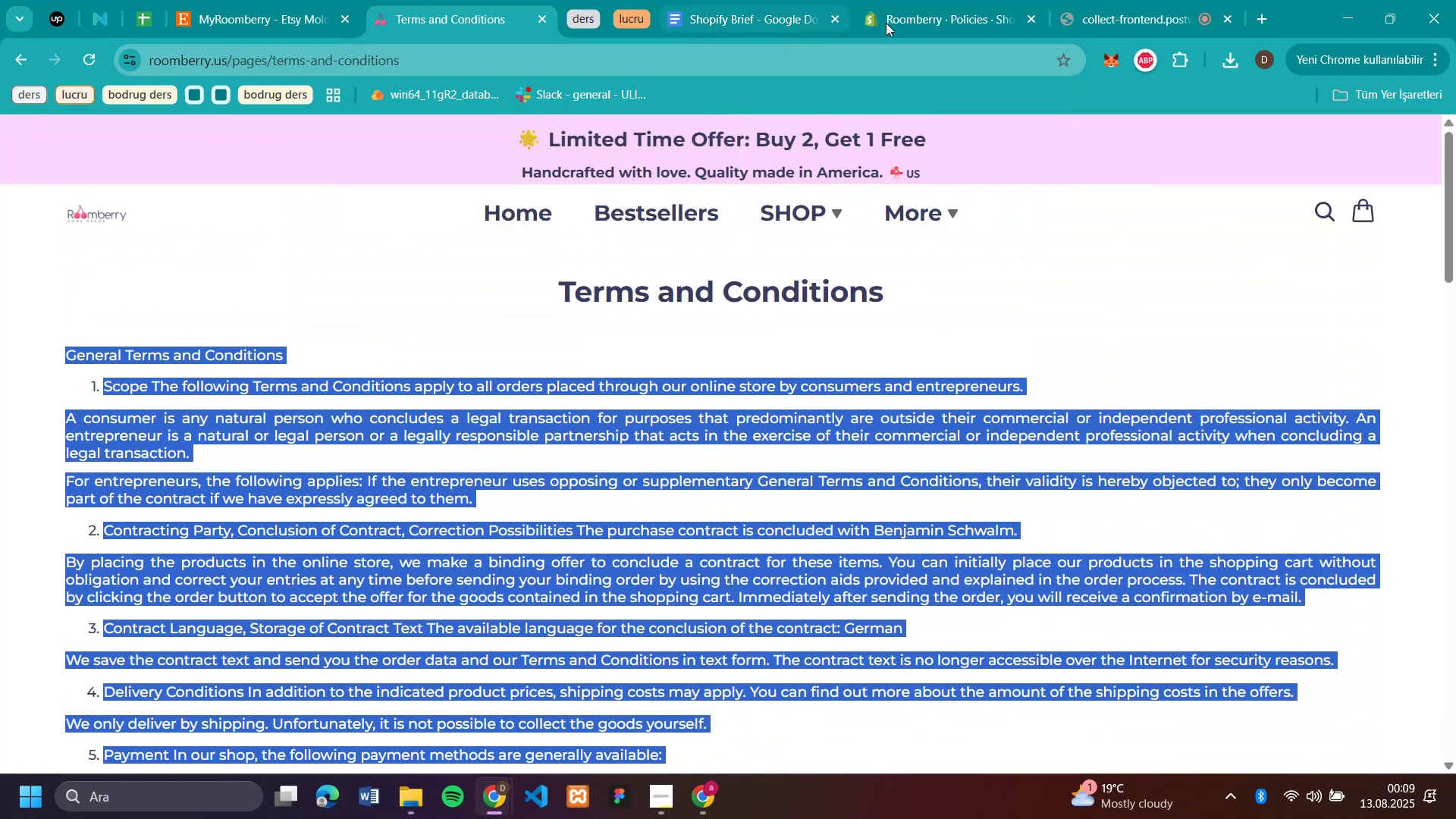 
left_click([978, 22])
 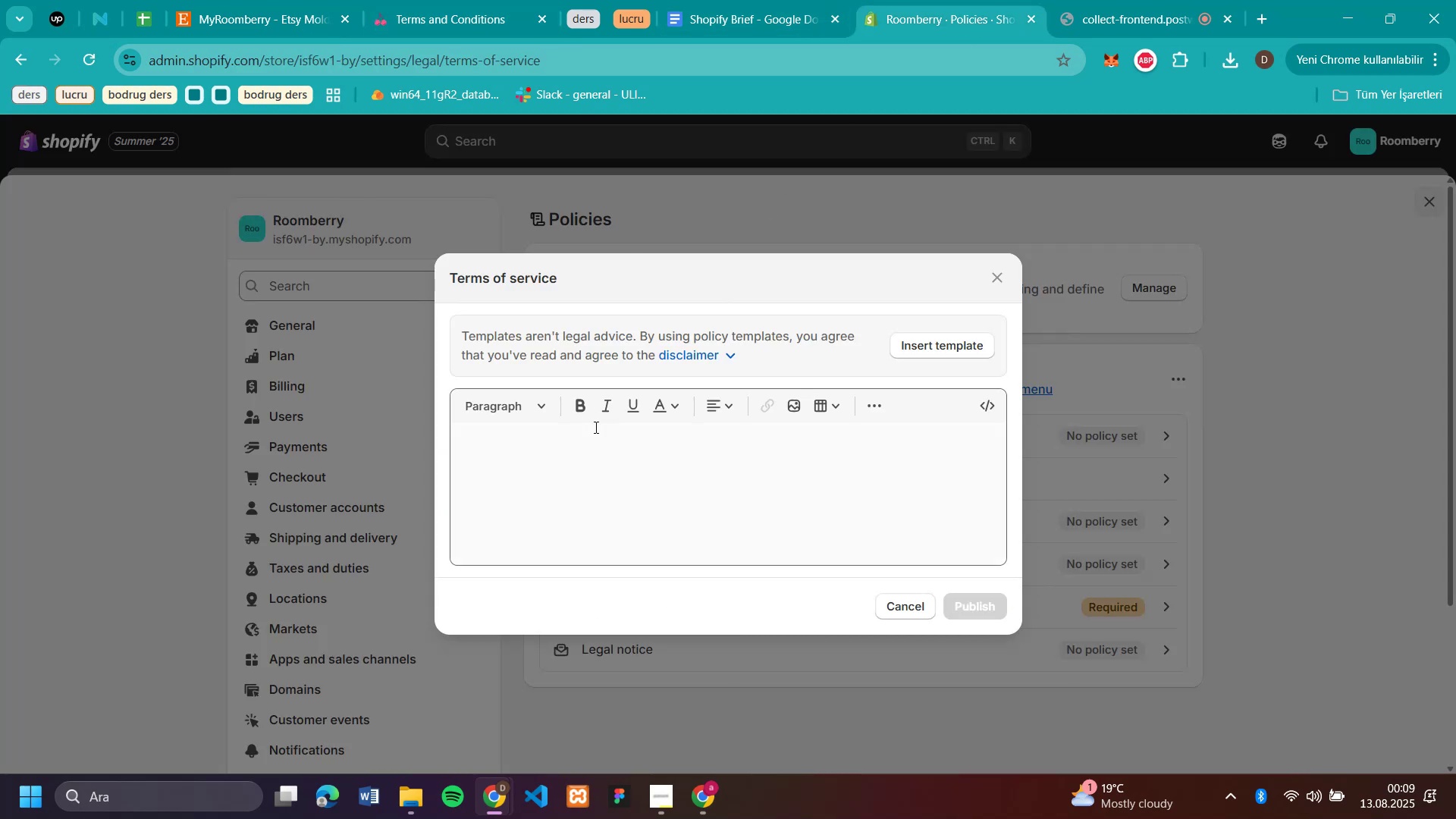 
left_click([595, 434])
 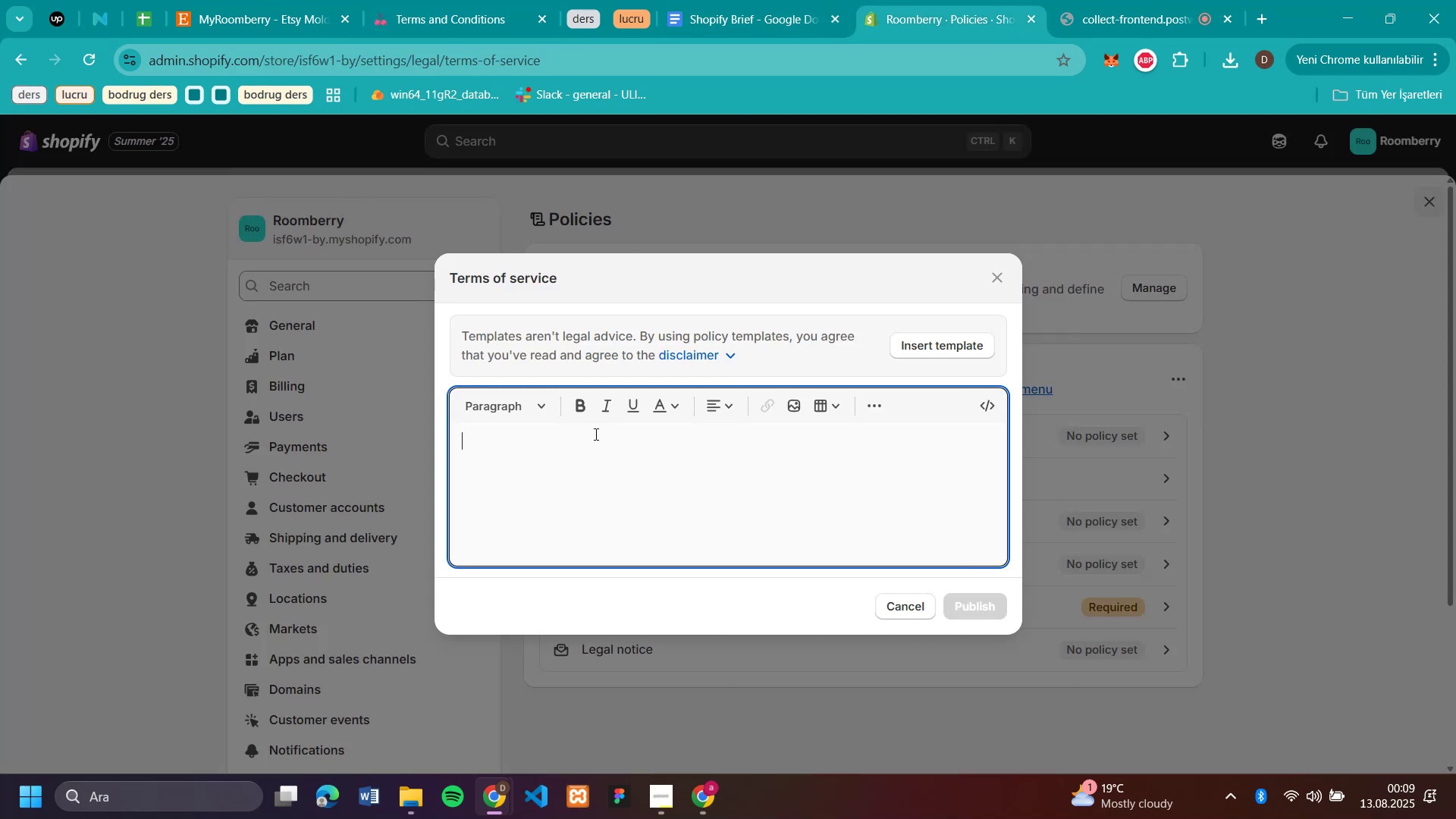 
key(Control+V)
 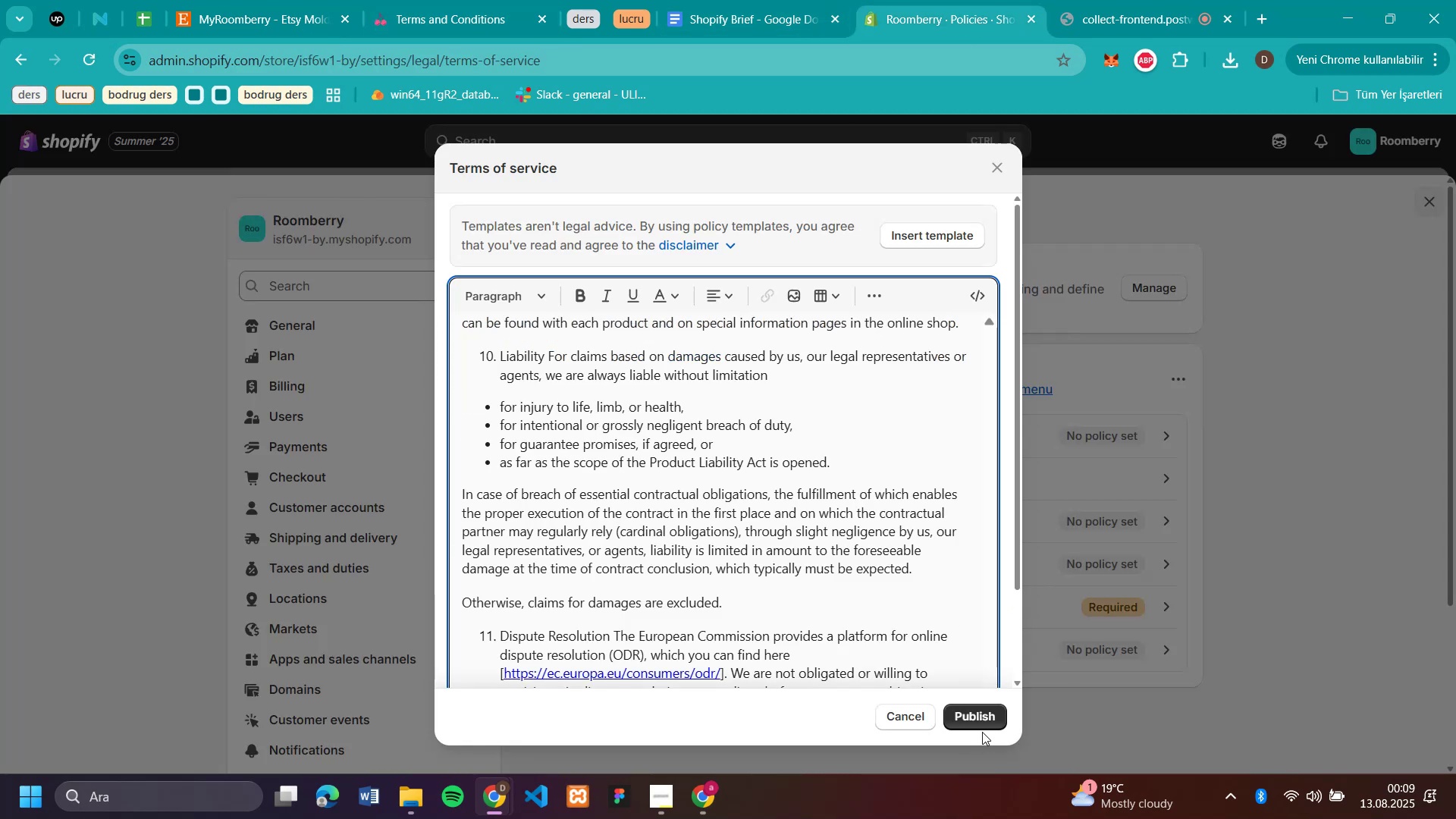 
left_click([983, 722])
 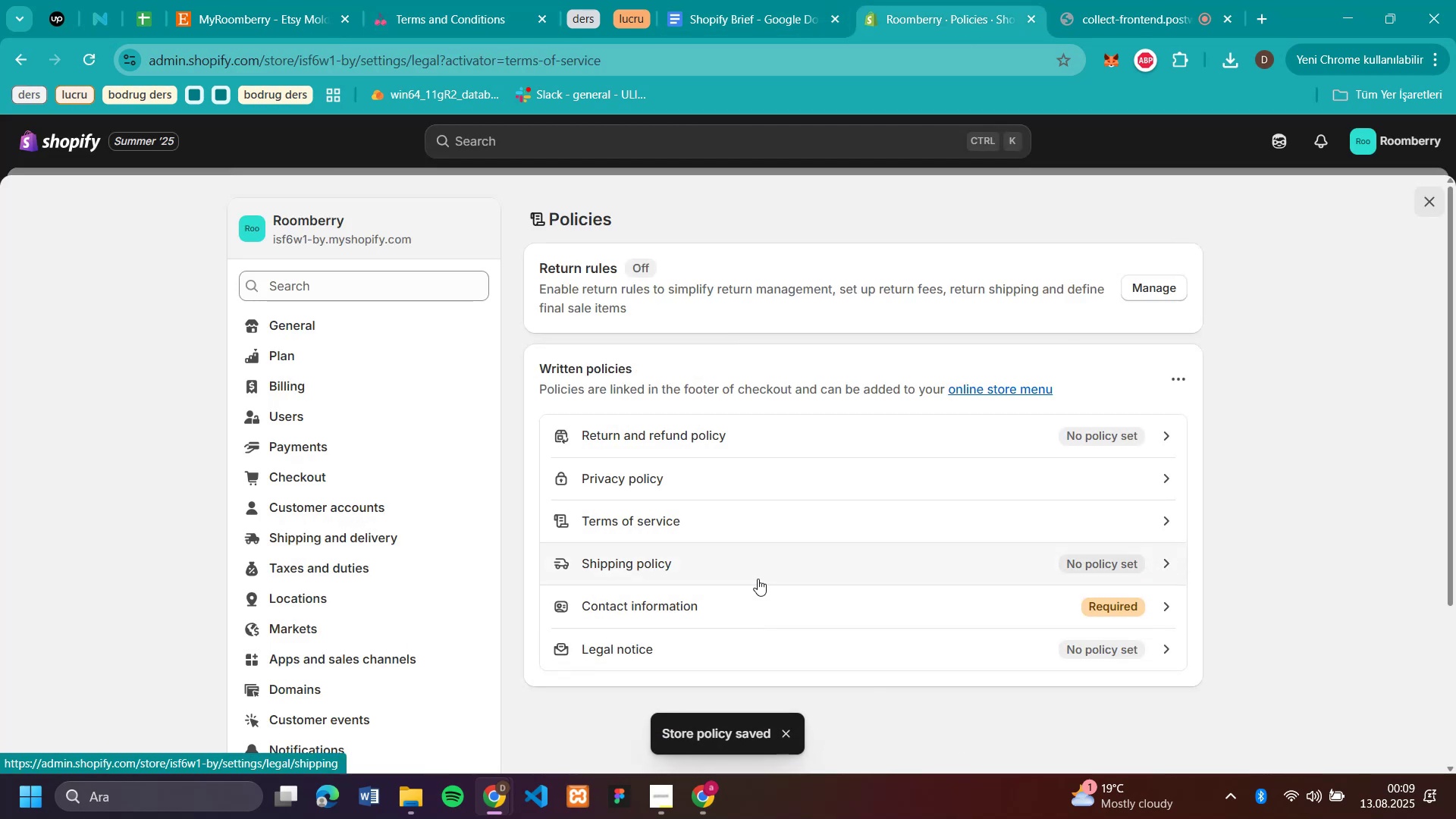 
wait(5.21)
 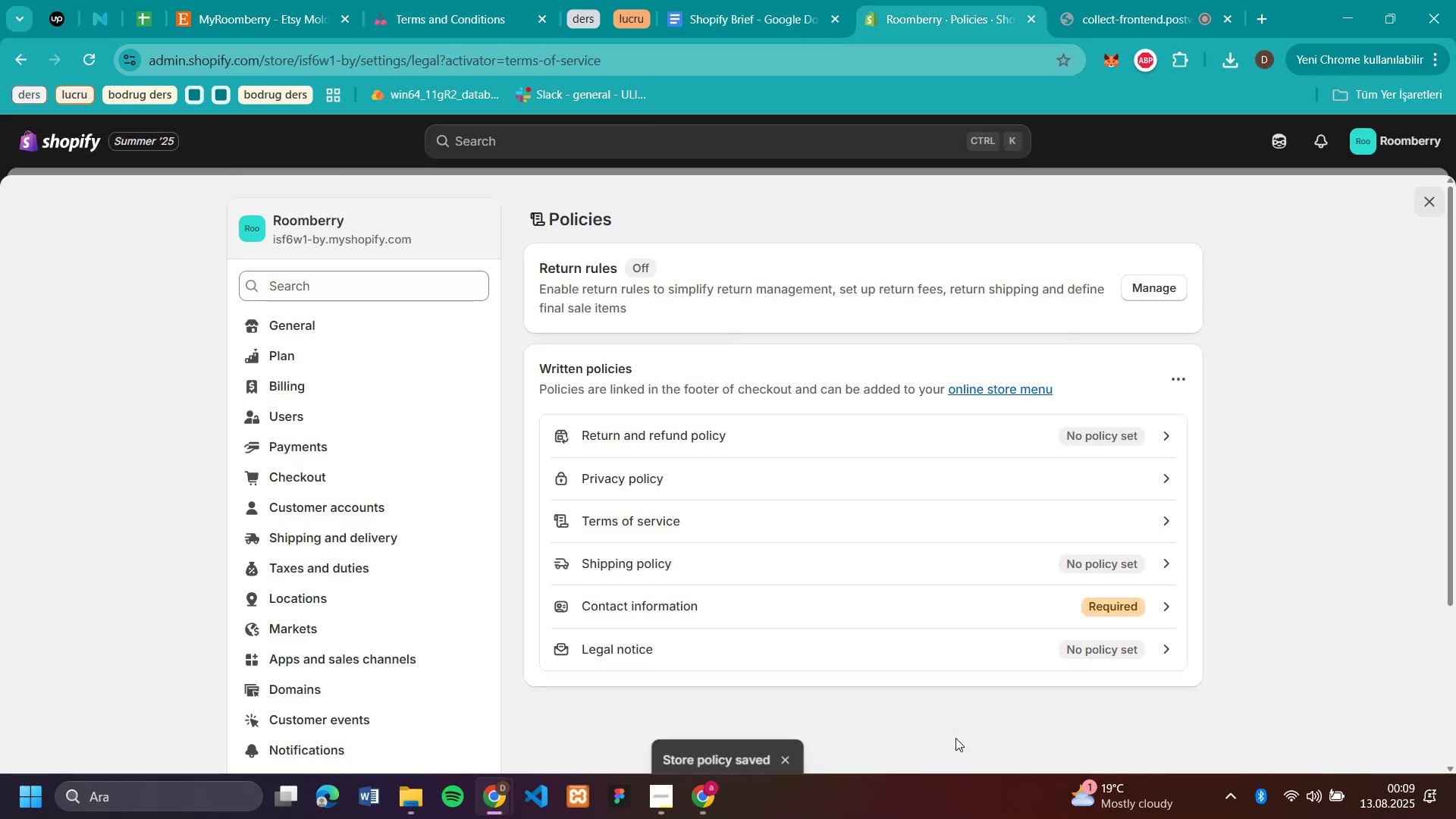 
left_click([488, 12])
 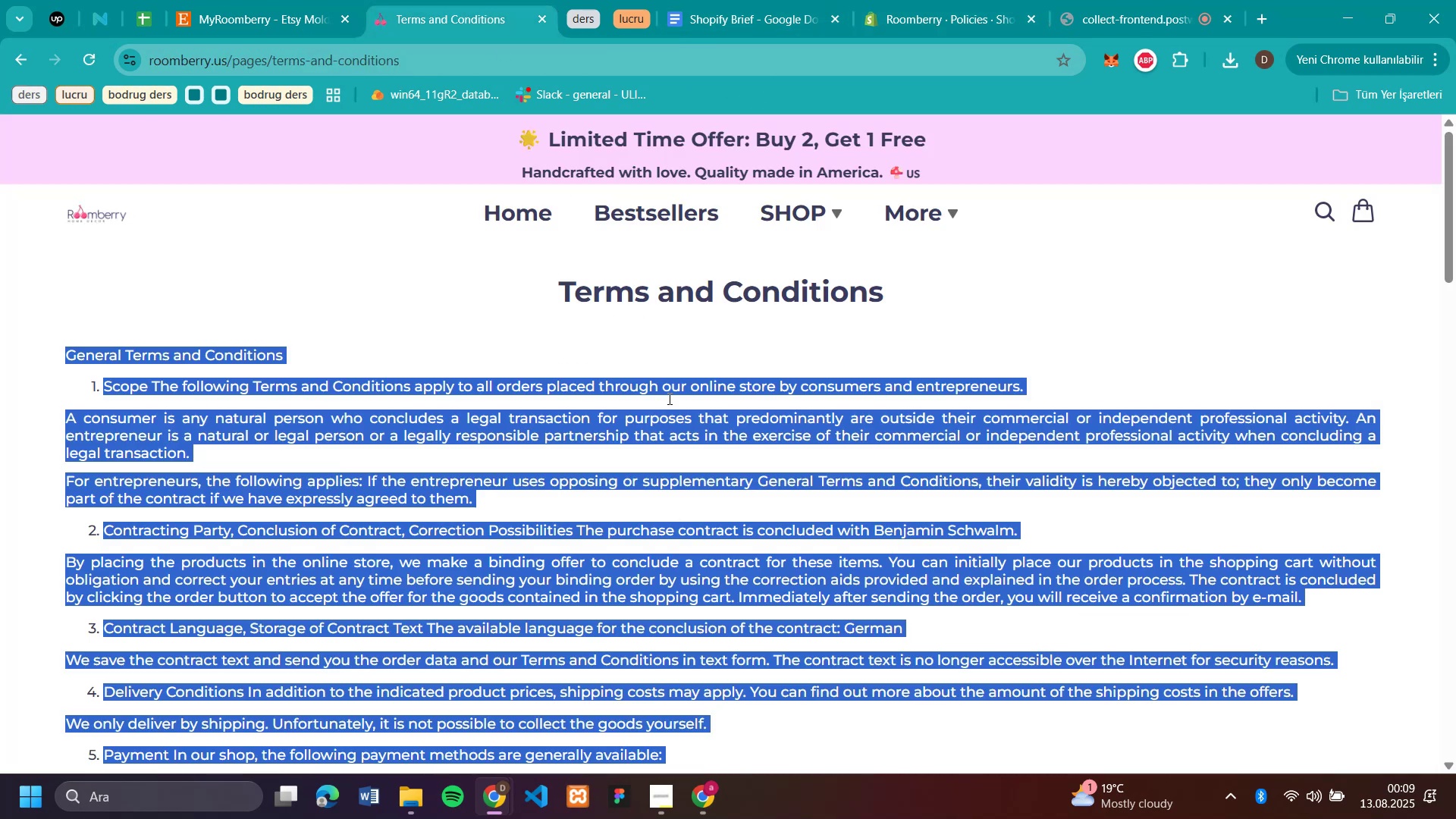 
scroll: coordinate [715, 456], scroll_direction: down, amount: 33.0
 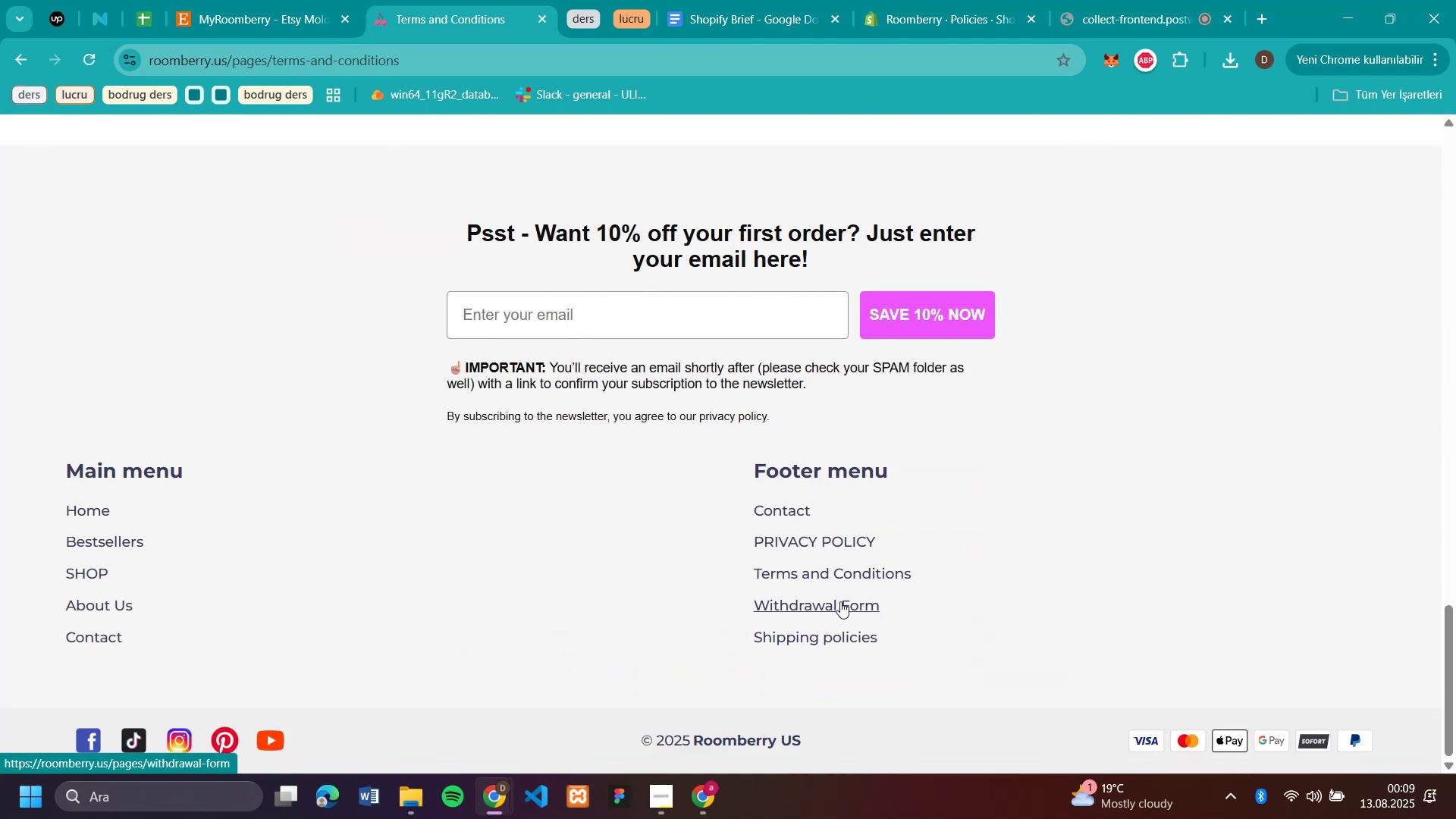 
left_click([836, 633])
 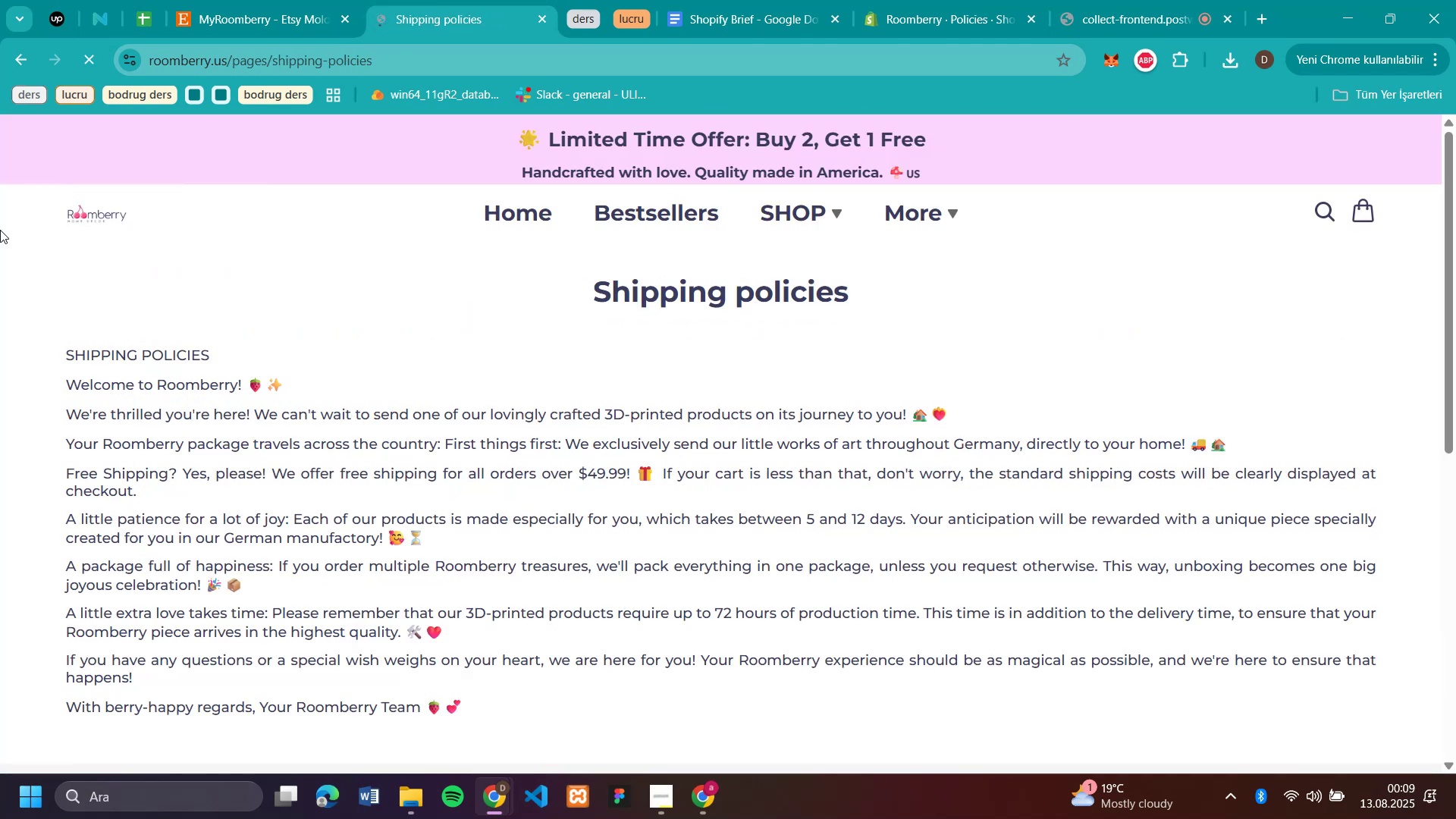 
left_click_drag(start_coordinate=[44, 331], to_coordinate=[605, 307])
 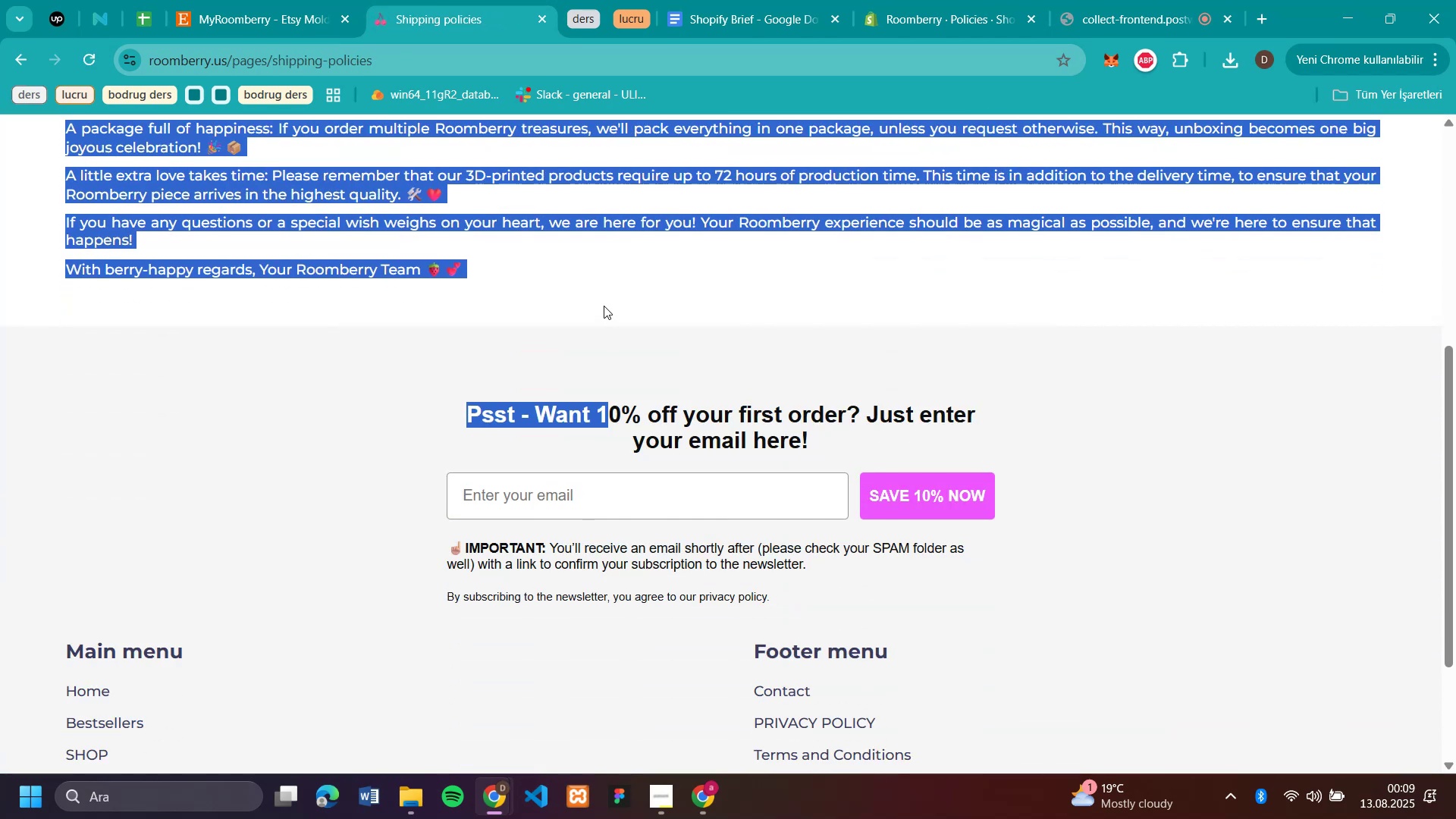 
left_click([584, 293])
 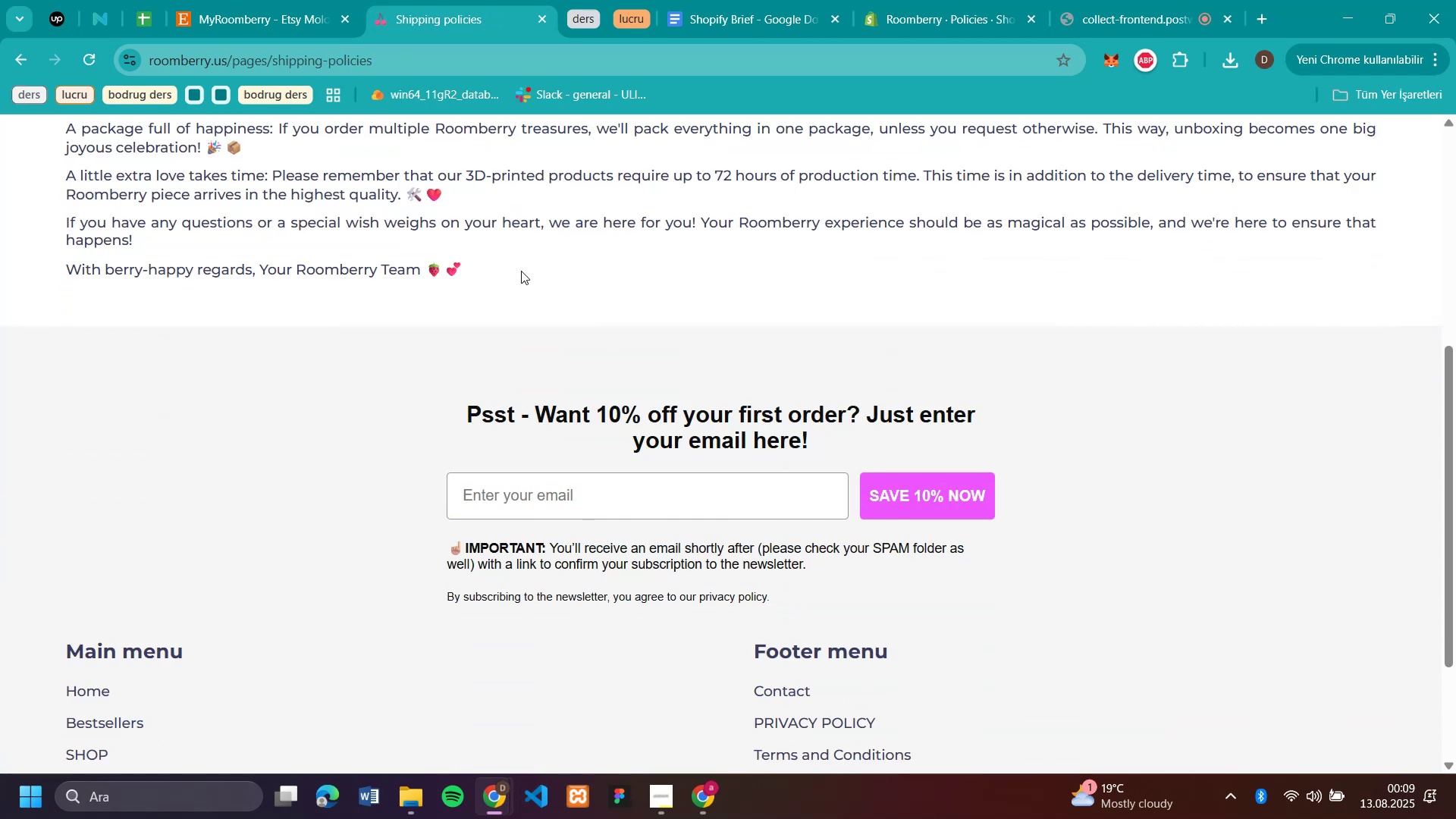 
left_click_drag(start_coordinate=[512, 268], to_coordinate=[30, 257])
 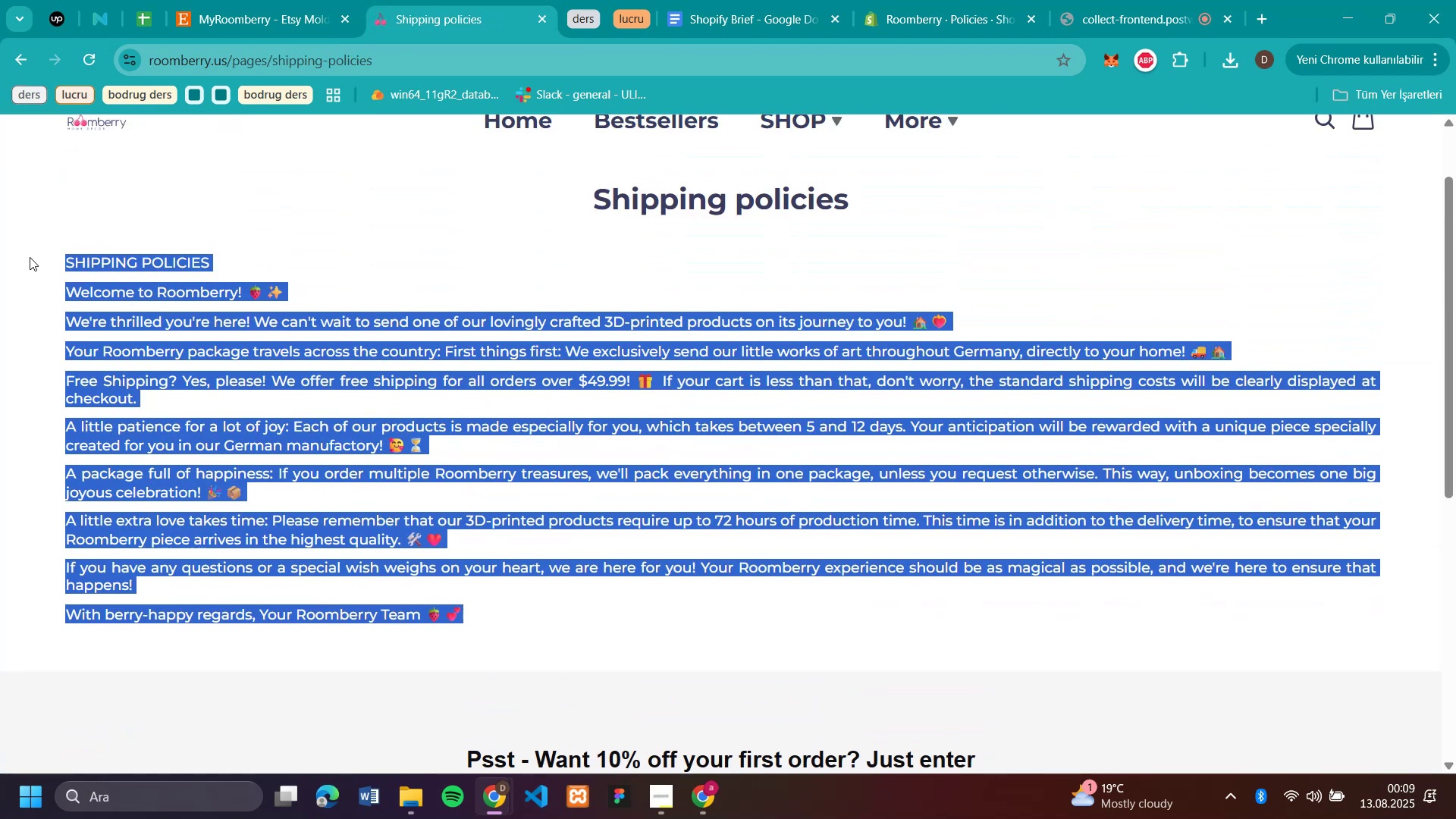 
key(Control+C)
 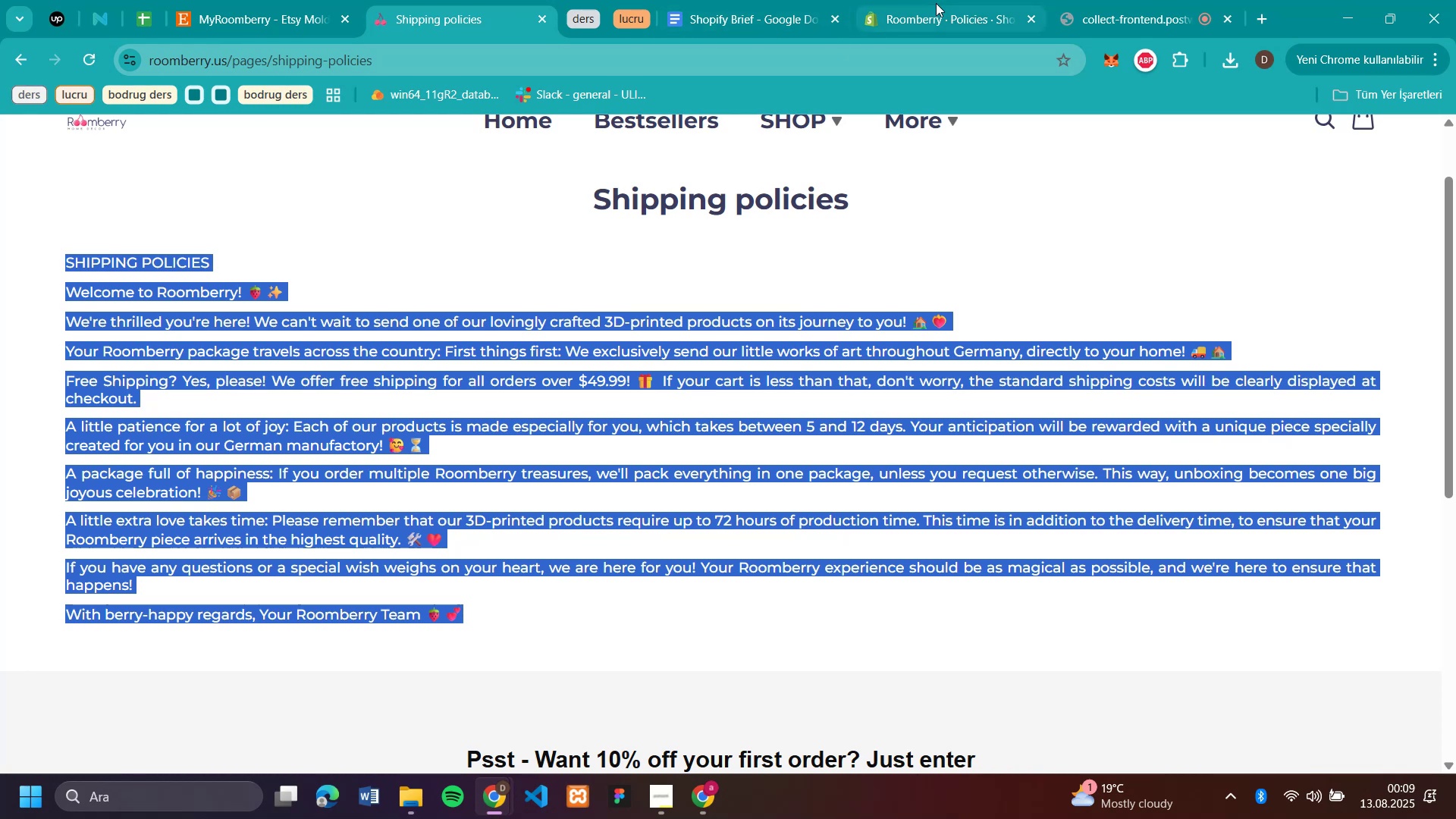 
left_click([936, 9])
 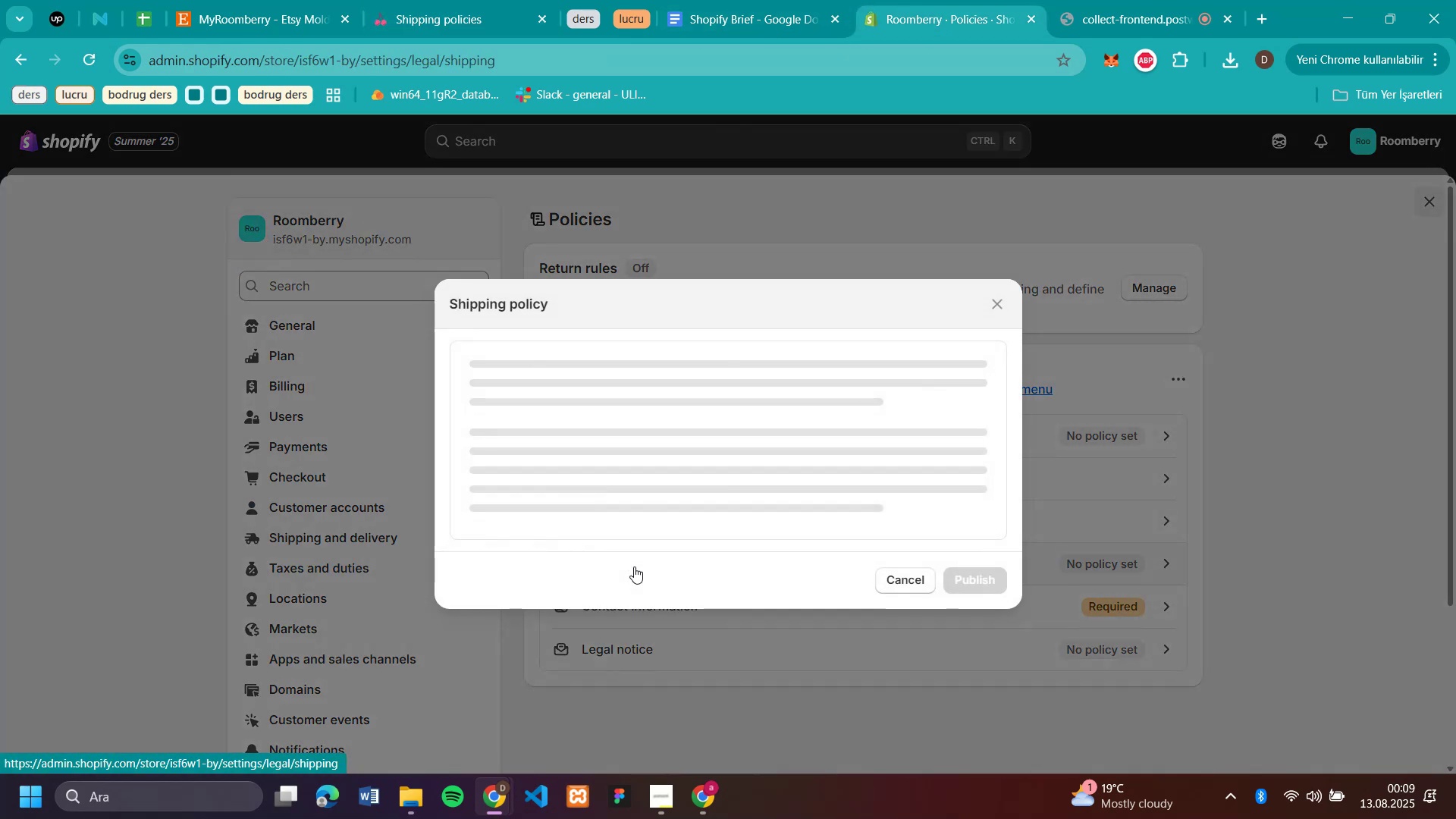 
left_click([720, 437])
 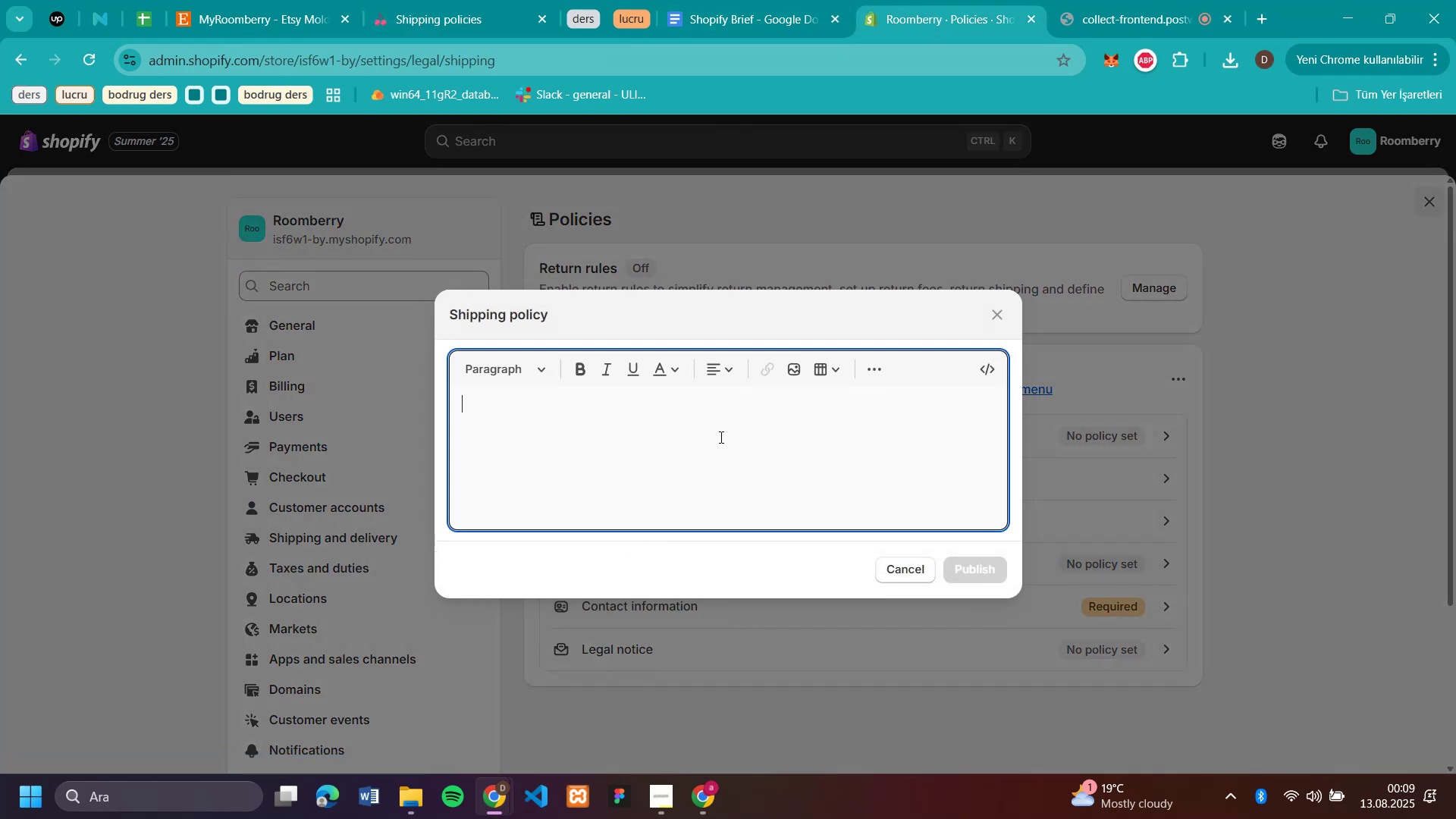 
key(Control+V)
 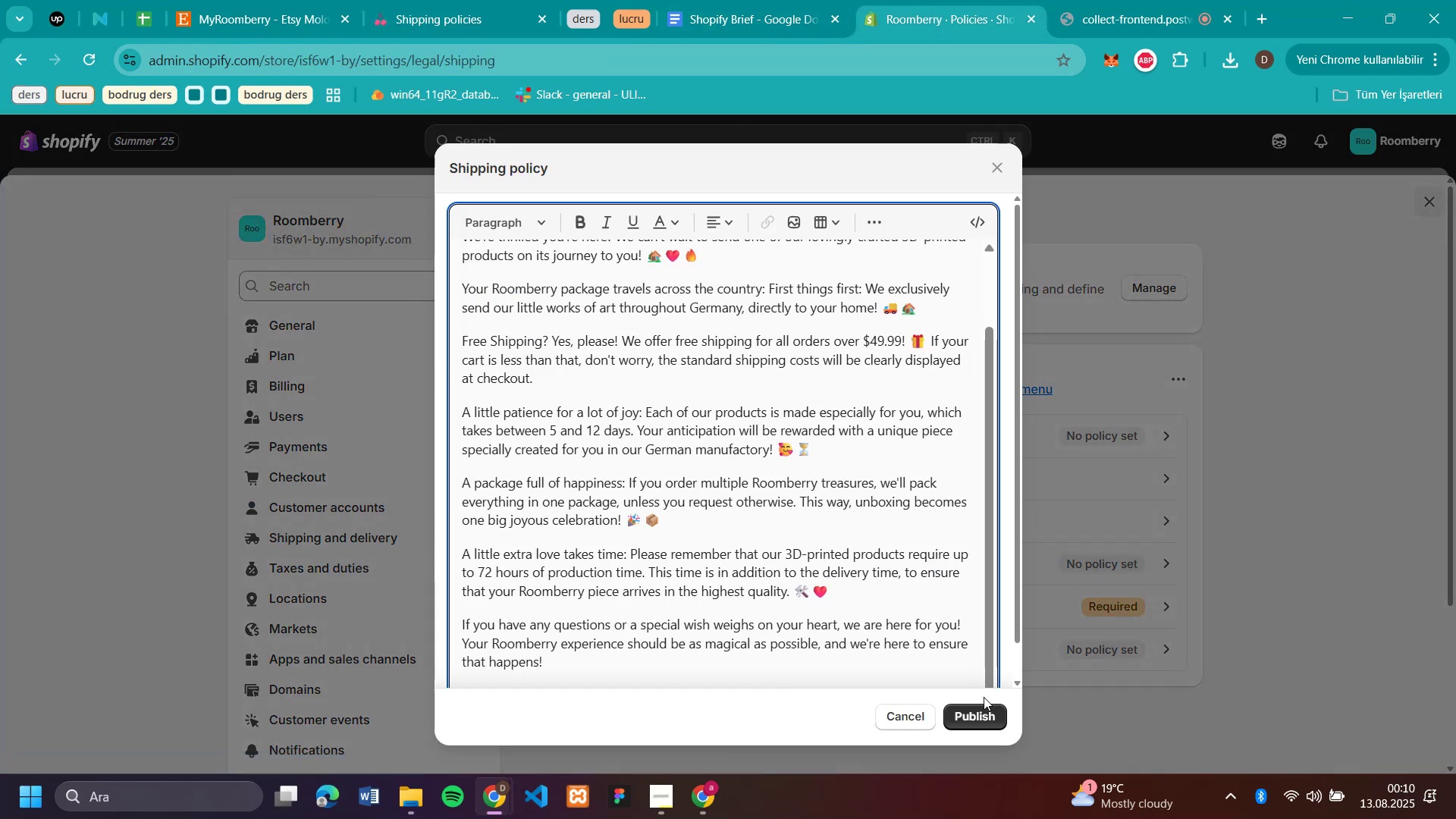 
left_click([981, 703])
 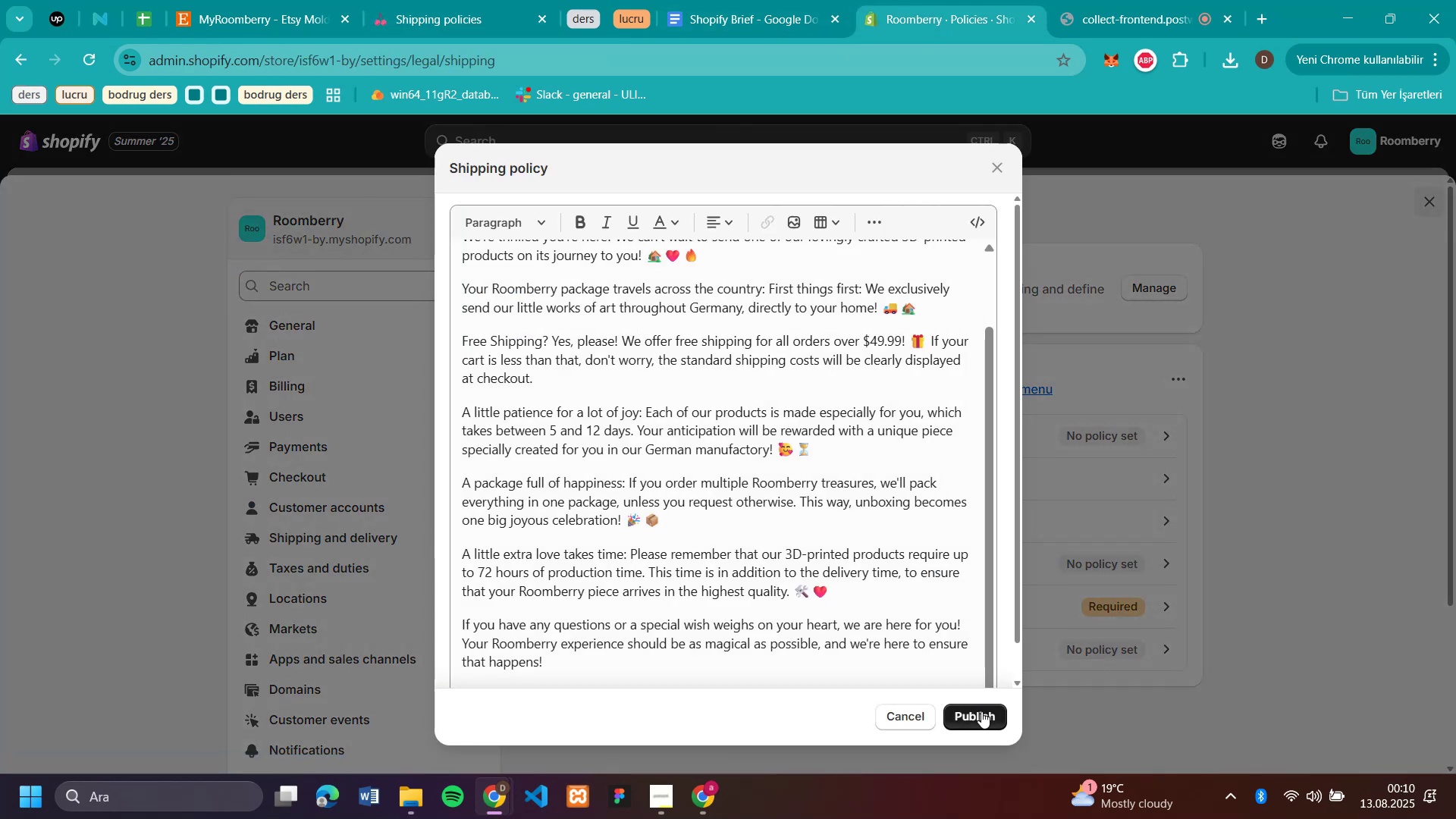 
left_click([981, 711])
 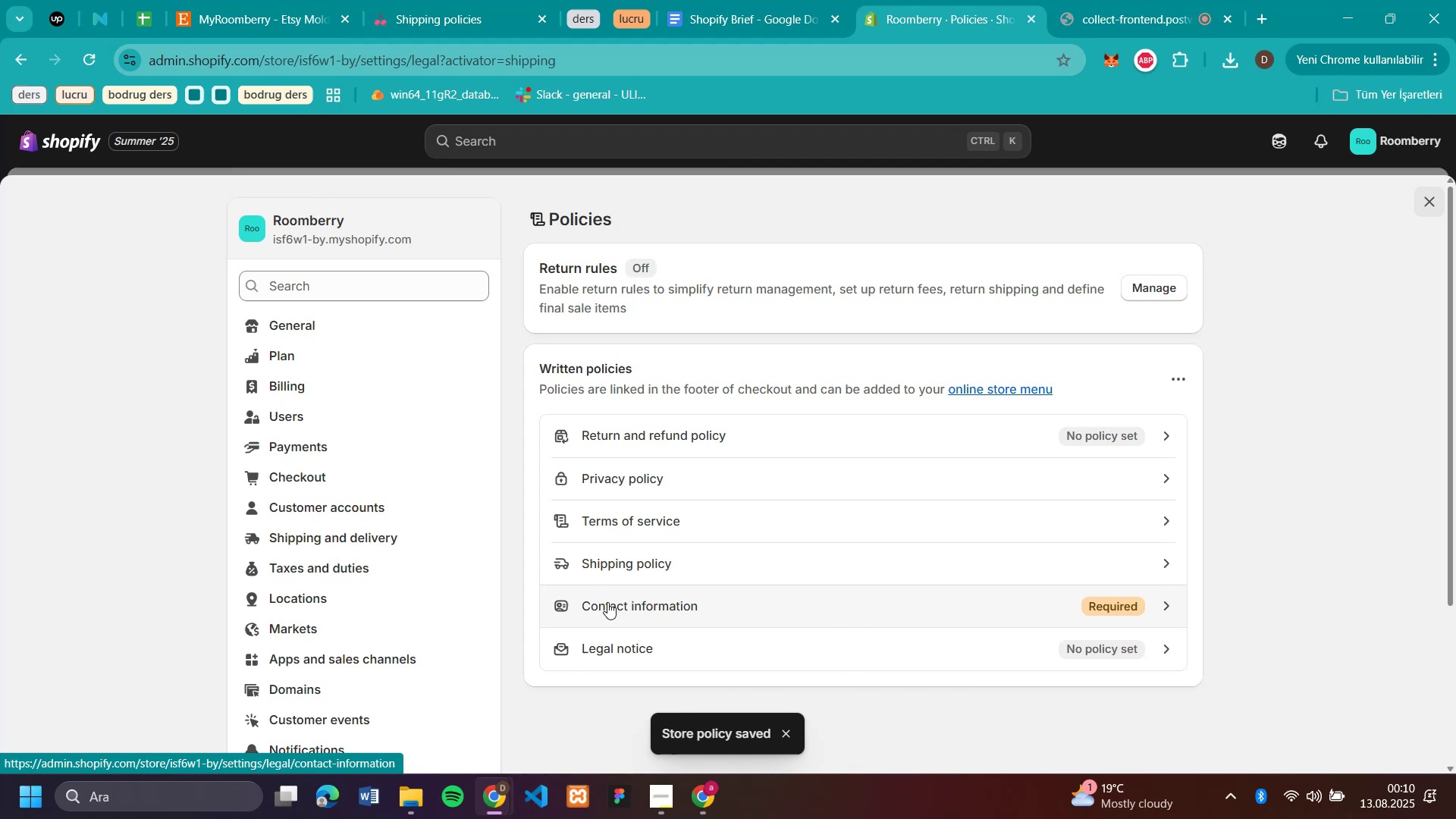 
wait(8.22)
 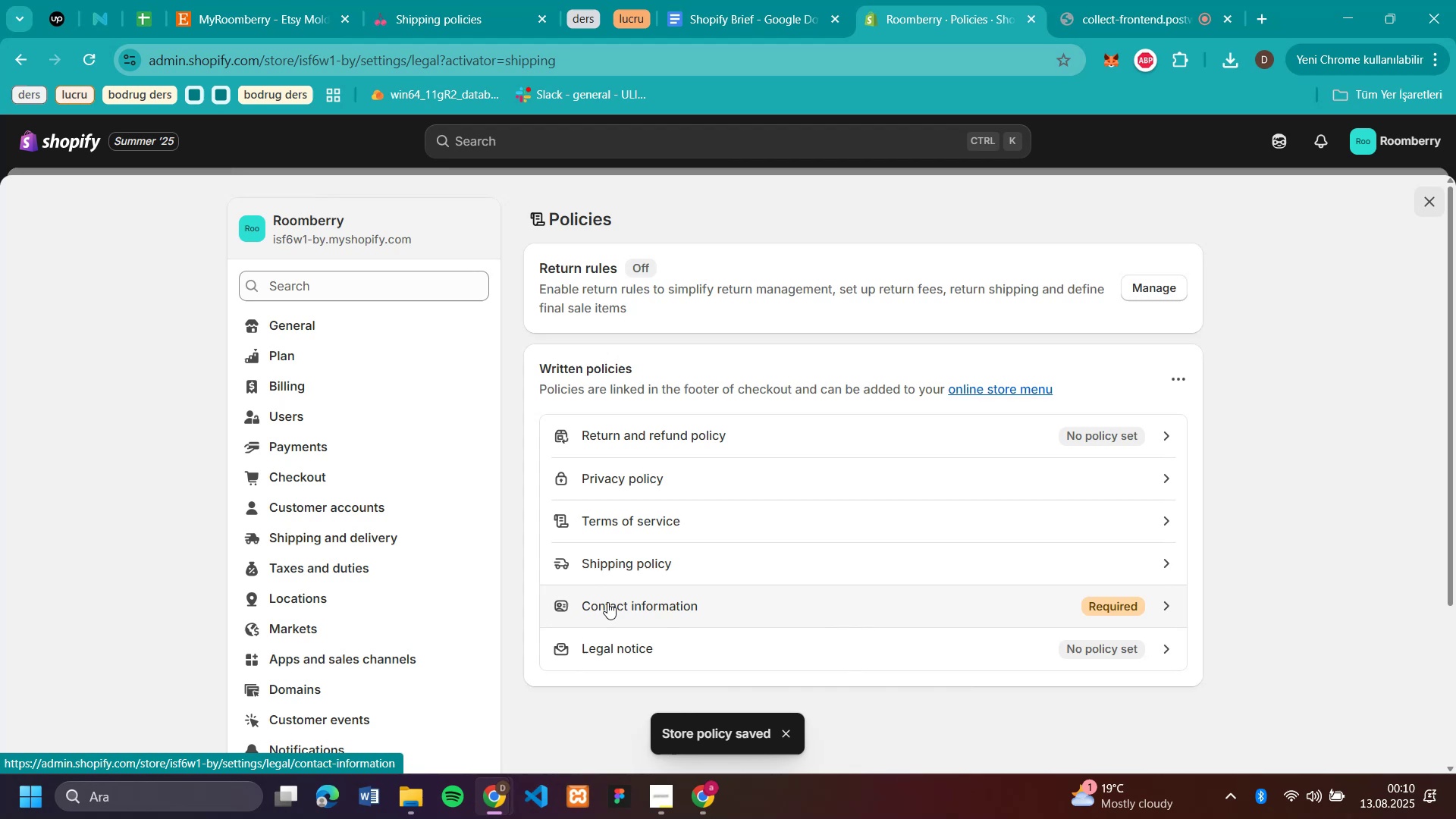 
left_click([642, 434])
 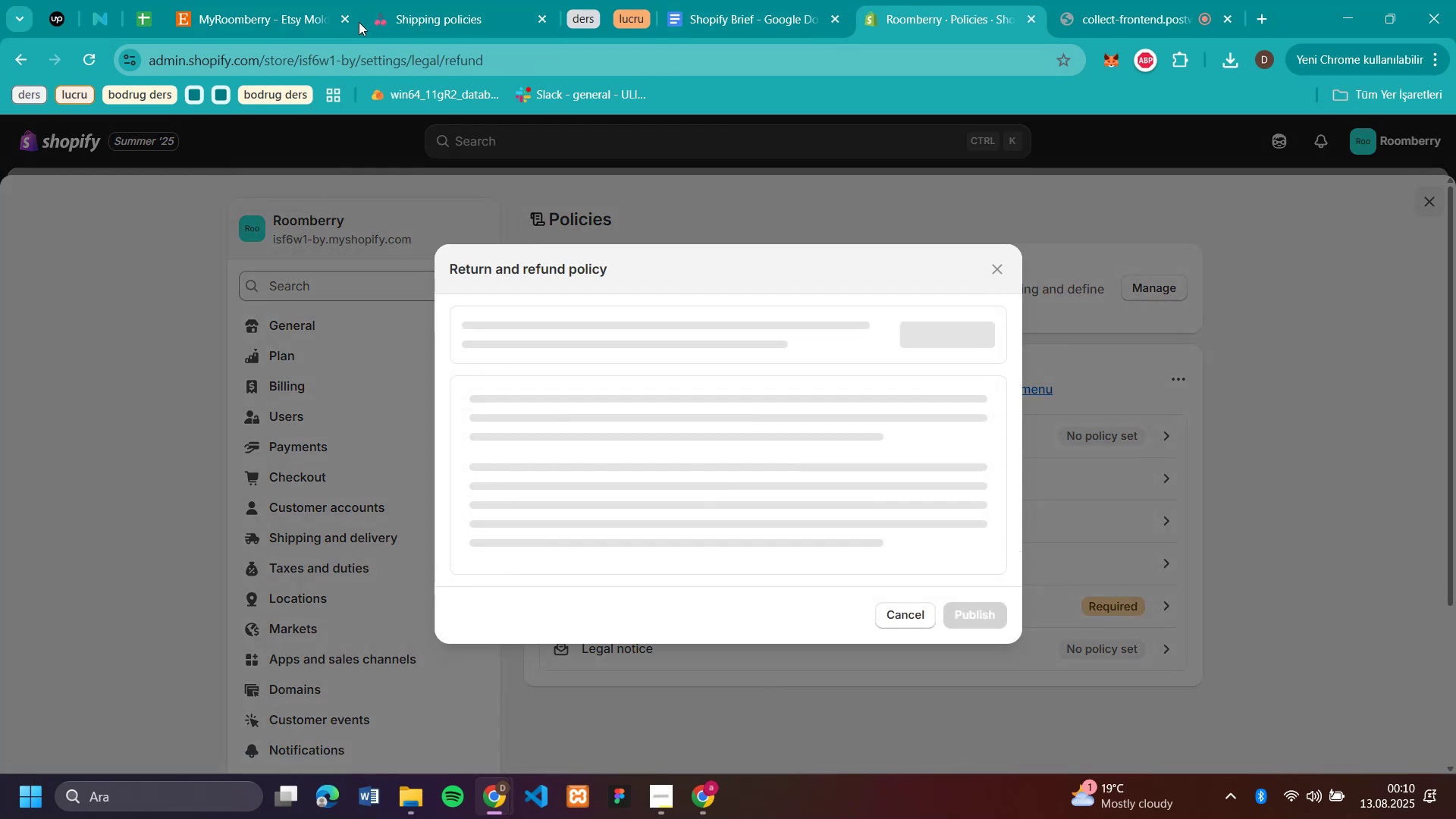 
left_click([418, 15])
 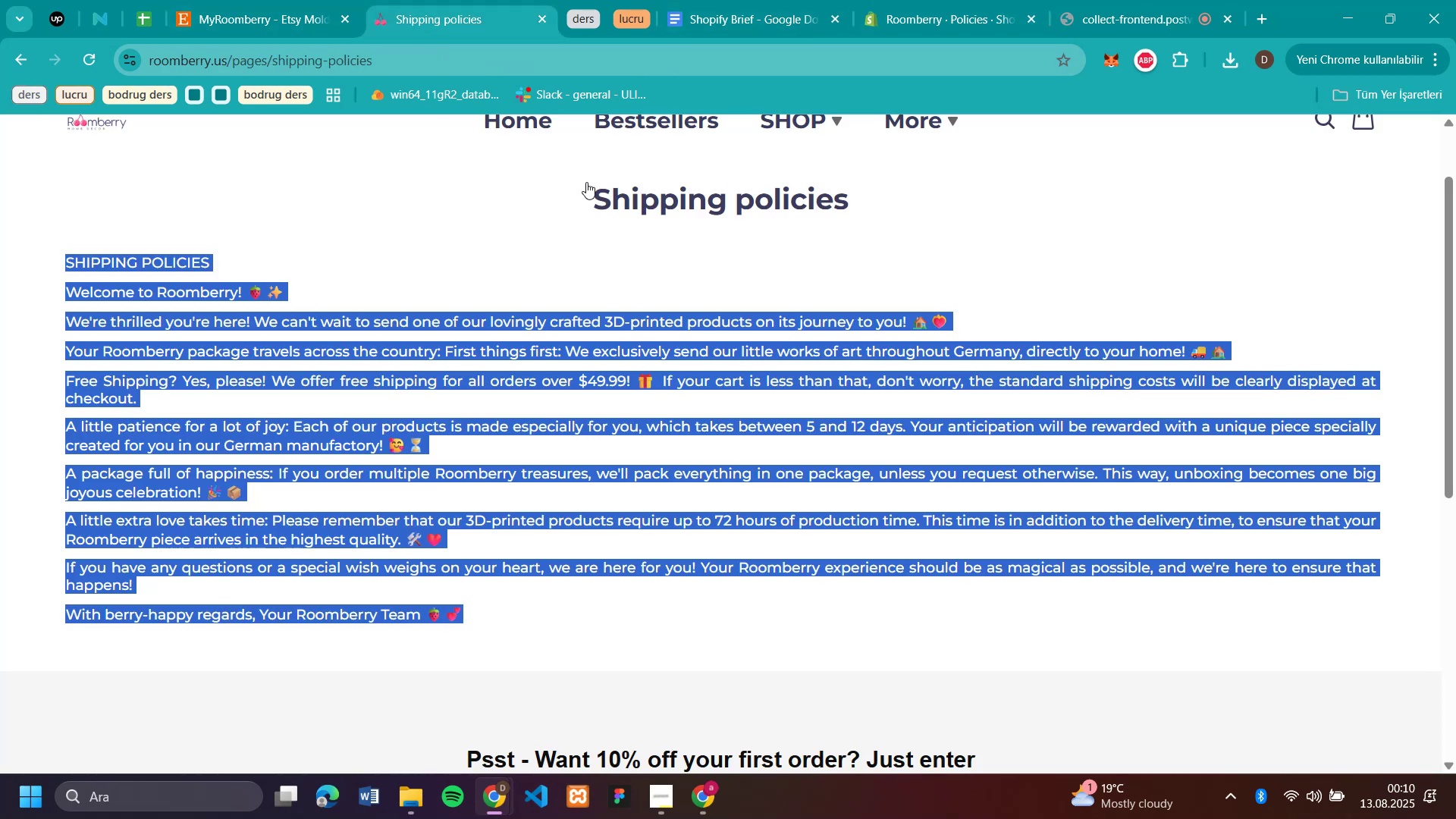 
scroll: coordinate [635, 467], scroll_direction: down, amount: 15.0
 